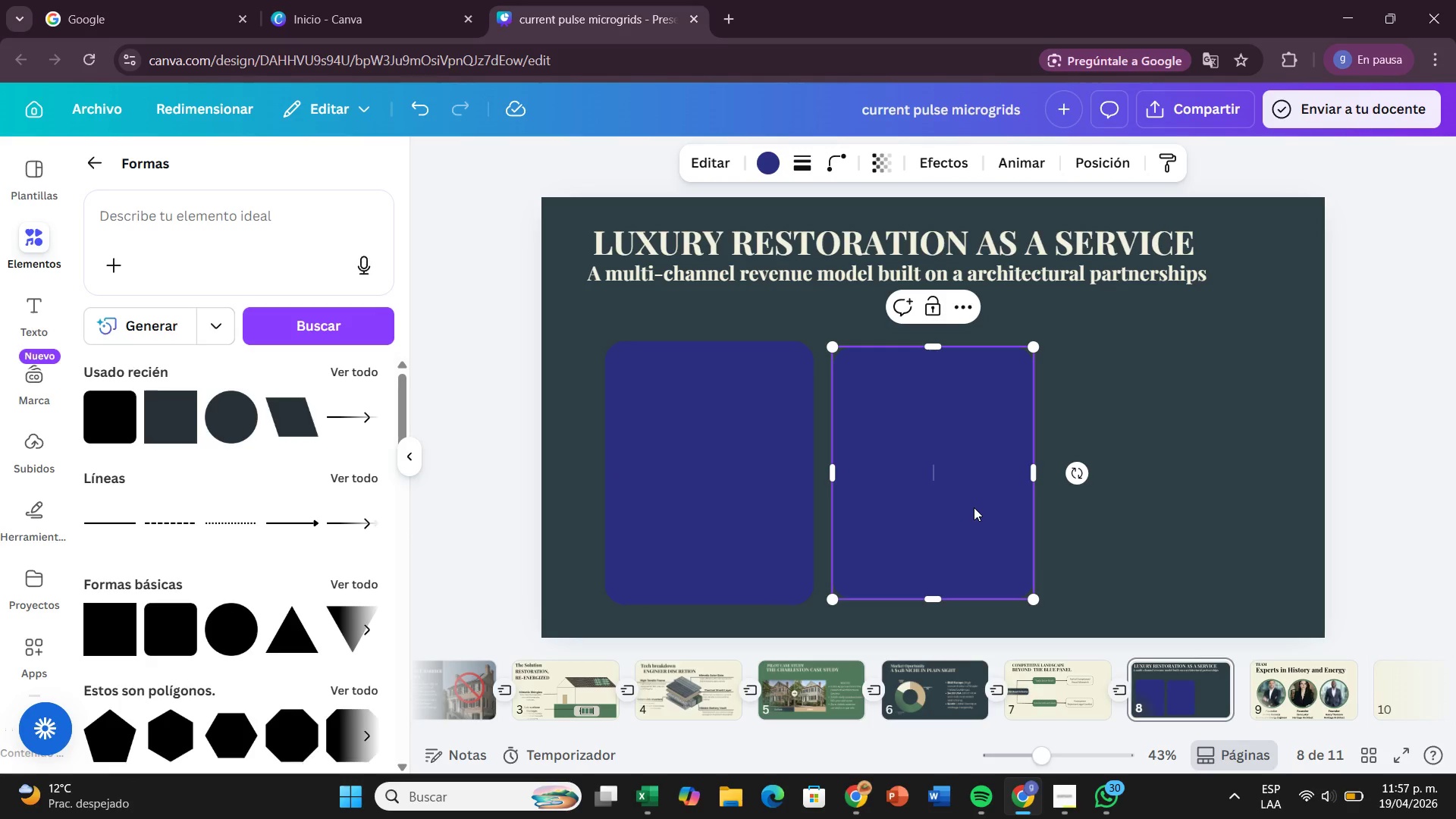 
key(Backspace)
 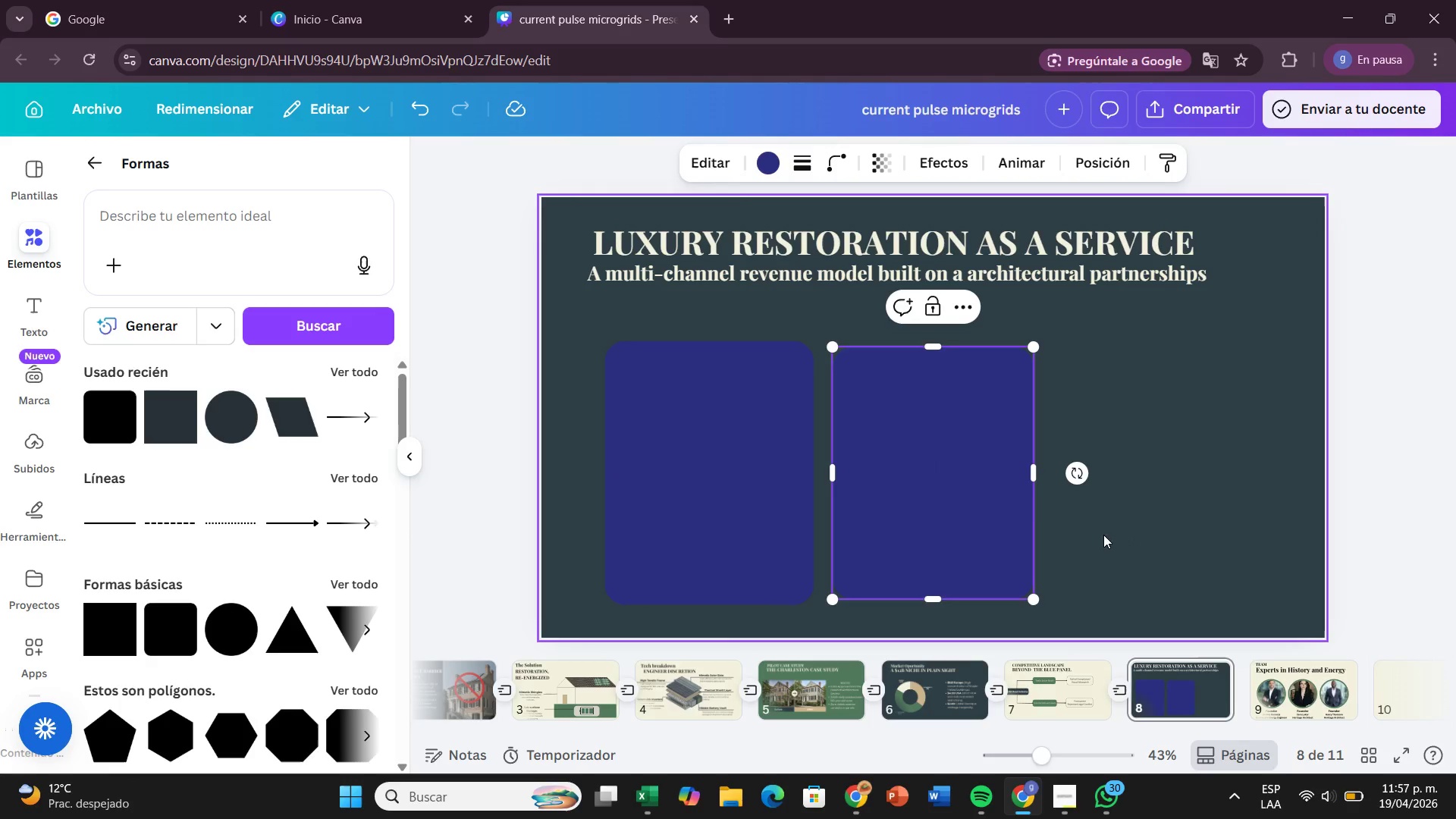 
double_click([1016, 503])
 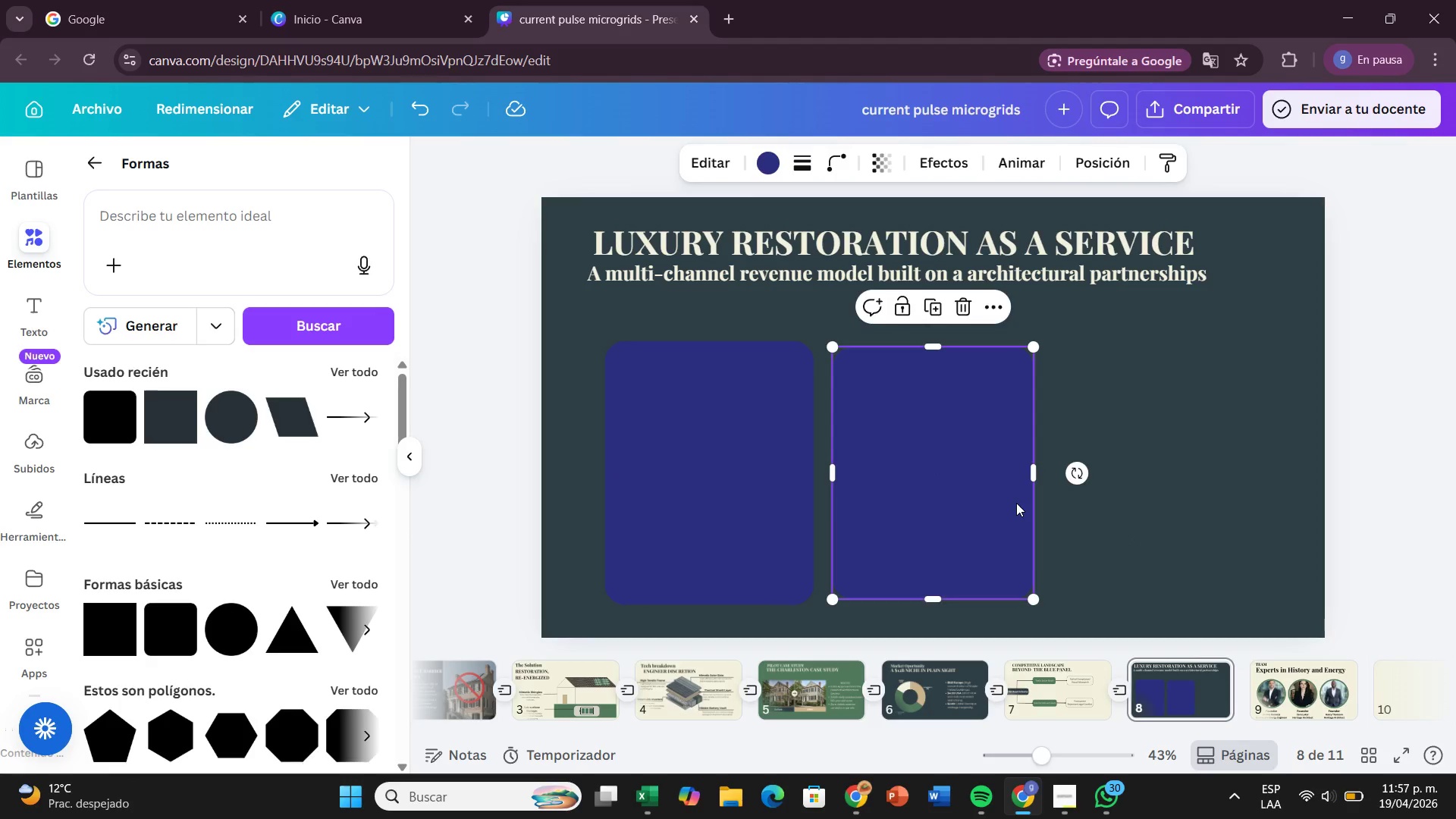 
key(Backspace)
 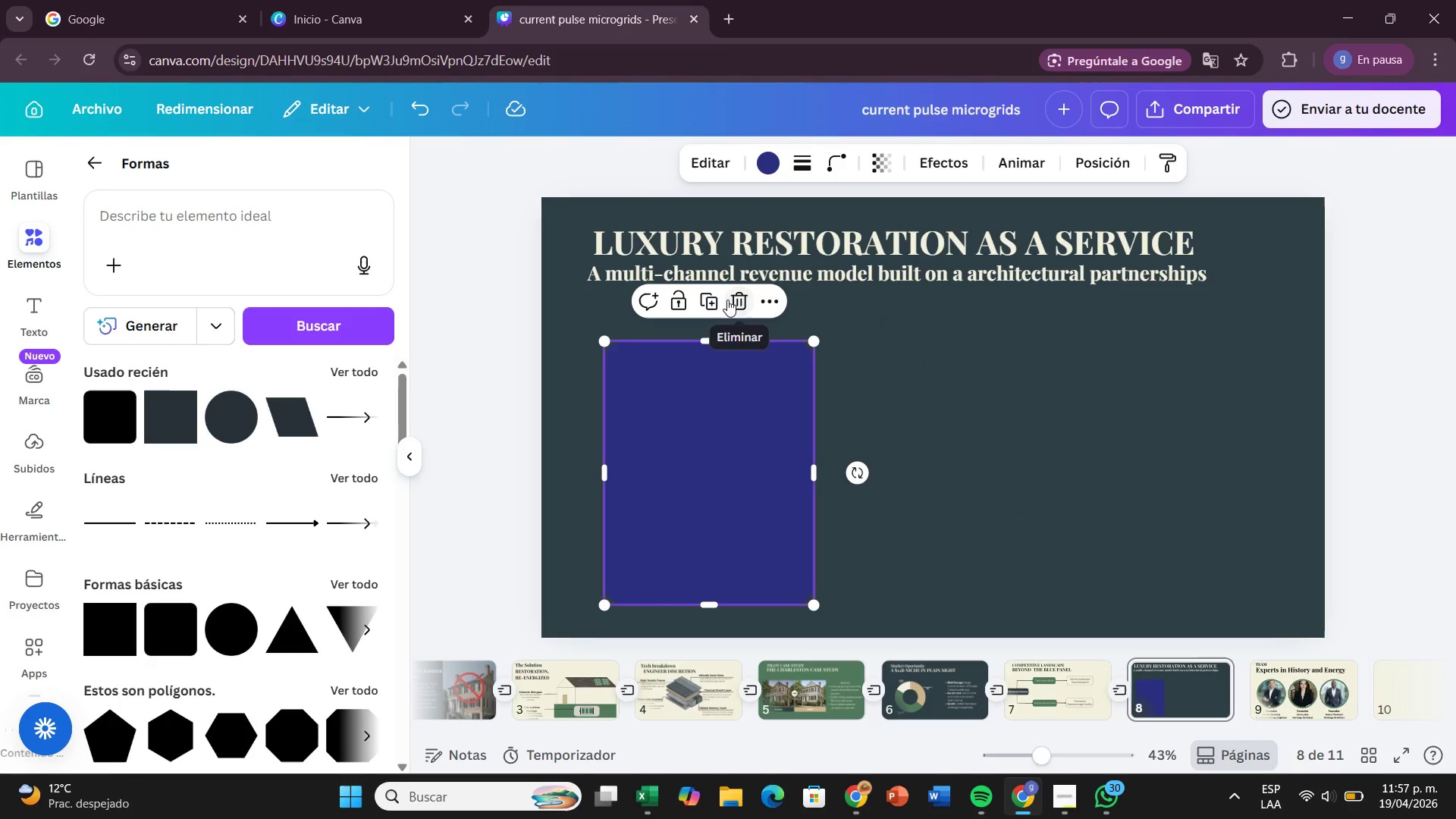 
left_click([718, 297])
 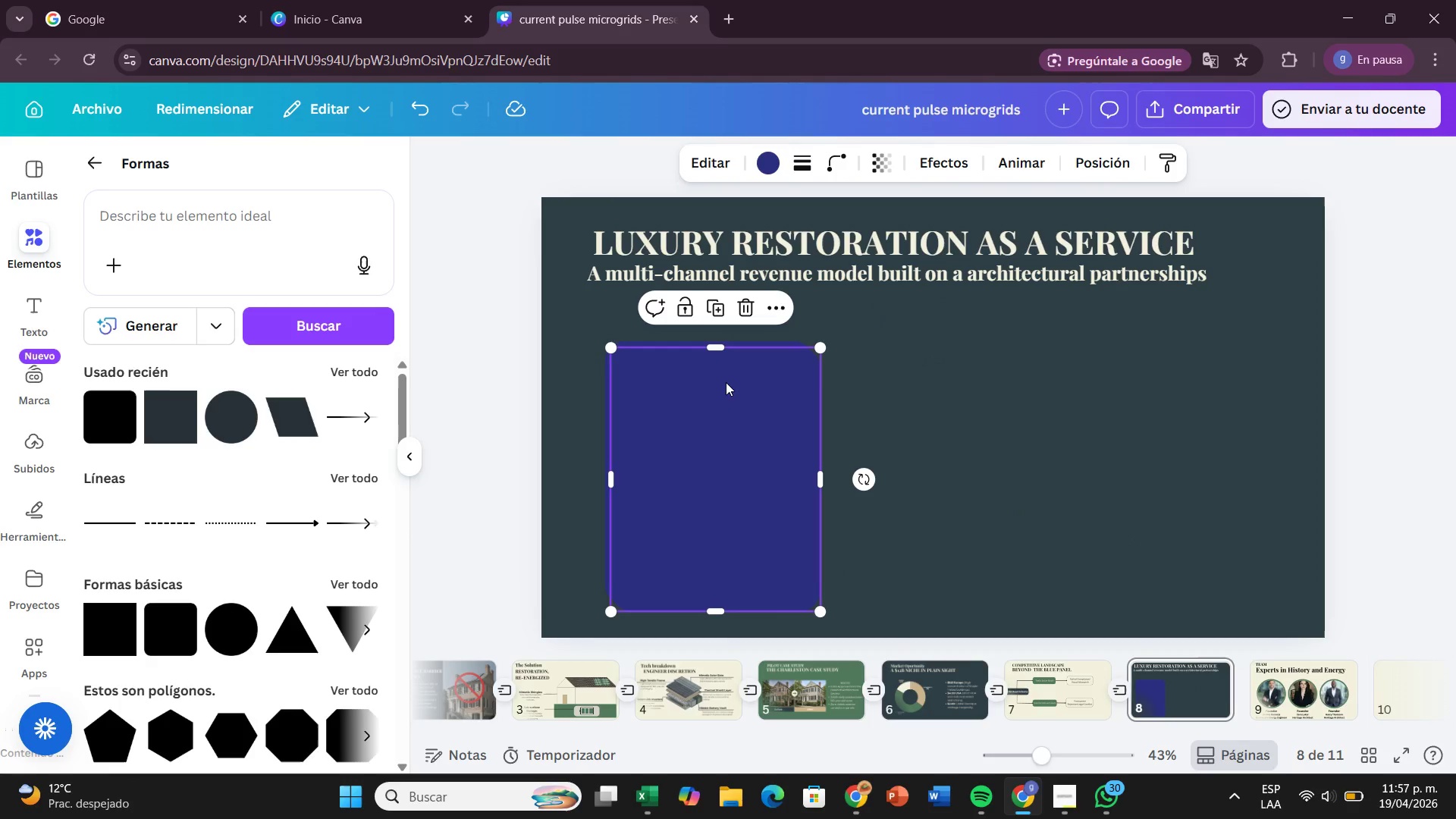 
left_click_drag(start_coordinate=[726, 382], to_coordinate=[945, 376])
 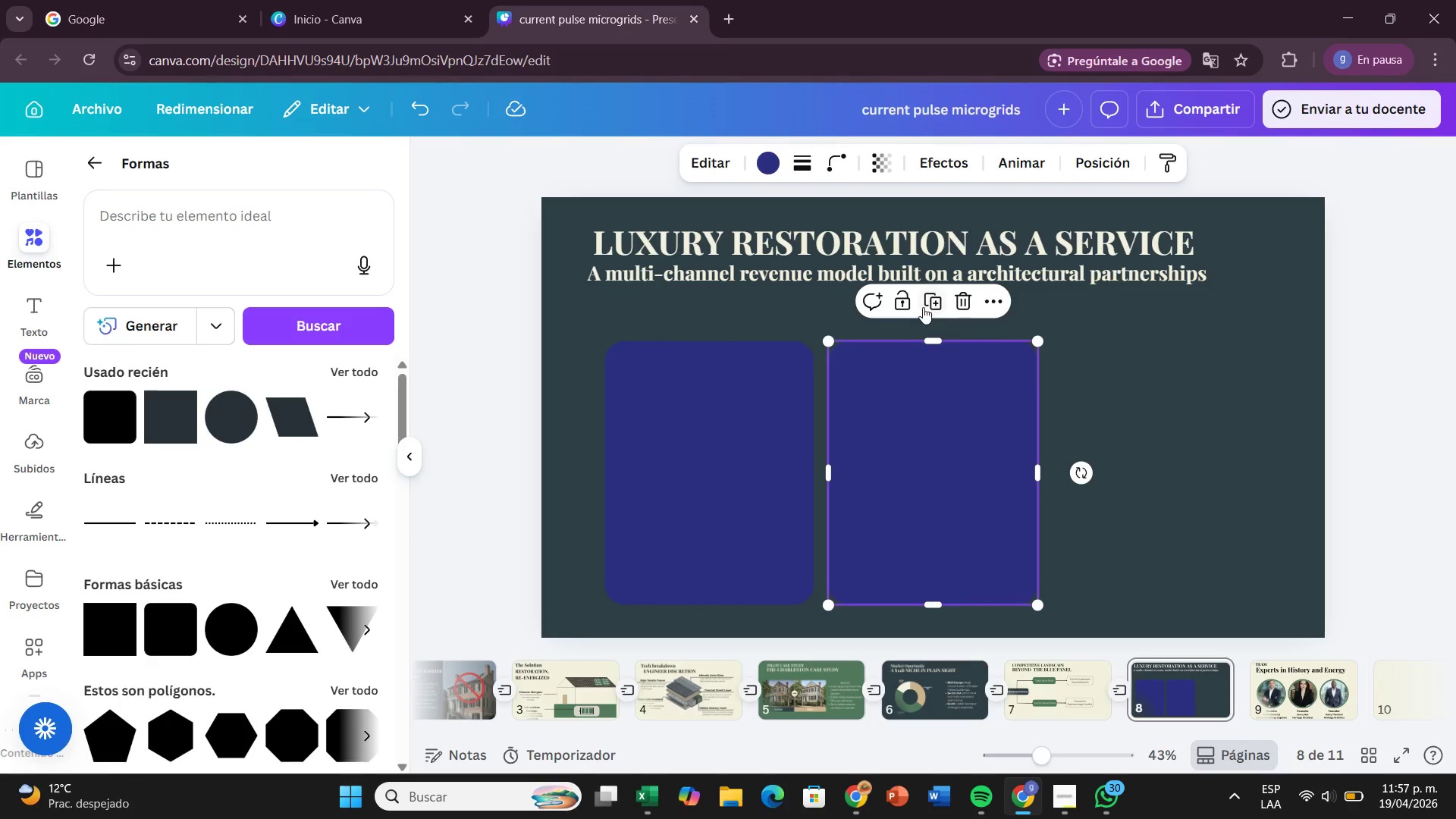 
left_click([924, 304])
 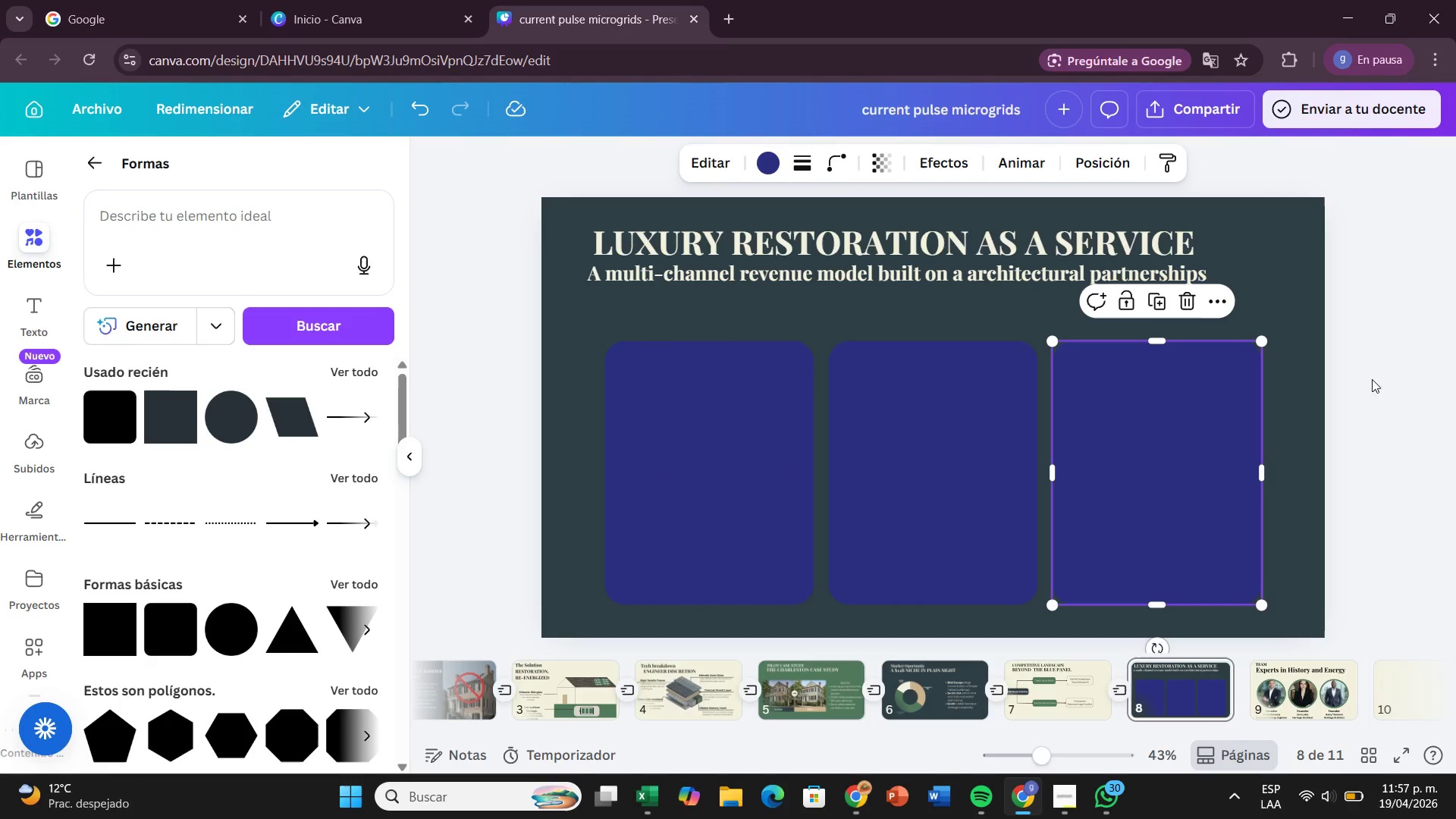 
left_click([1407, 378])
 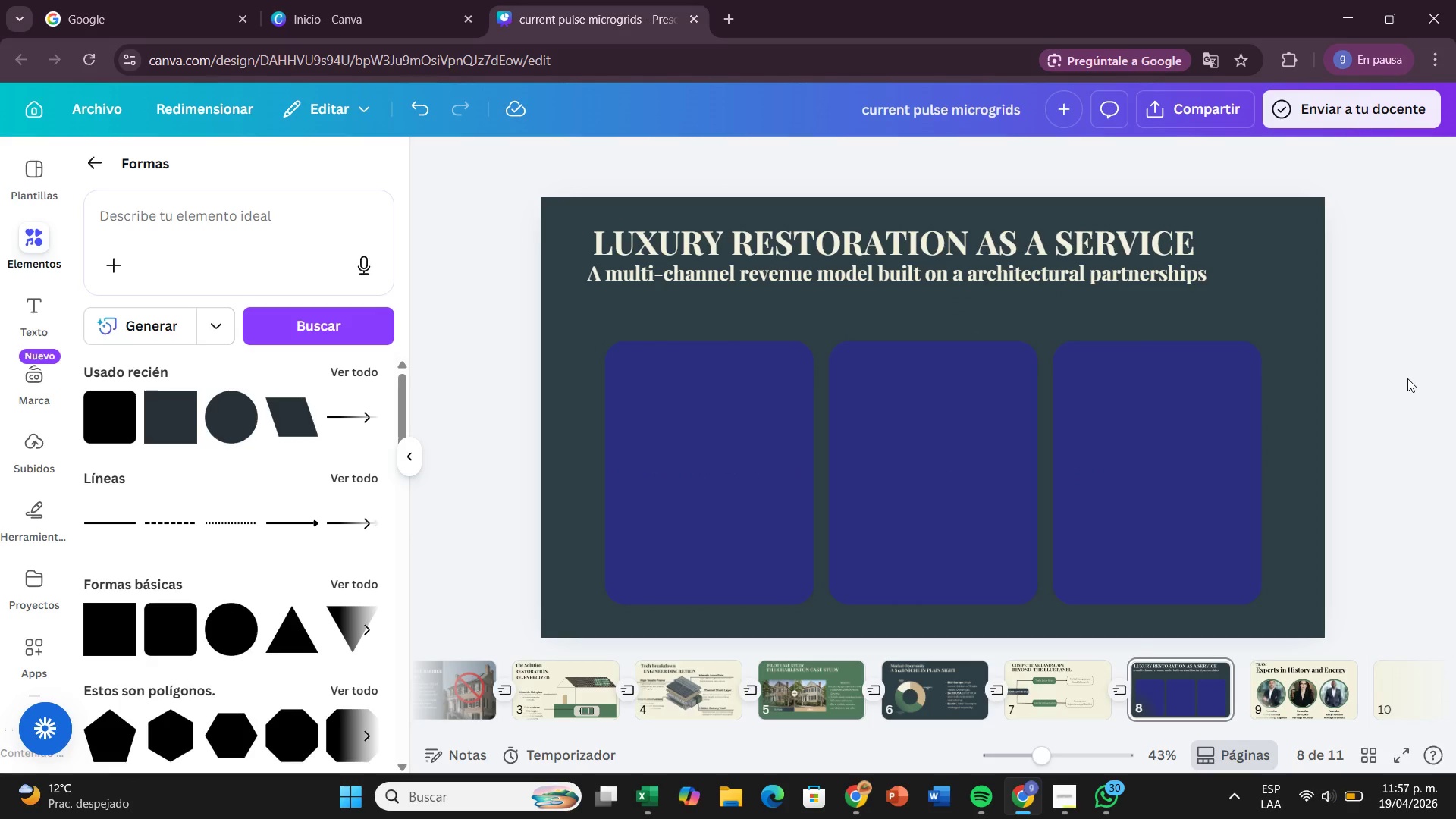 
wait(15.42)
 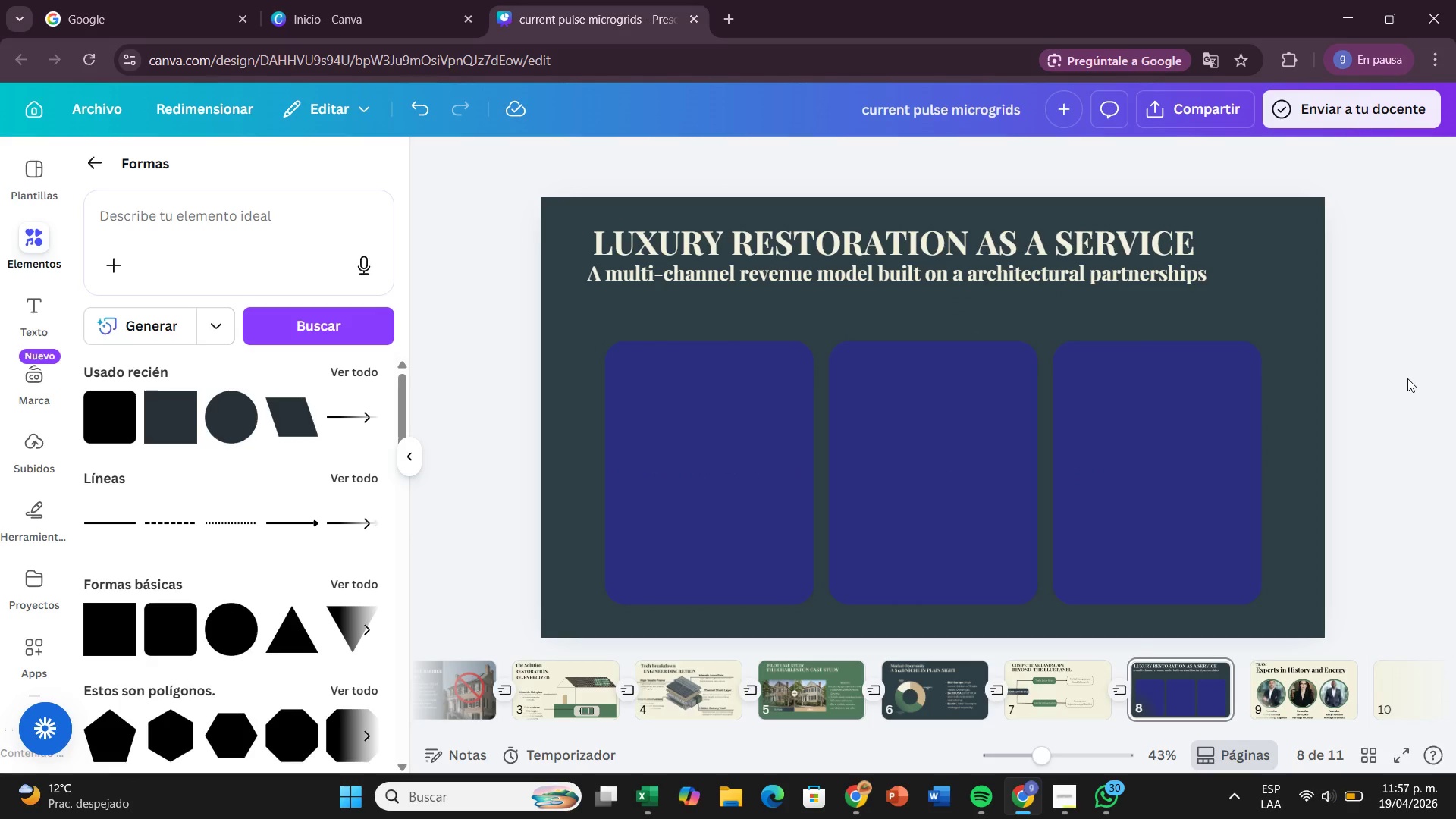 
left_click([33, 313])
 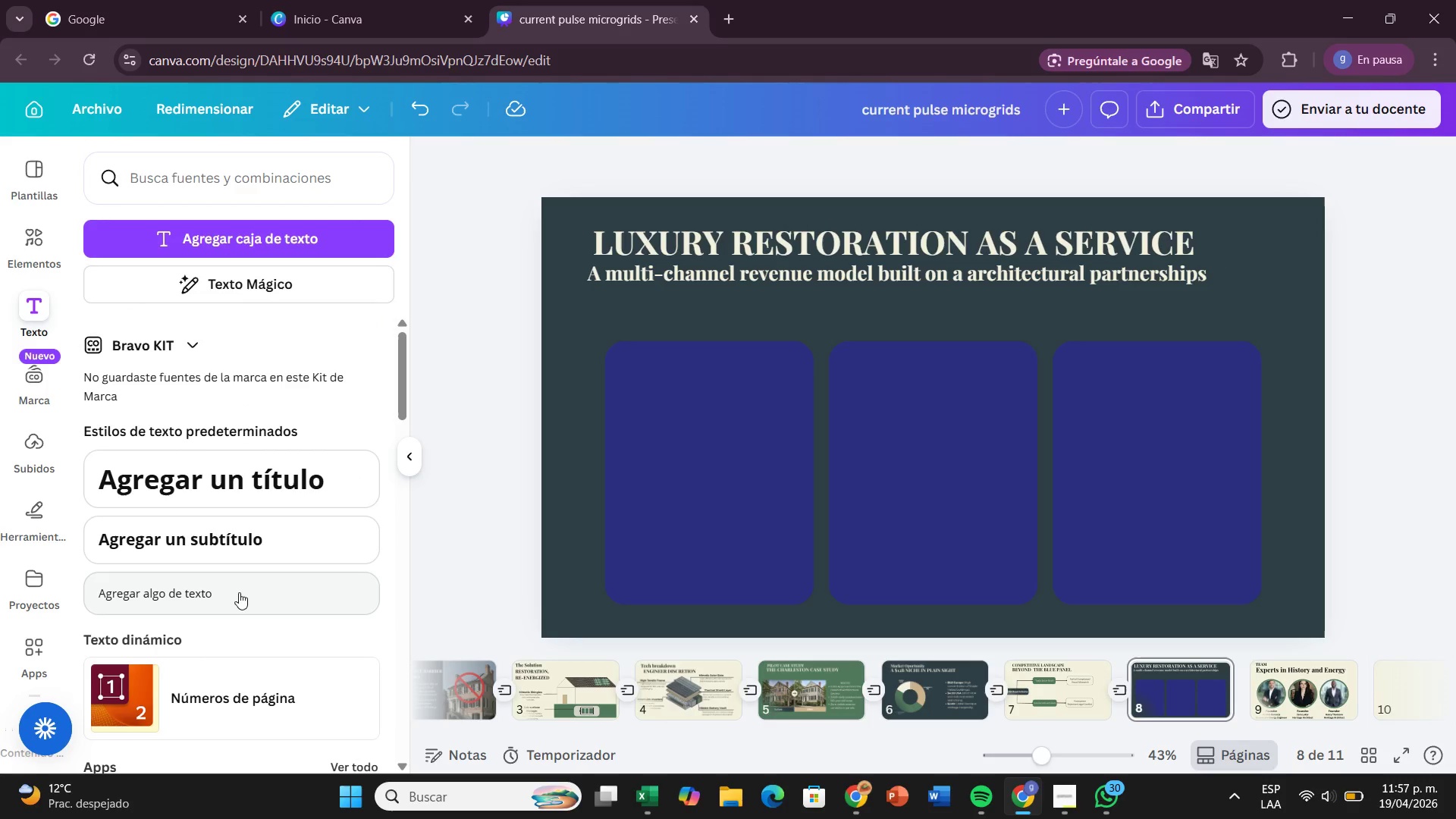 
left_click([239, 592])
 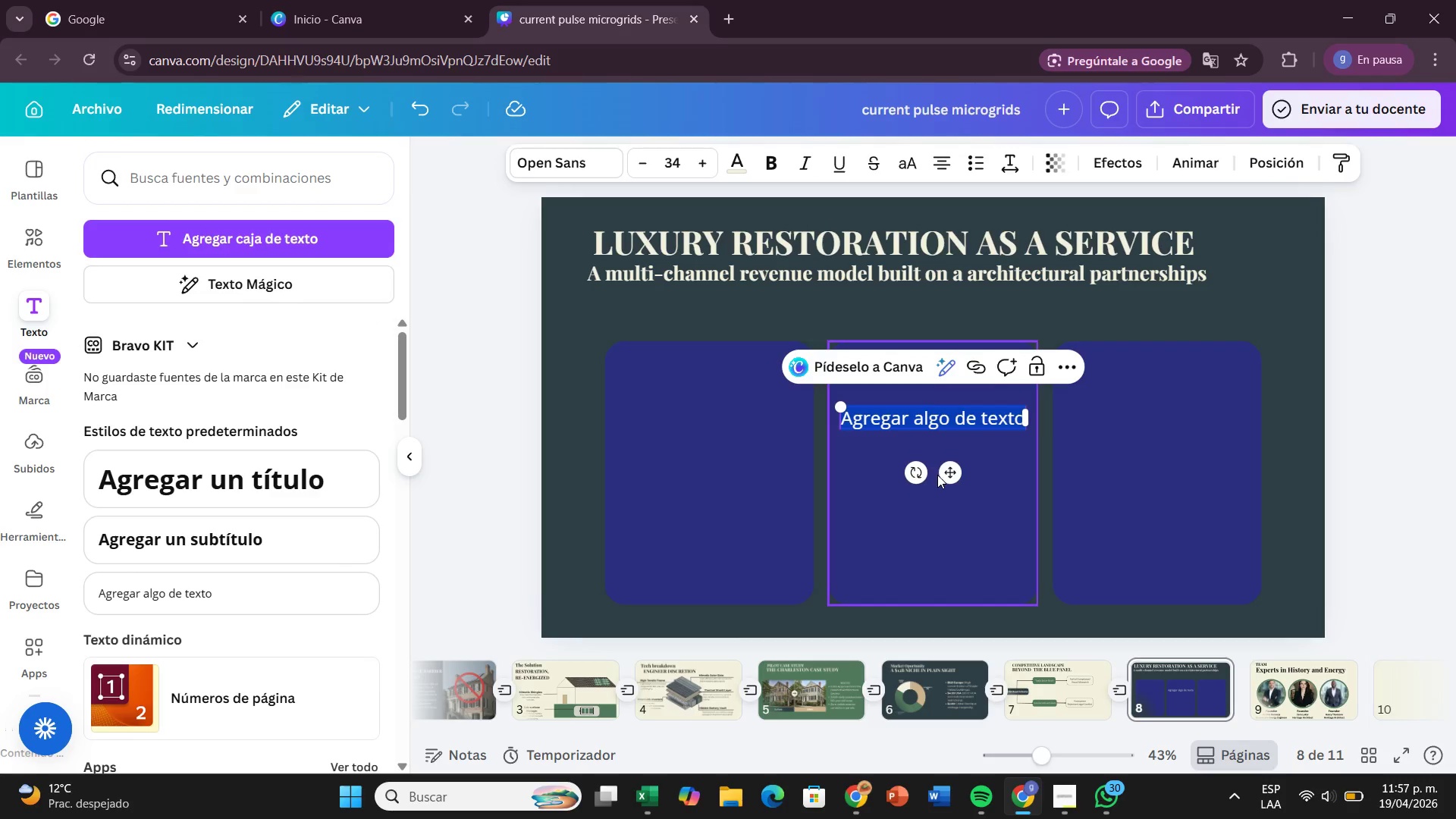 
left_click_drag(start_coordinate=[945, 472], to_coordinate=[725, 436])
 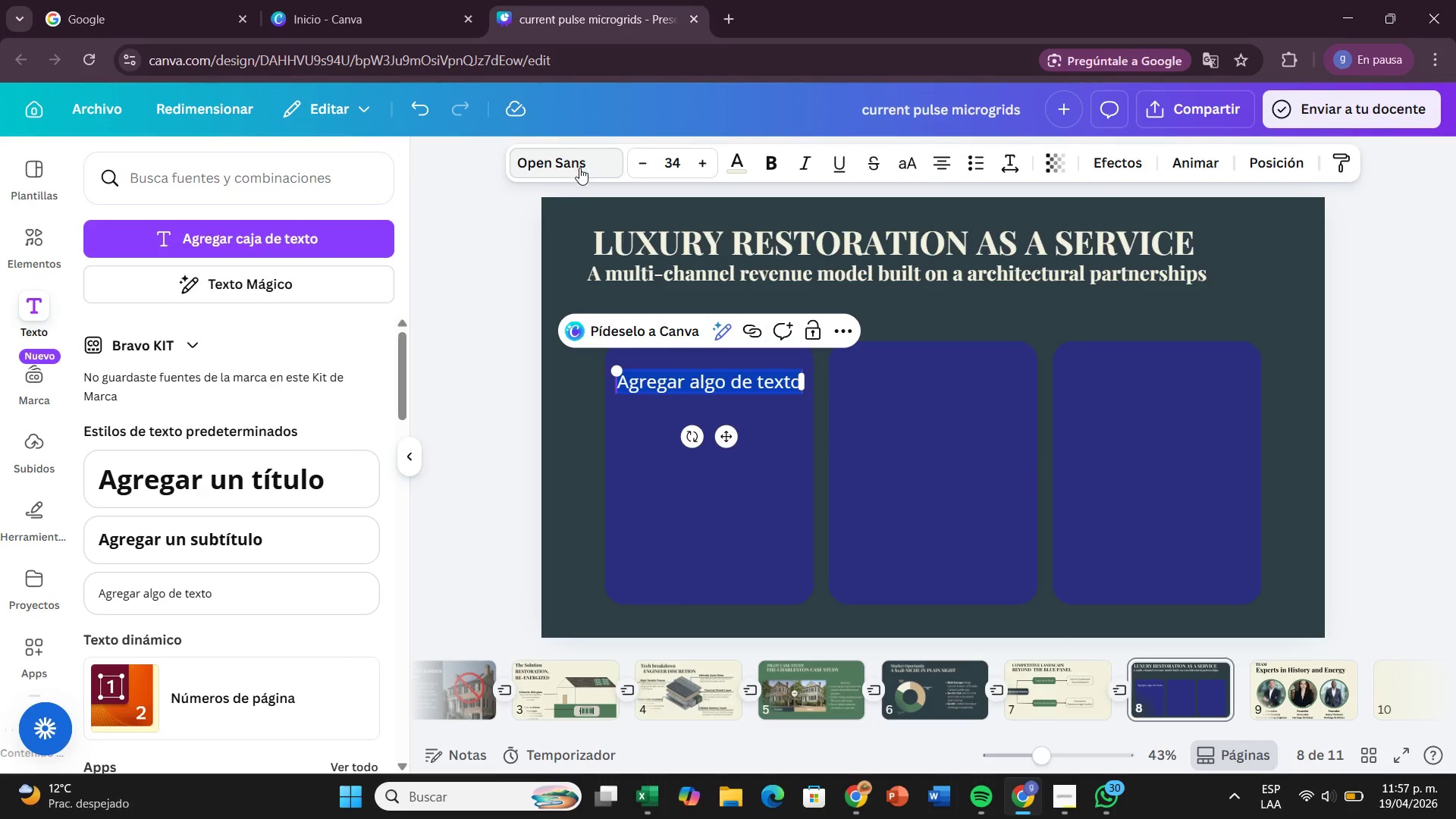 
left_click([579, 168])
 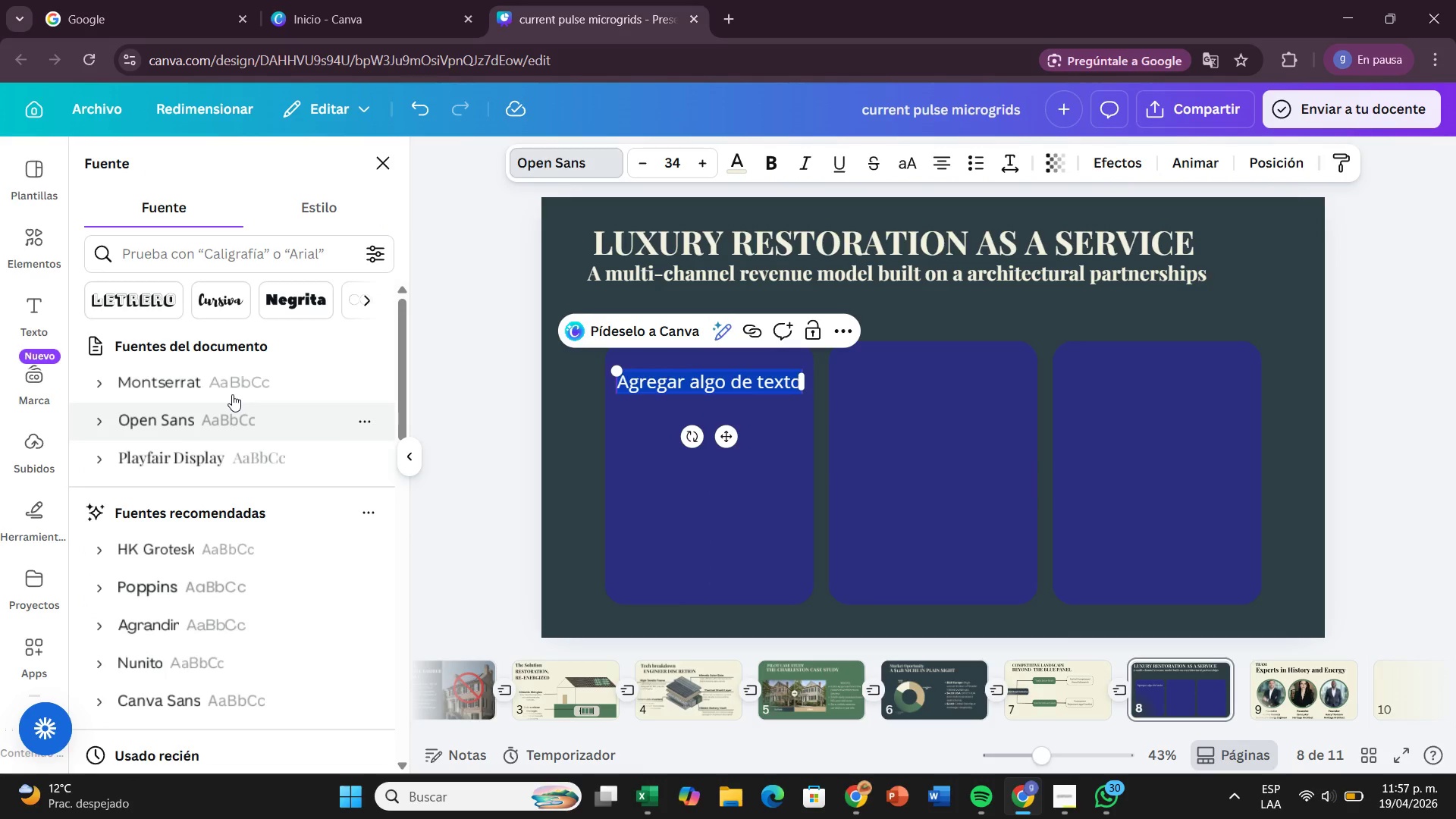 
left_click([232, 393])
 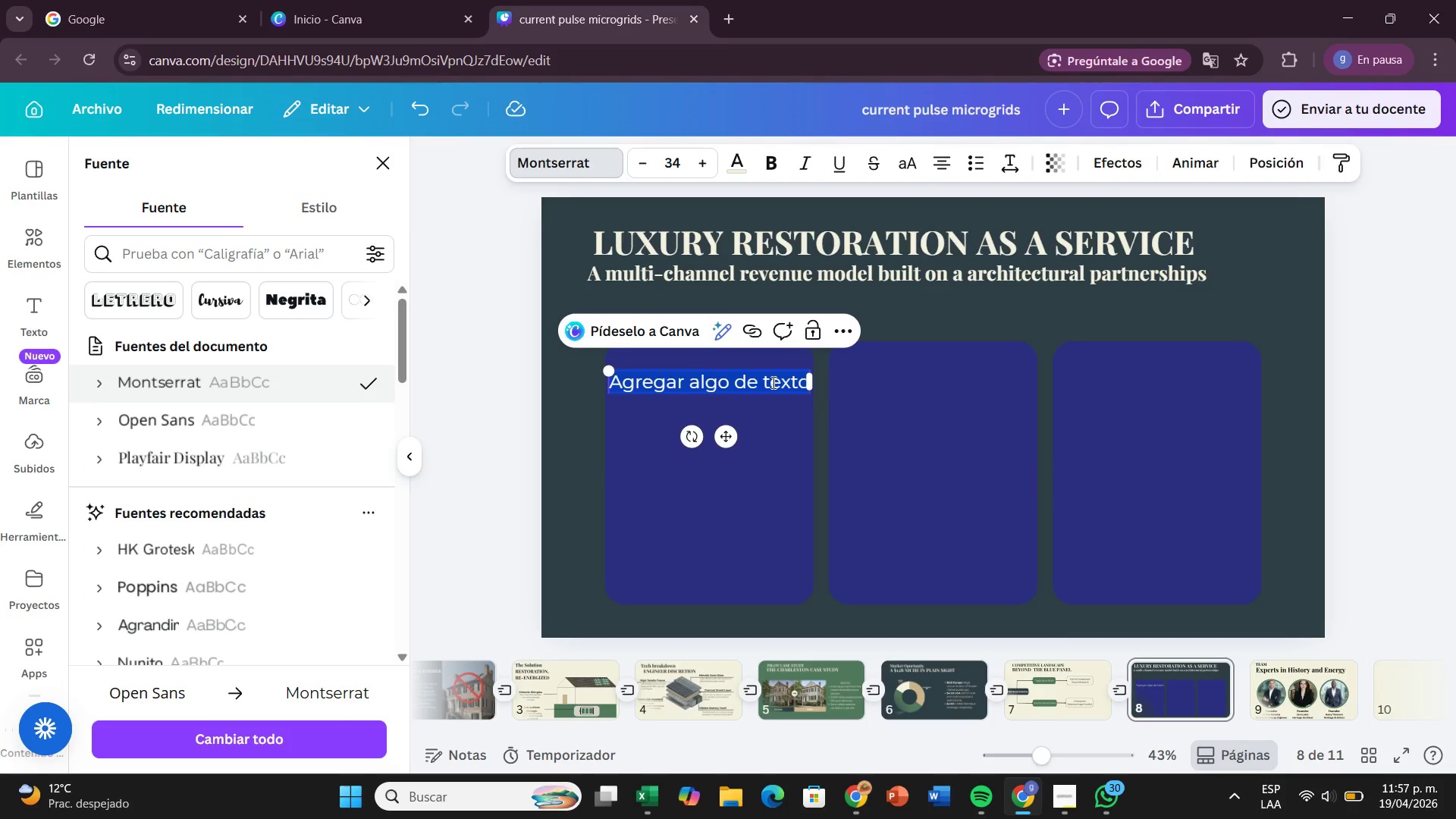 
left_click([844, 331])
 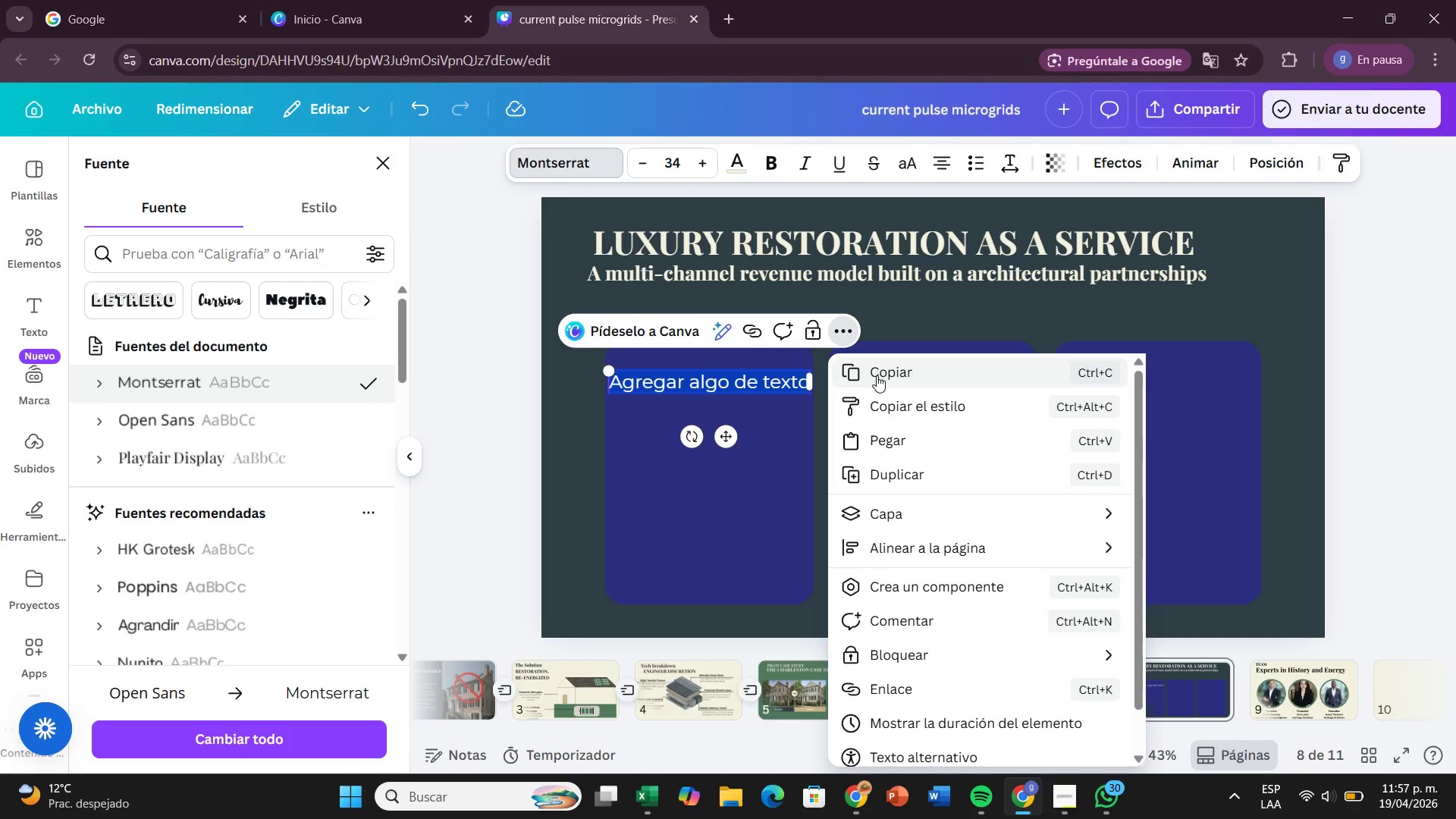 
left_click([913, 470])
 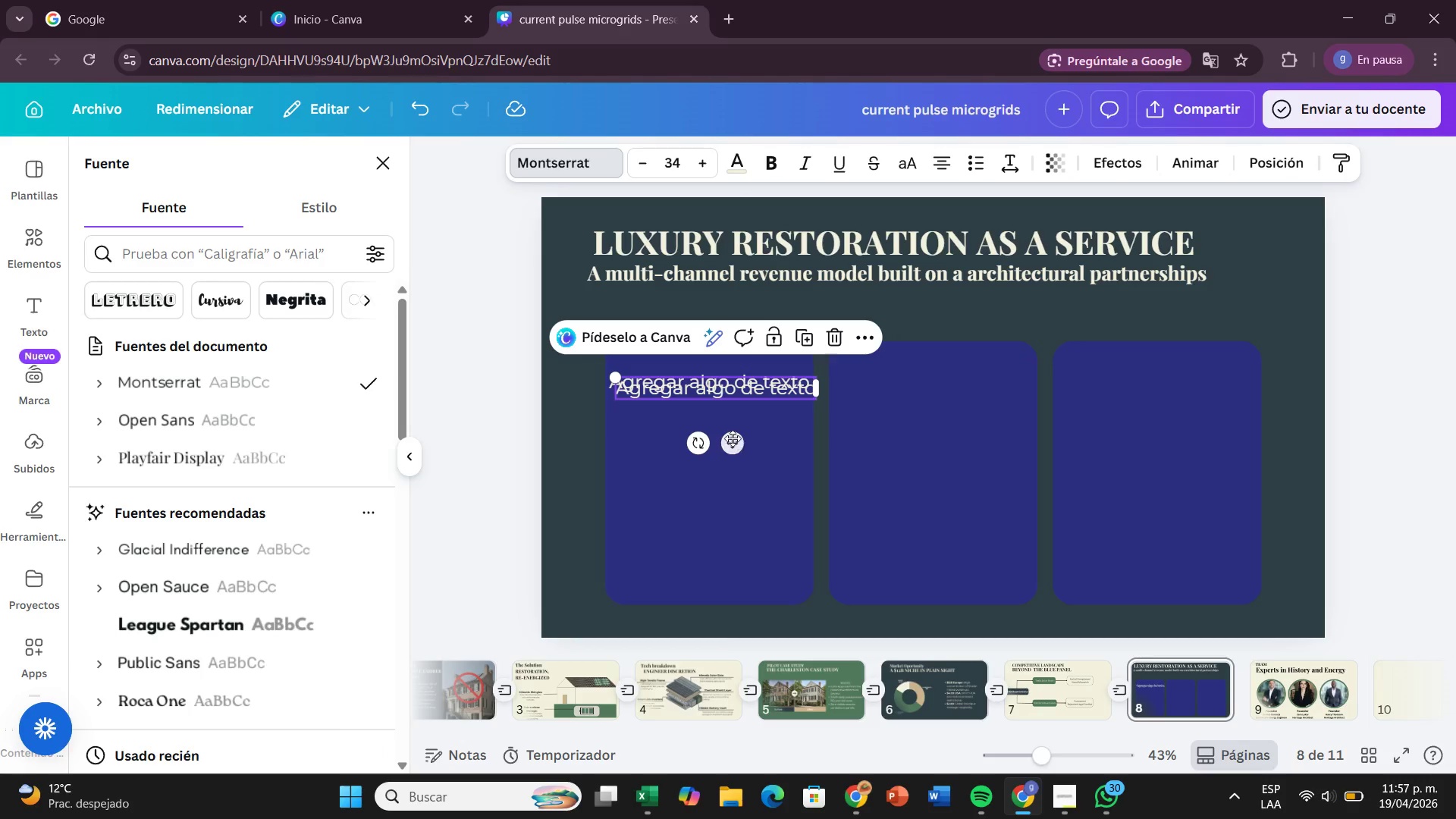 
left_click_drag(start_coordinate=[732, 438], to_coordinate=[950, 432])
 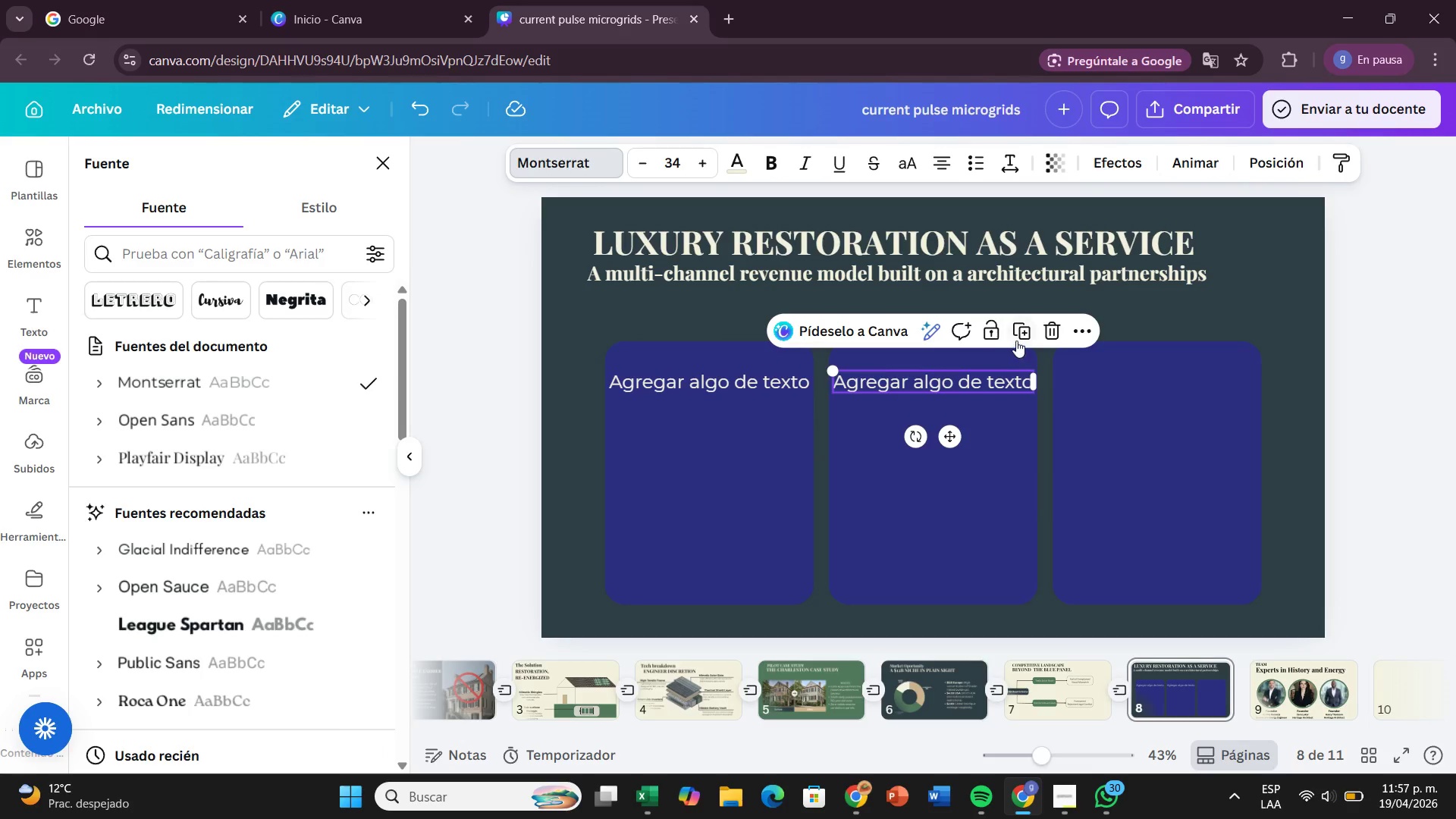 
left_click([1017, 339])
 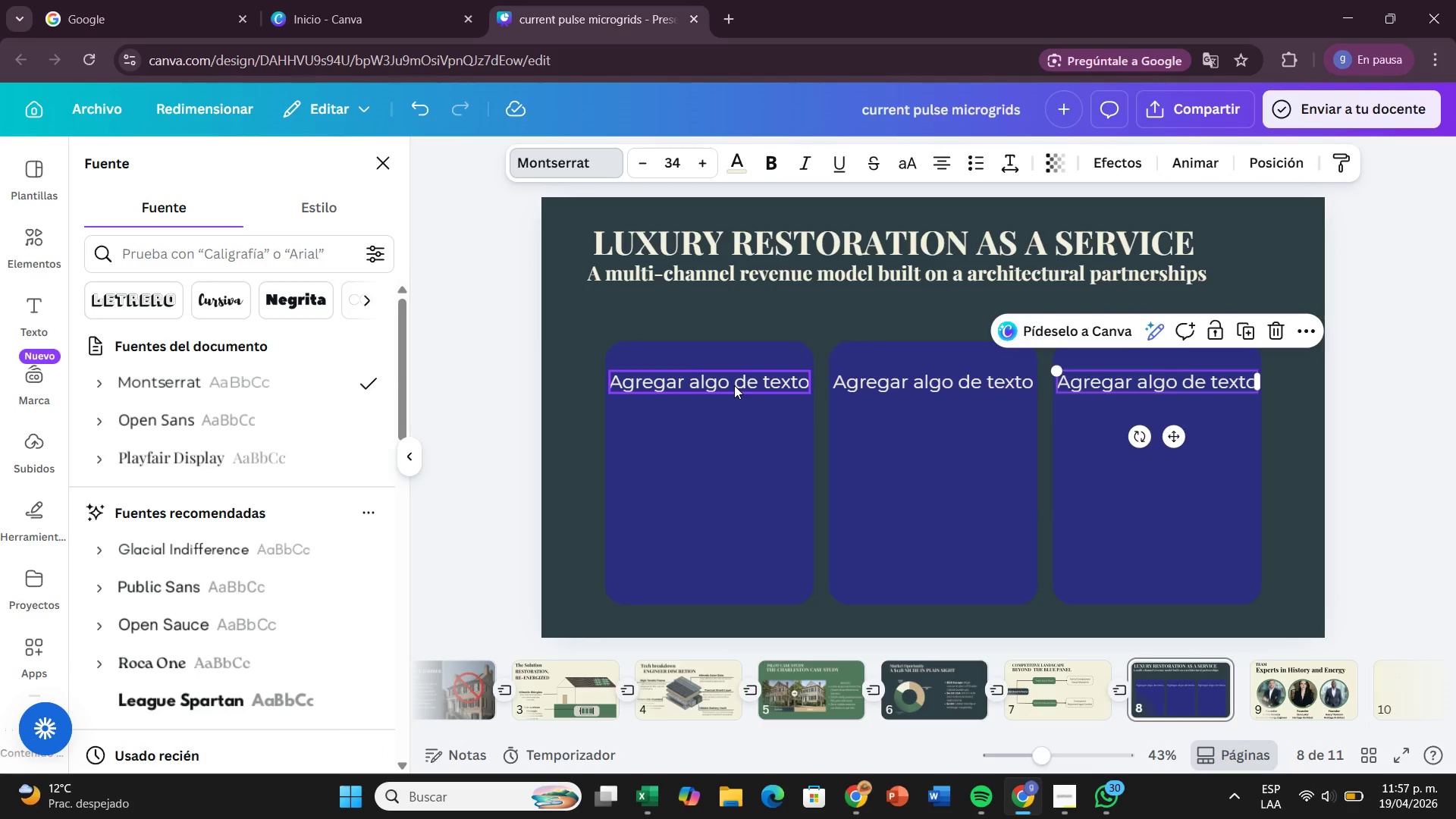 
double_click([734, 385])
 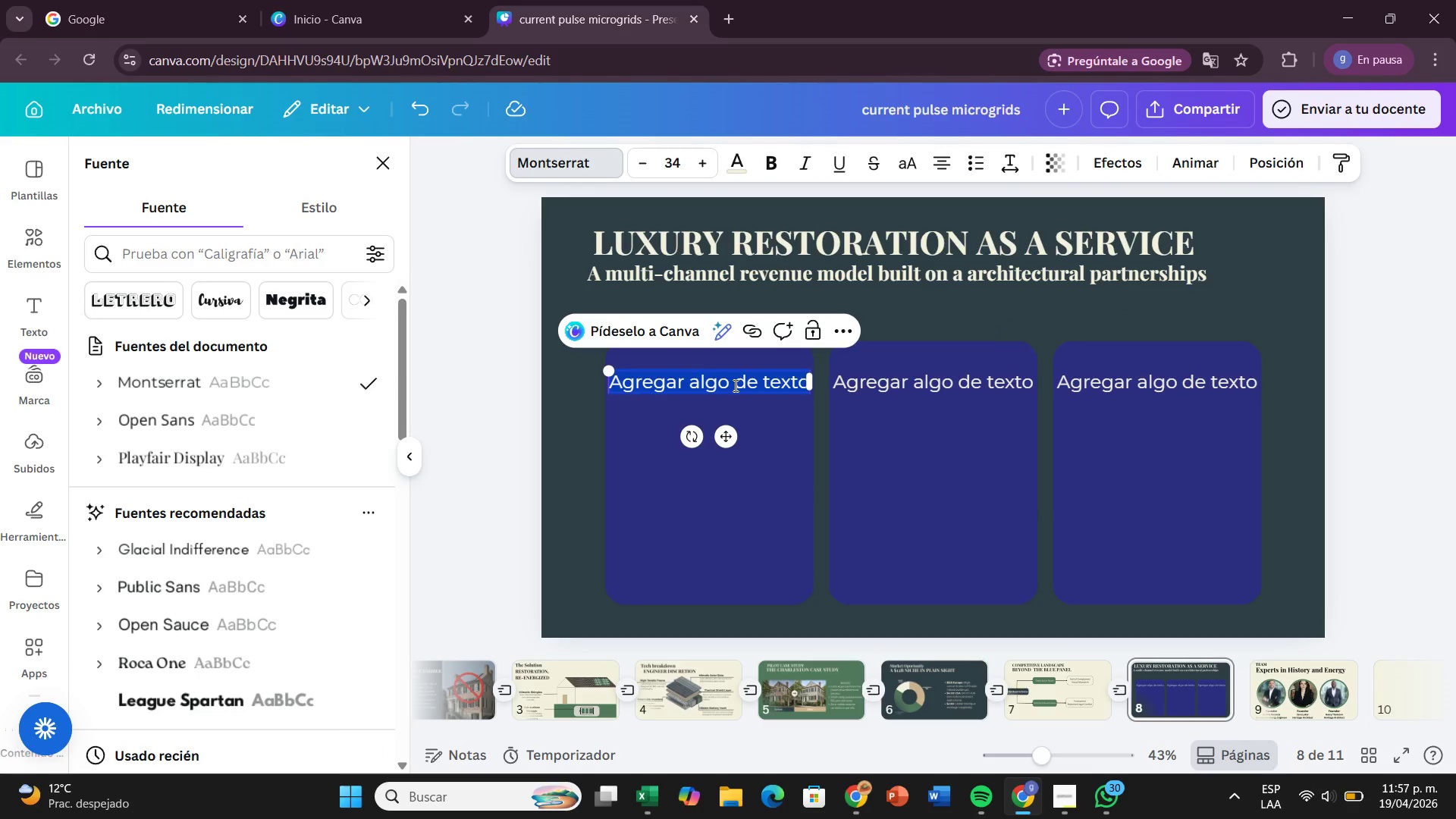 
key(Backspace)
type(Direct Equipment Sales)
 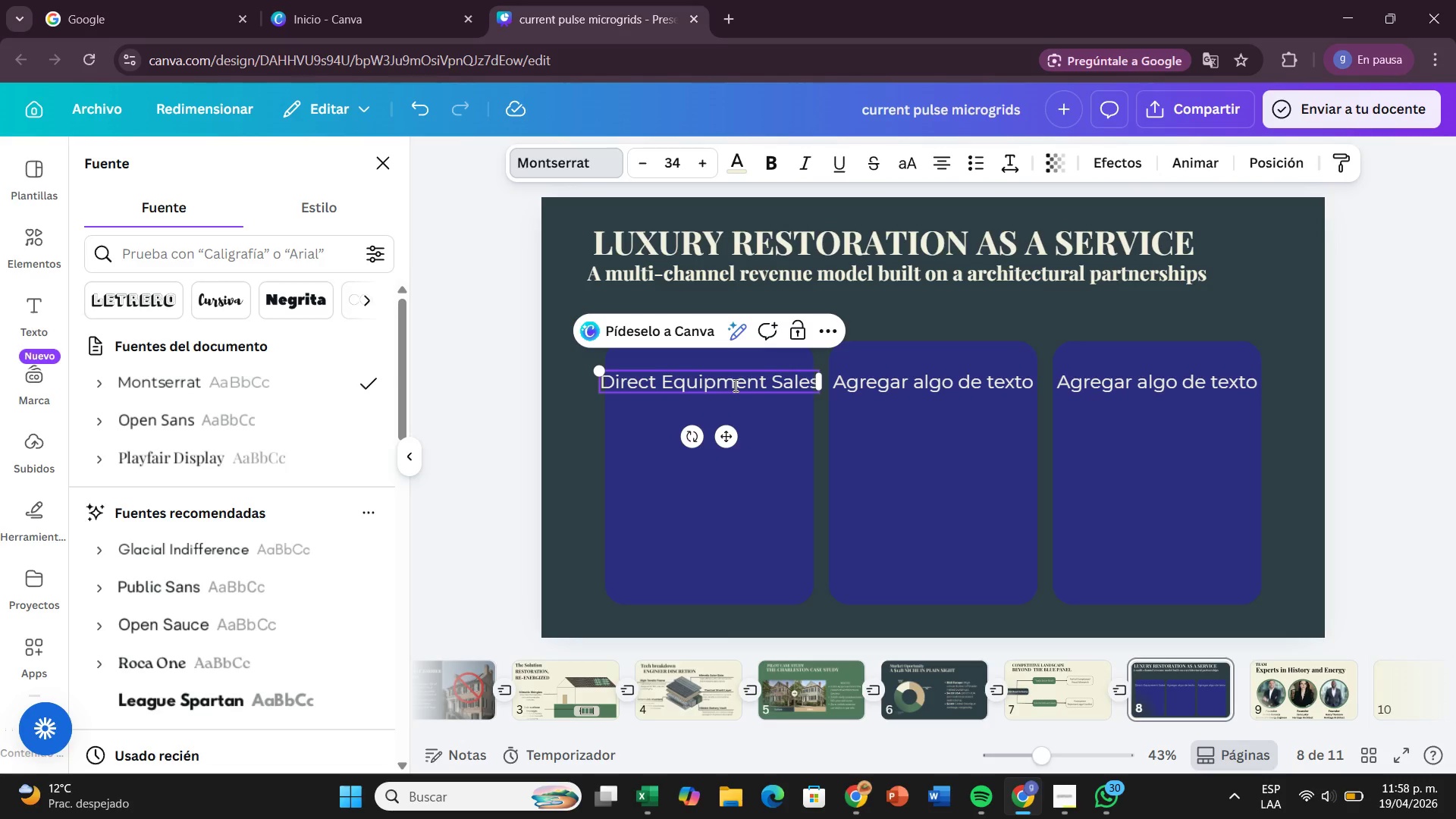 
key(Enter)
 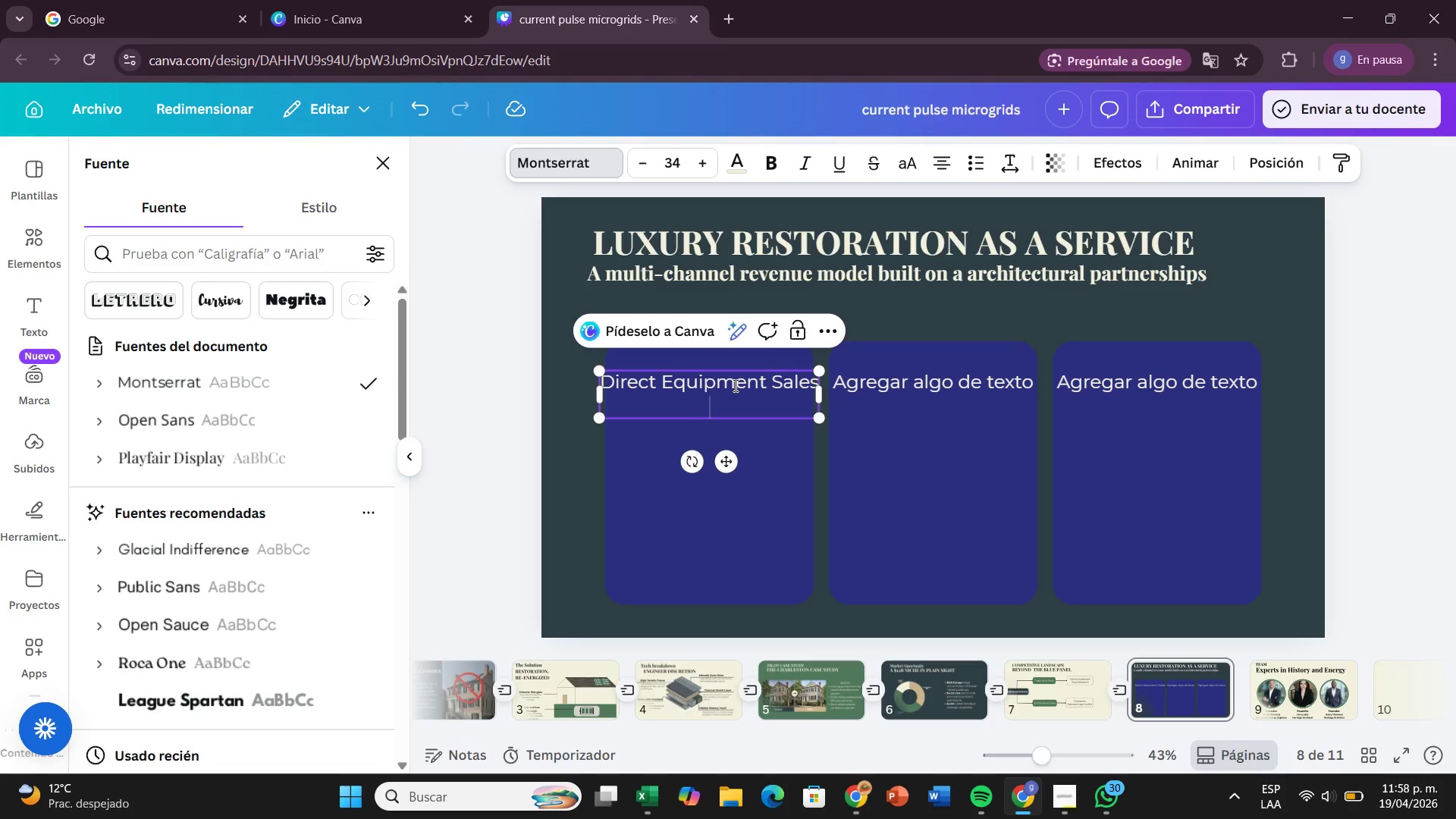 
key(Enter)
 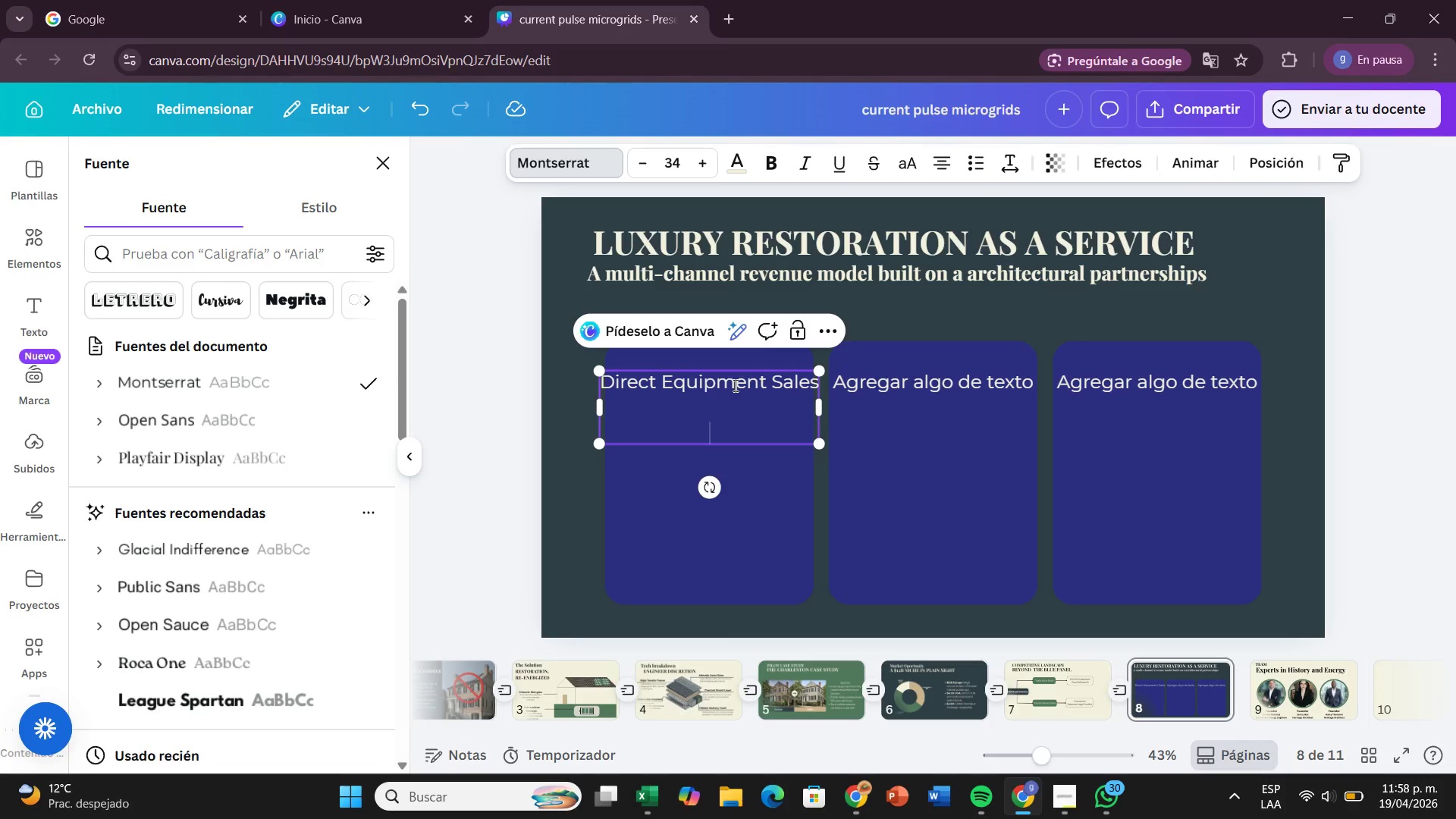 
type(Rvnue from proprie)
 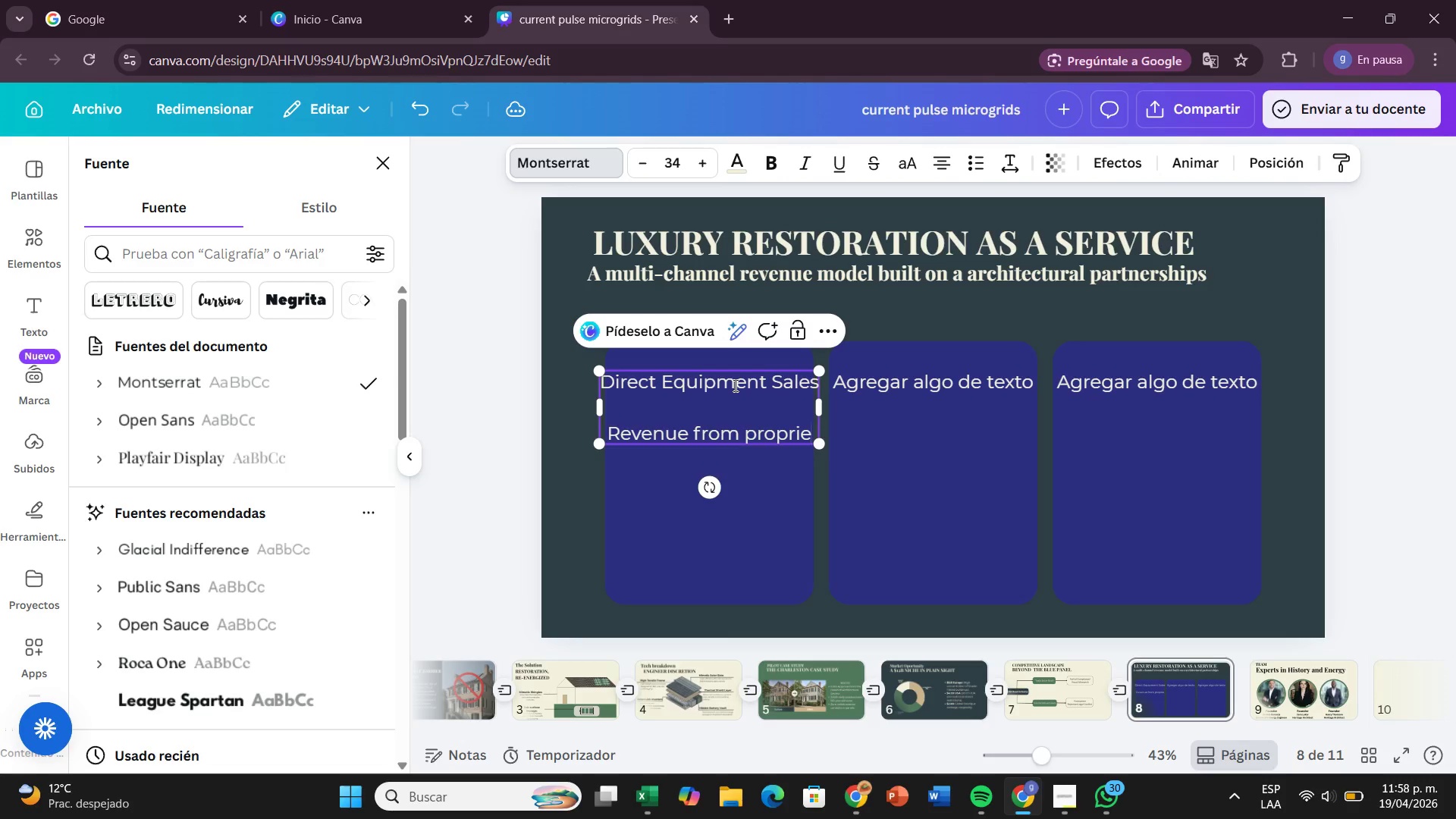 
type(tary Mimetical Socal)
key(Backspace)
key(Backspace)
key(Backspace)
type(lar Tiles and Sub-surfaceBattery Vaults)
 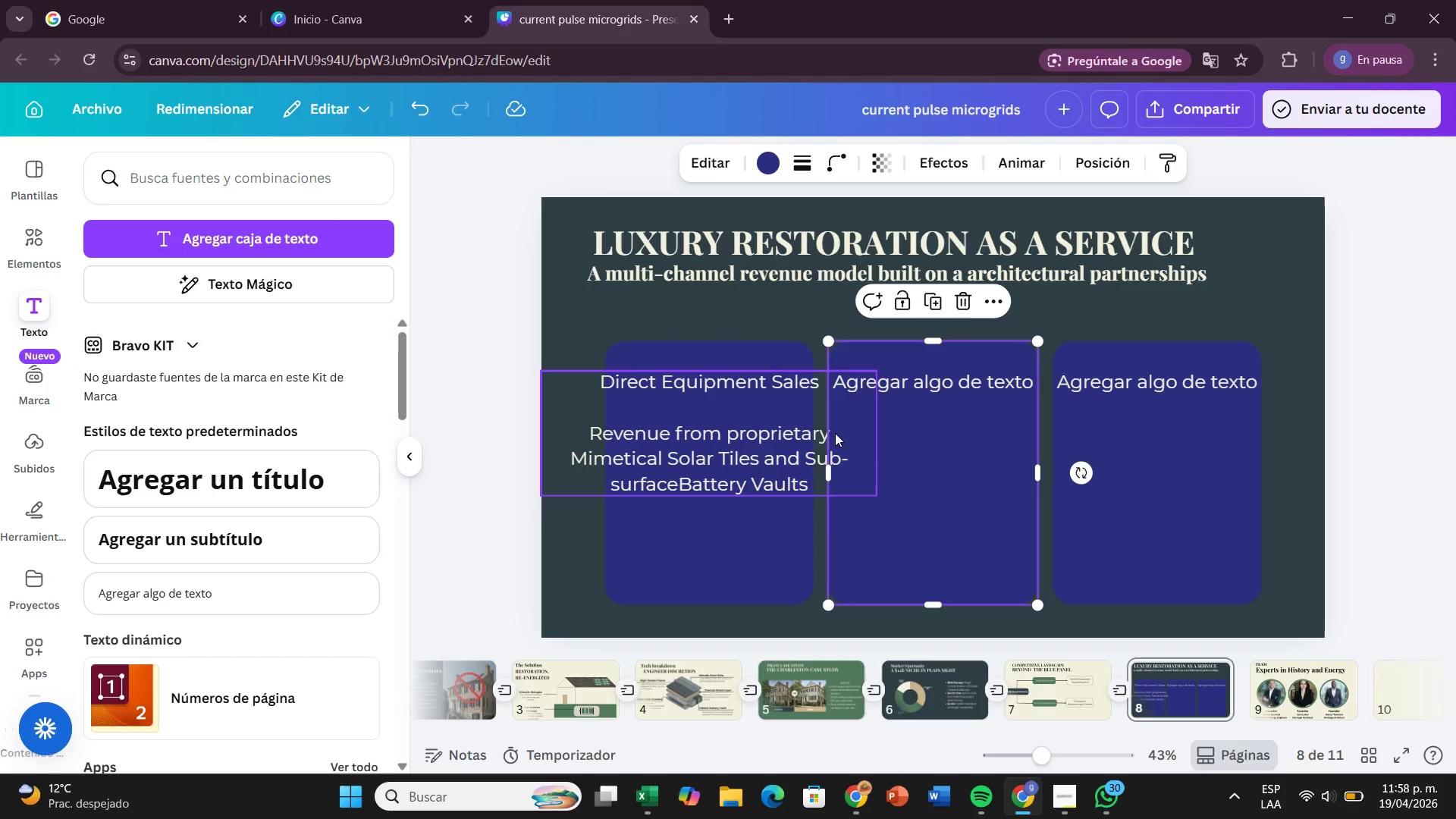 
wait(5.25)
 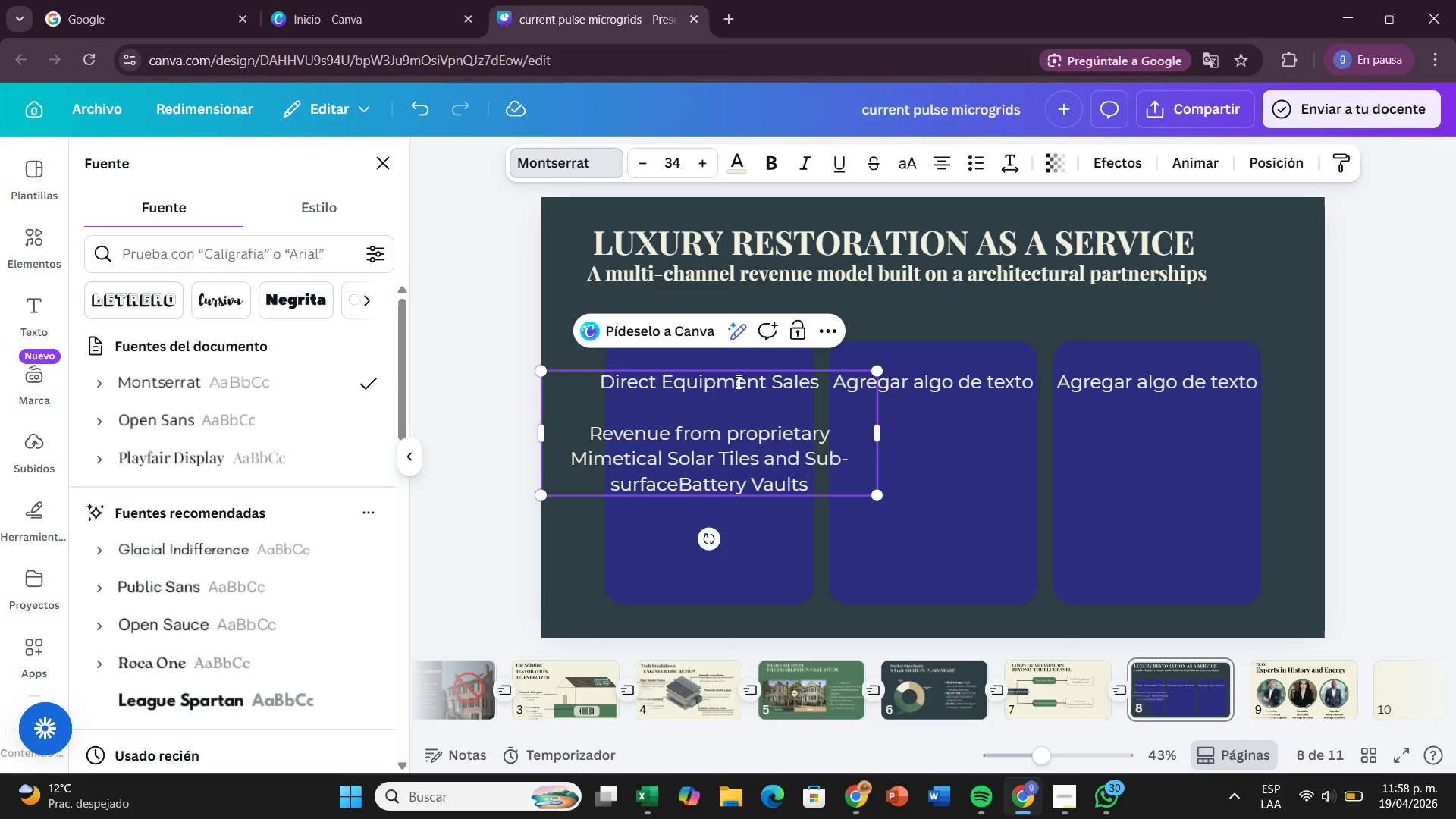 
left_click_drag(start_coordinate=[881, 435], to_coordinate=[771, 460])
 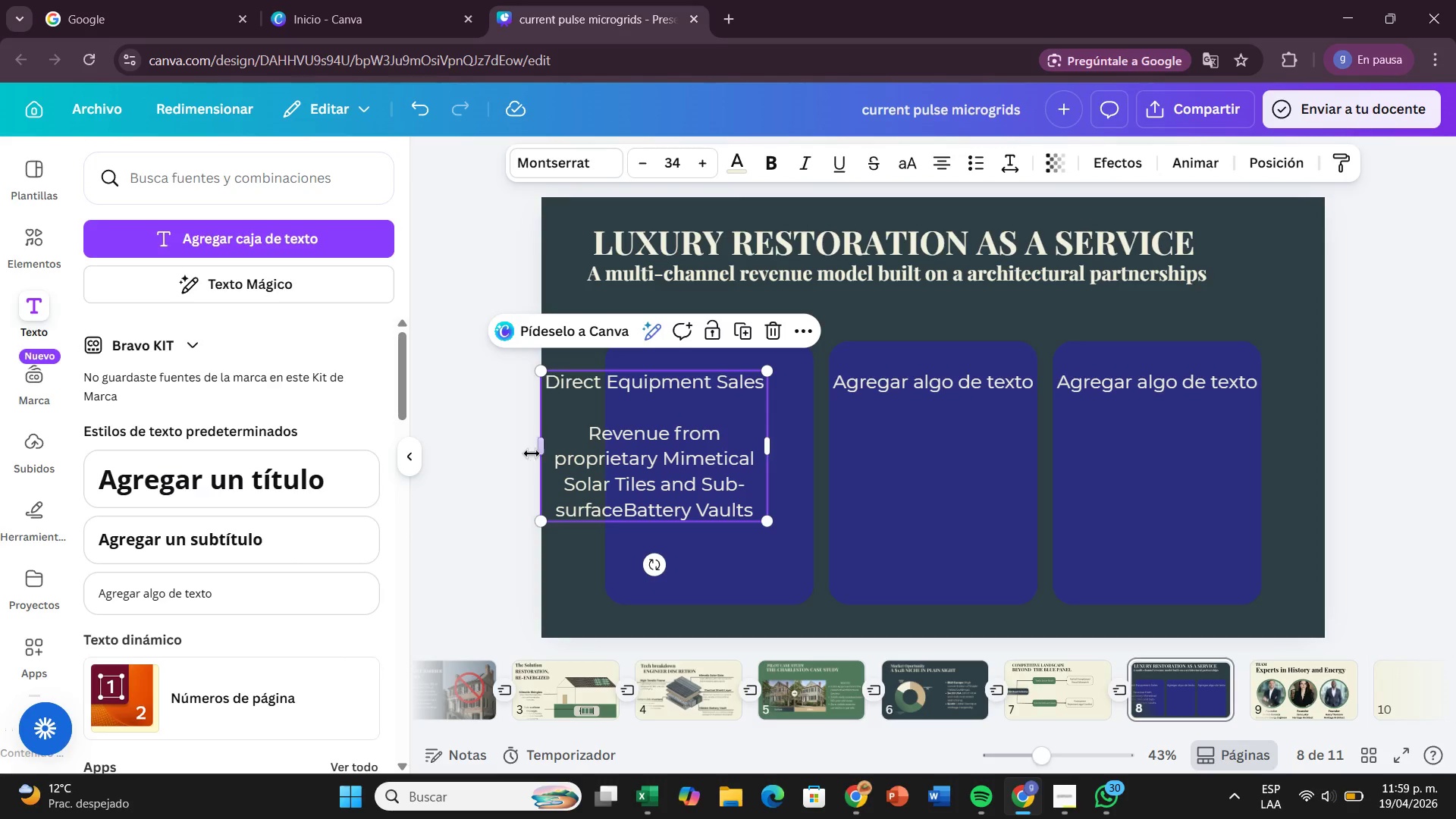 
left_click_drag(start_coordinate=[534, 450], to_coordinate=[557, 455])
 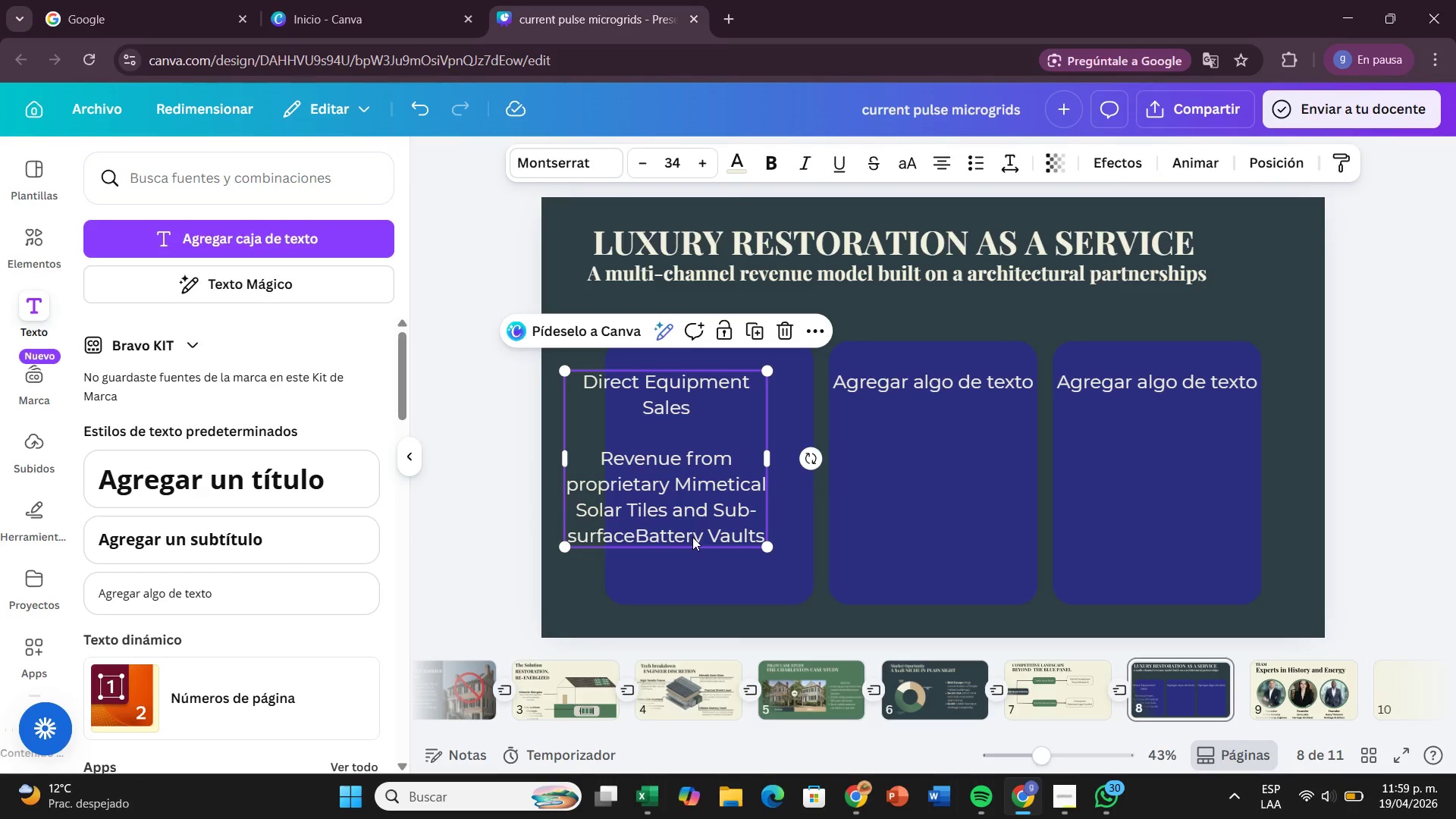 
left_click_drag(start_coordinate=[693, 537], to_coordinate=[734, 541])
 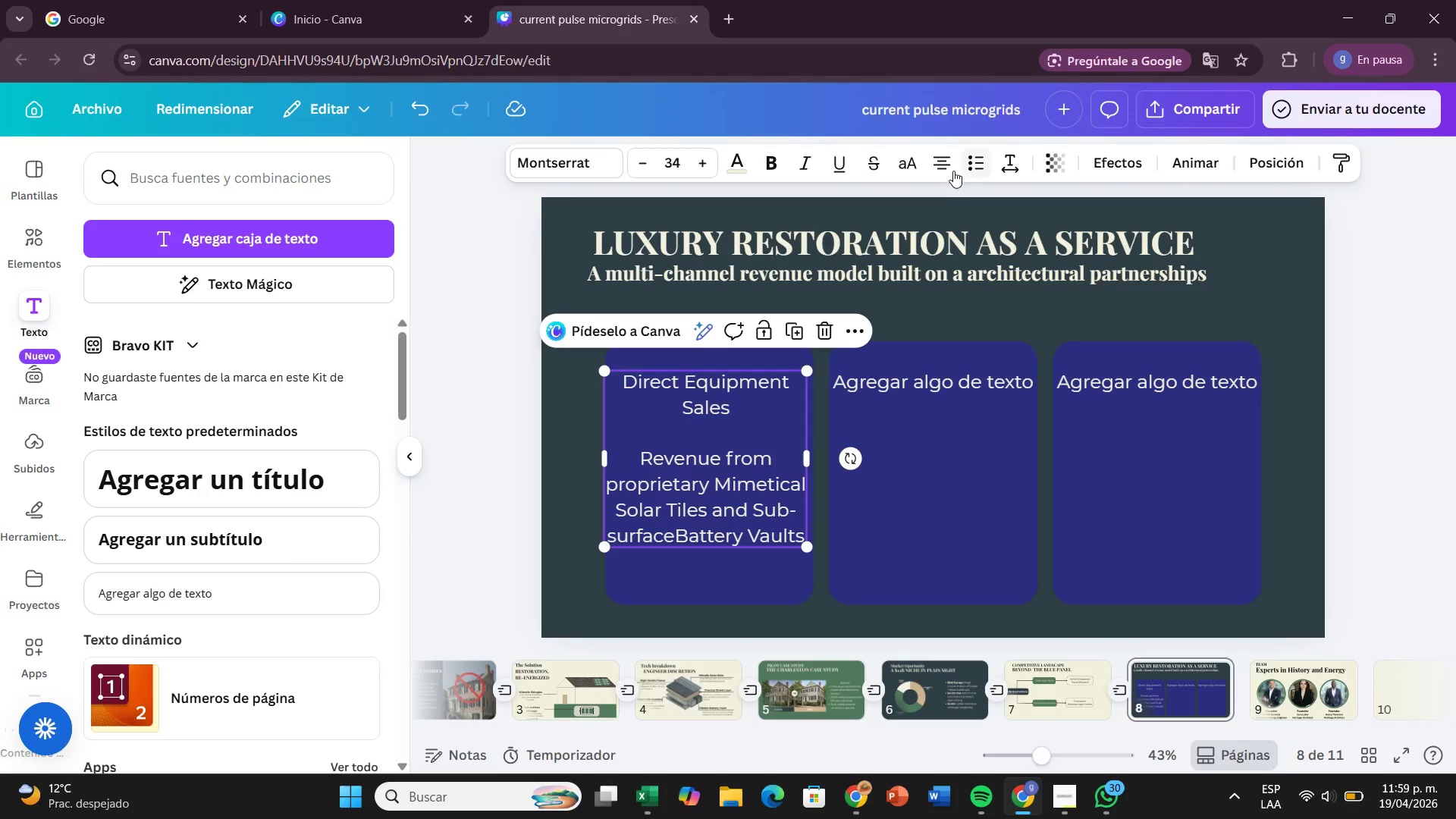 
left_click([945, 162])
 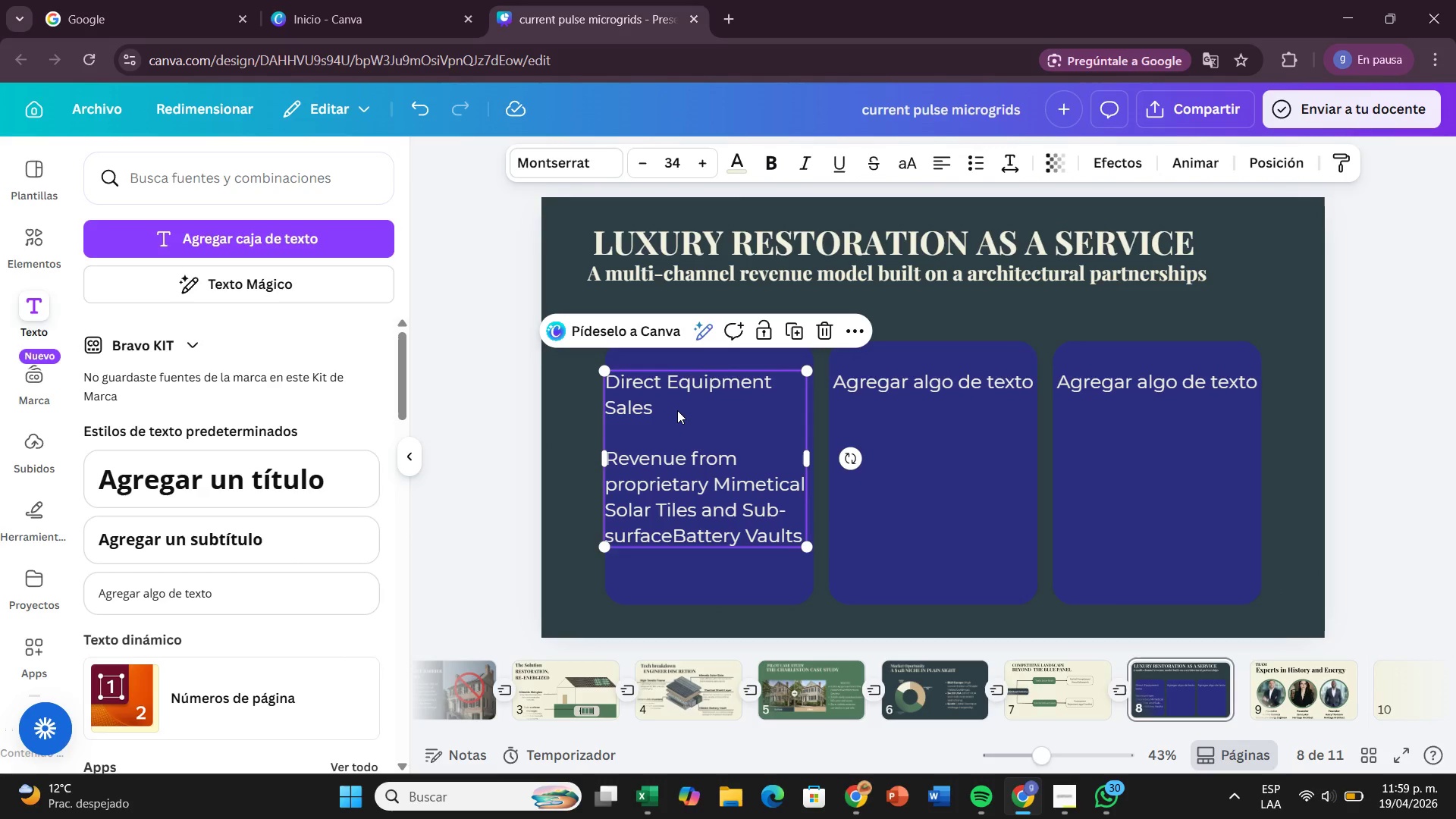 
left_click_drag(start_coordinate=[677, 410], to_coordinate=[682, 421])
 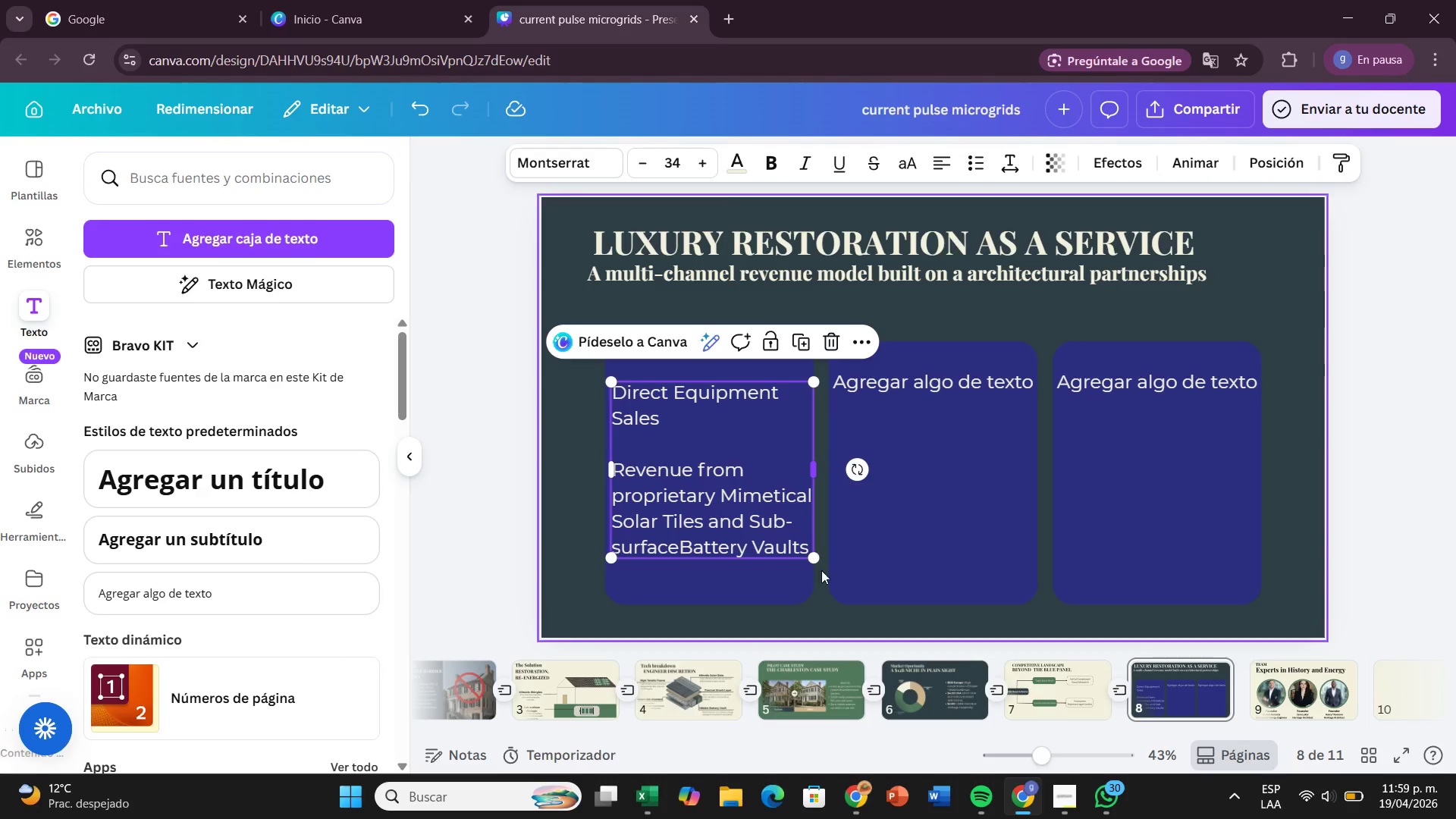 
left_click_drag(start_coordinate=[811, 557], to_coordinate=[794, 551])
 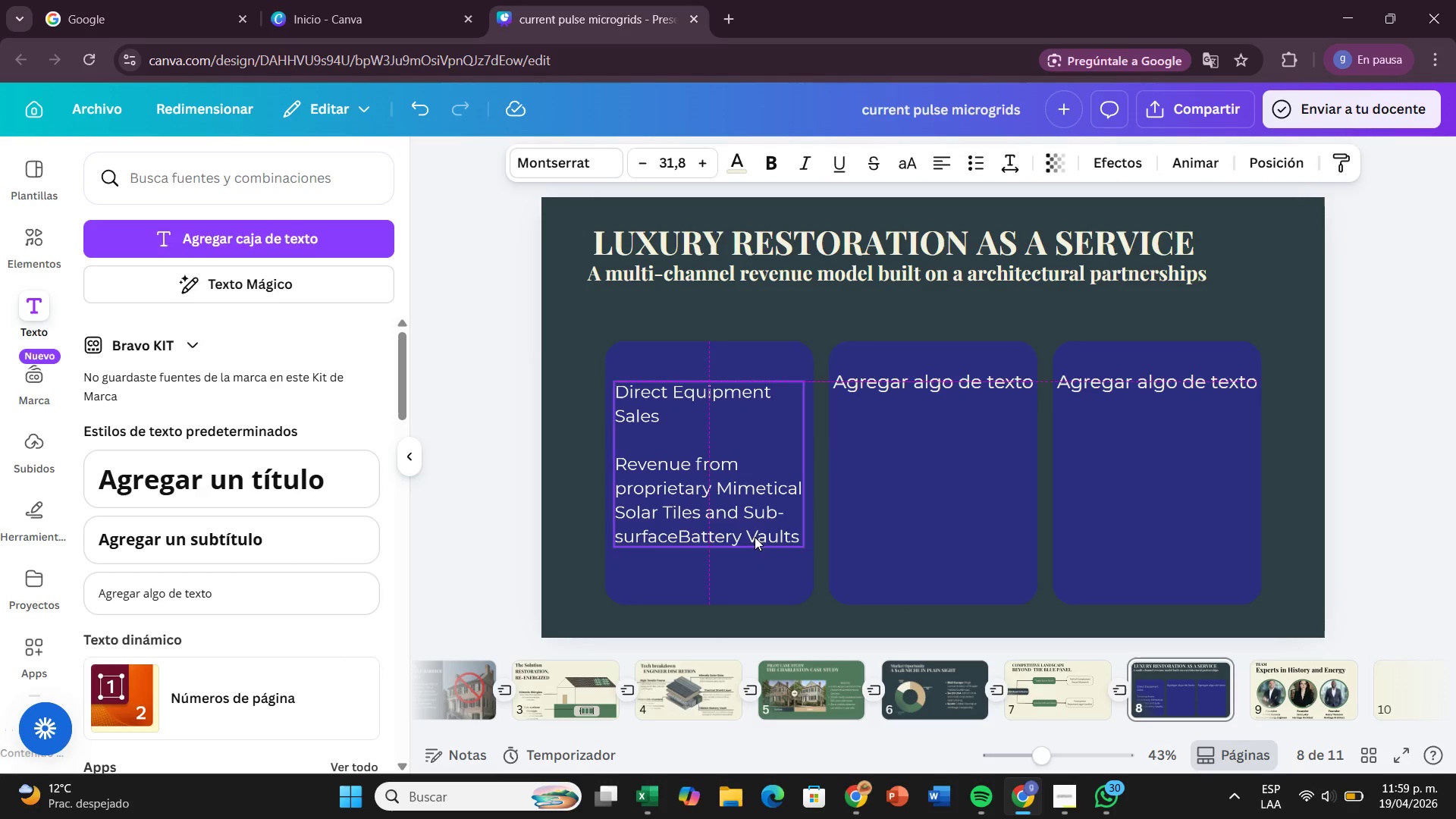 
double_click([681, 416])
 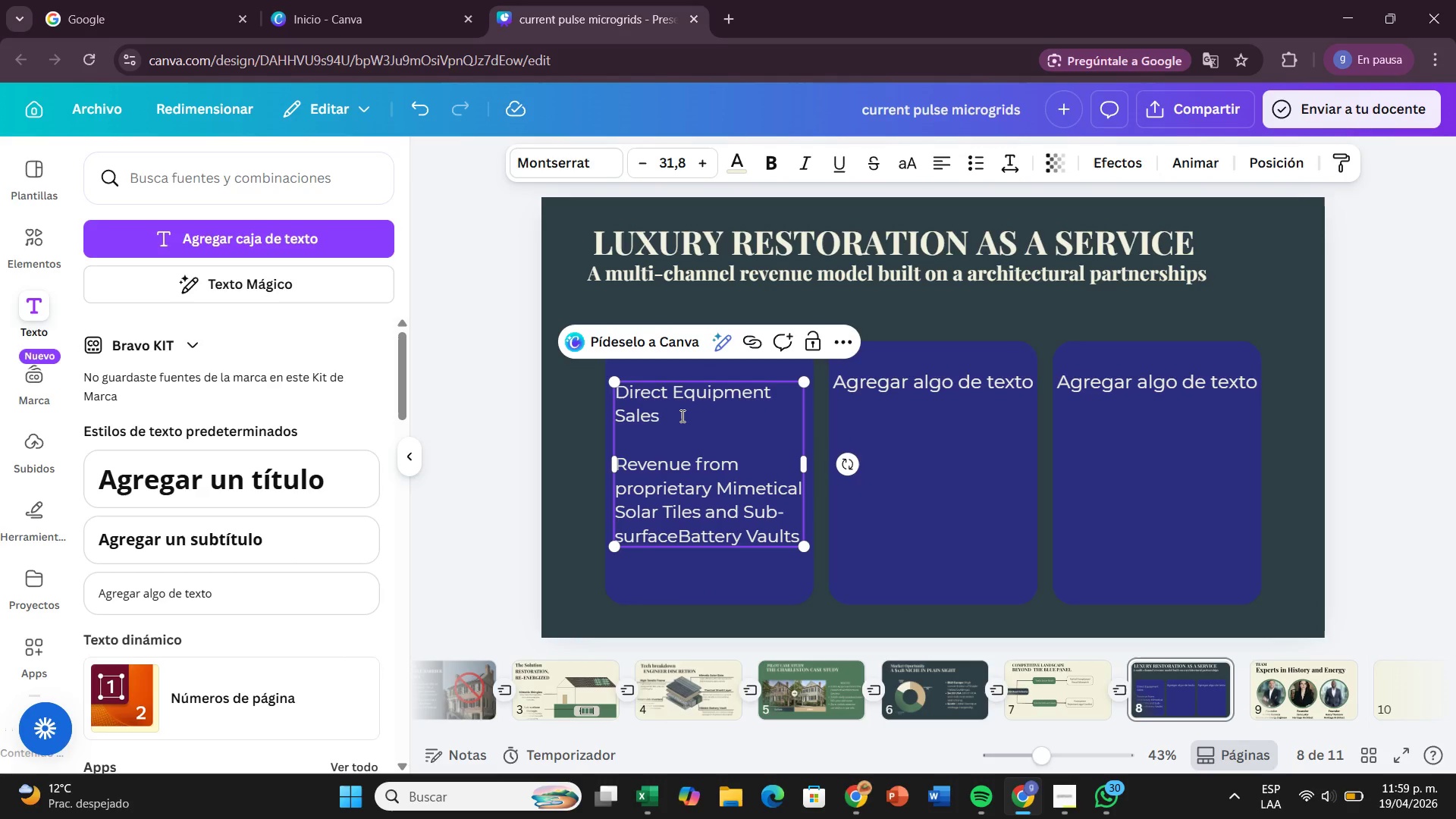 
left_click_drag(start_coordinate=[681, 416], to_coordinate=[640, 404])
 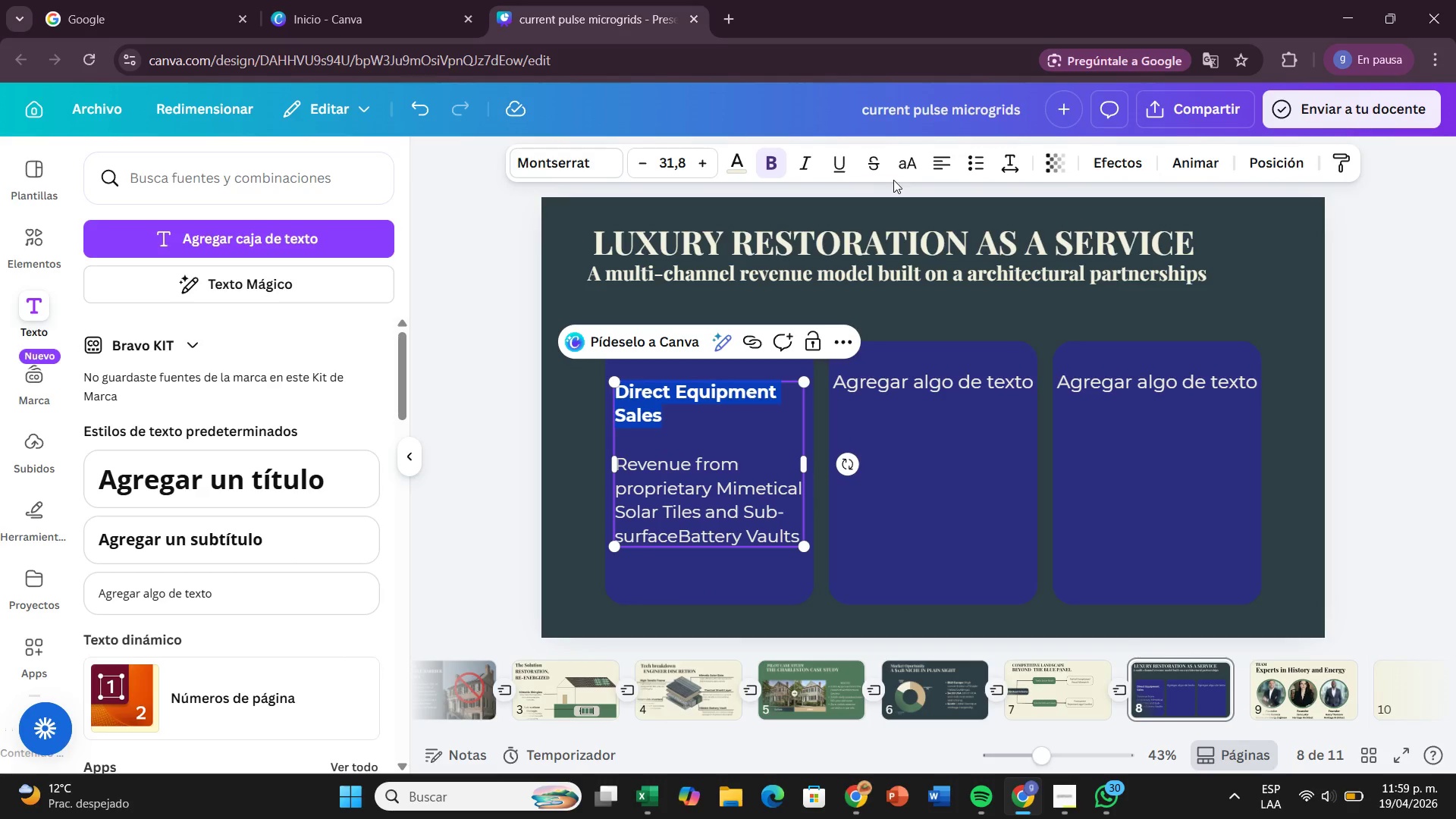 
left_click([930, 161])
 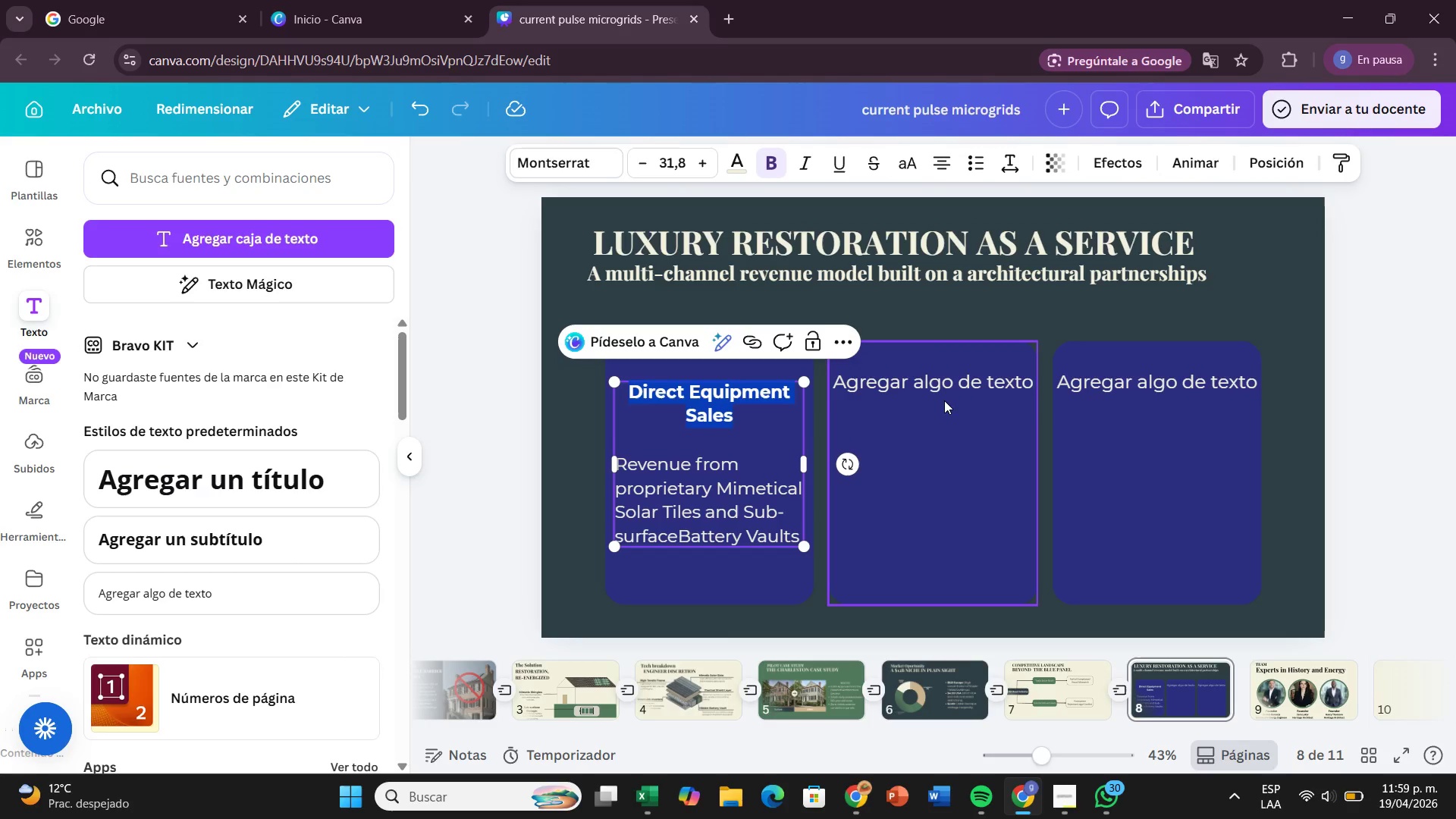 
left_click([944, 422])
 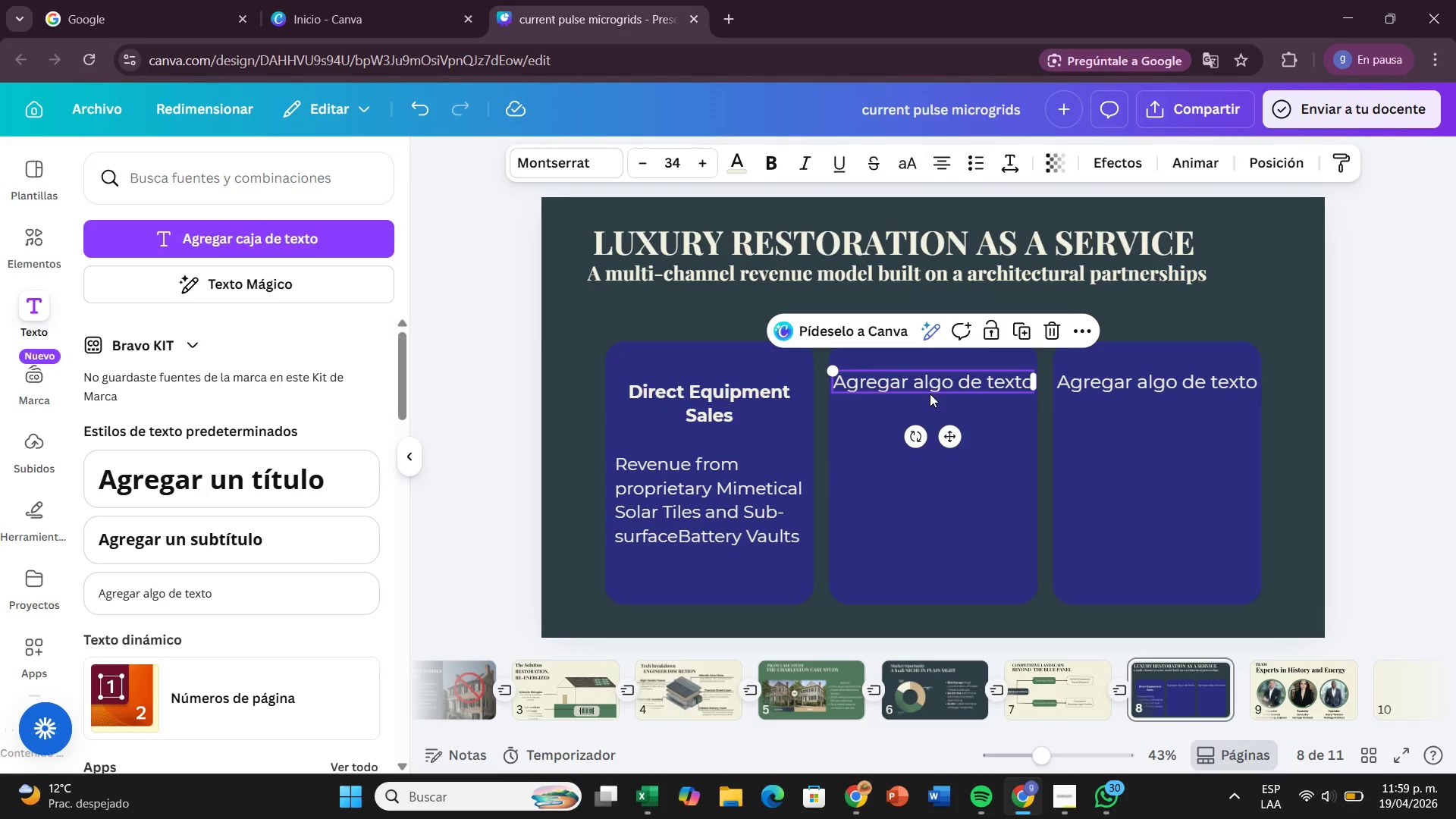 
double_click([930, 394])
 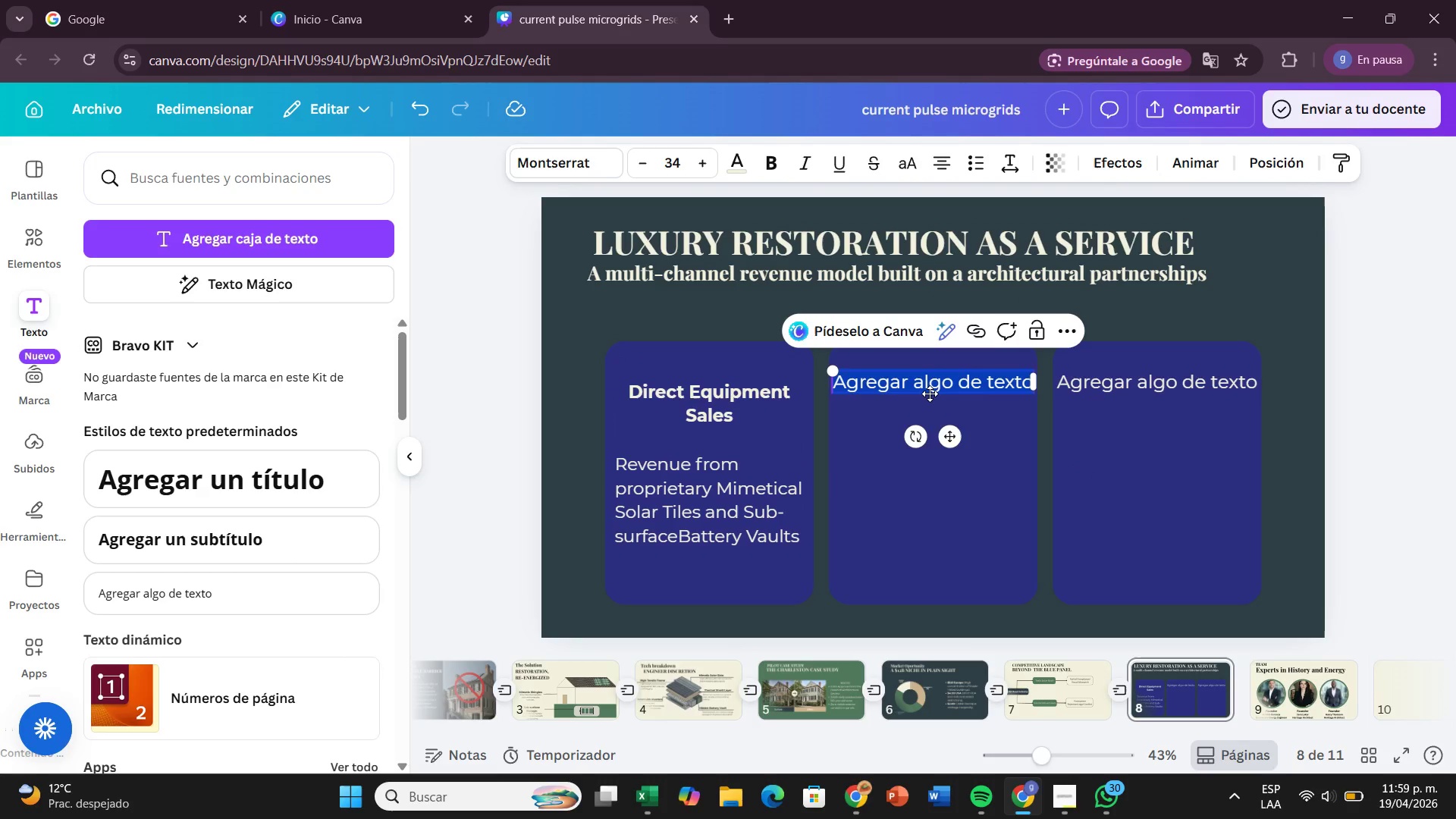 
key(Backspace)
 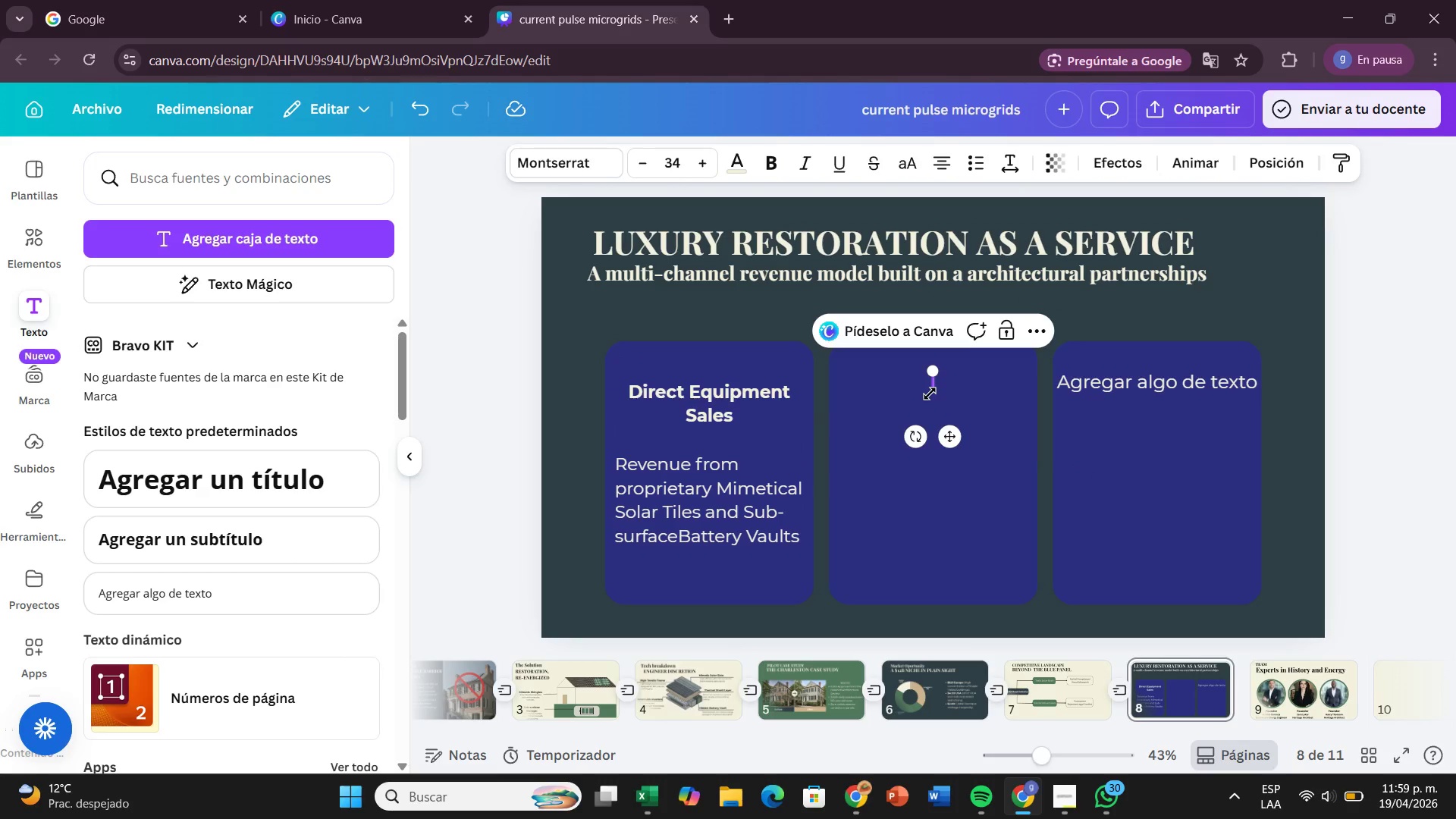 
wait(5.98)
 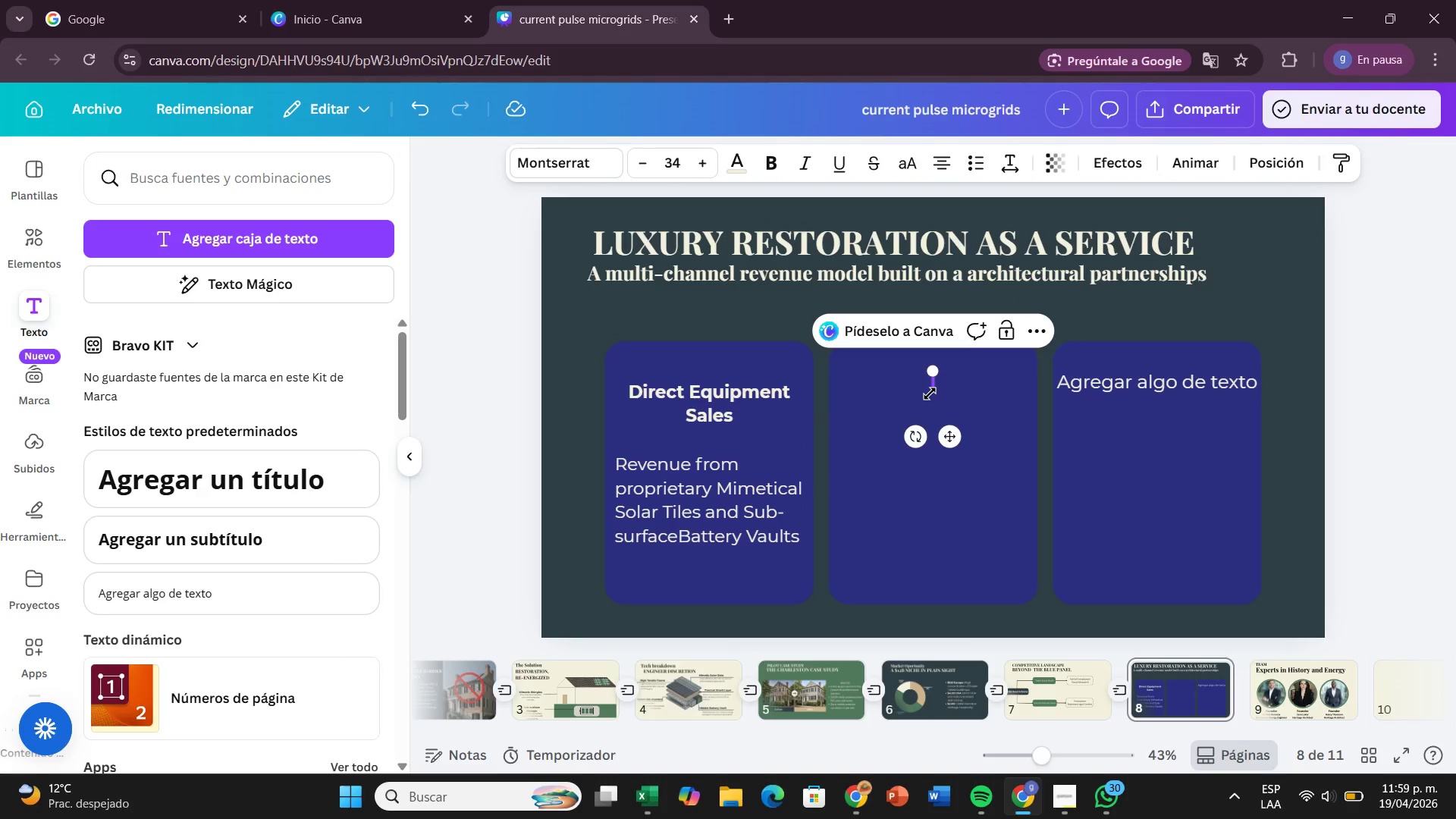 
type(Implementation ^ Design)
 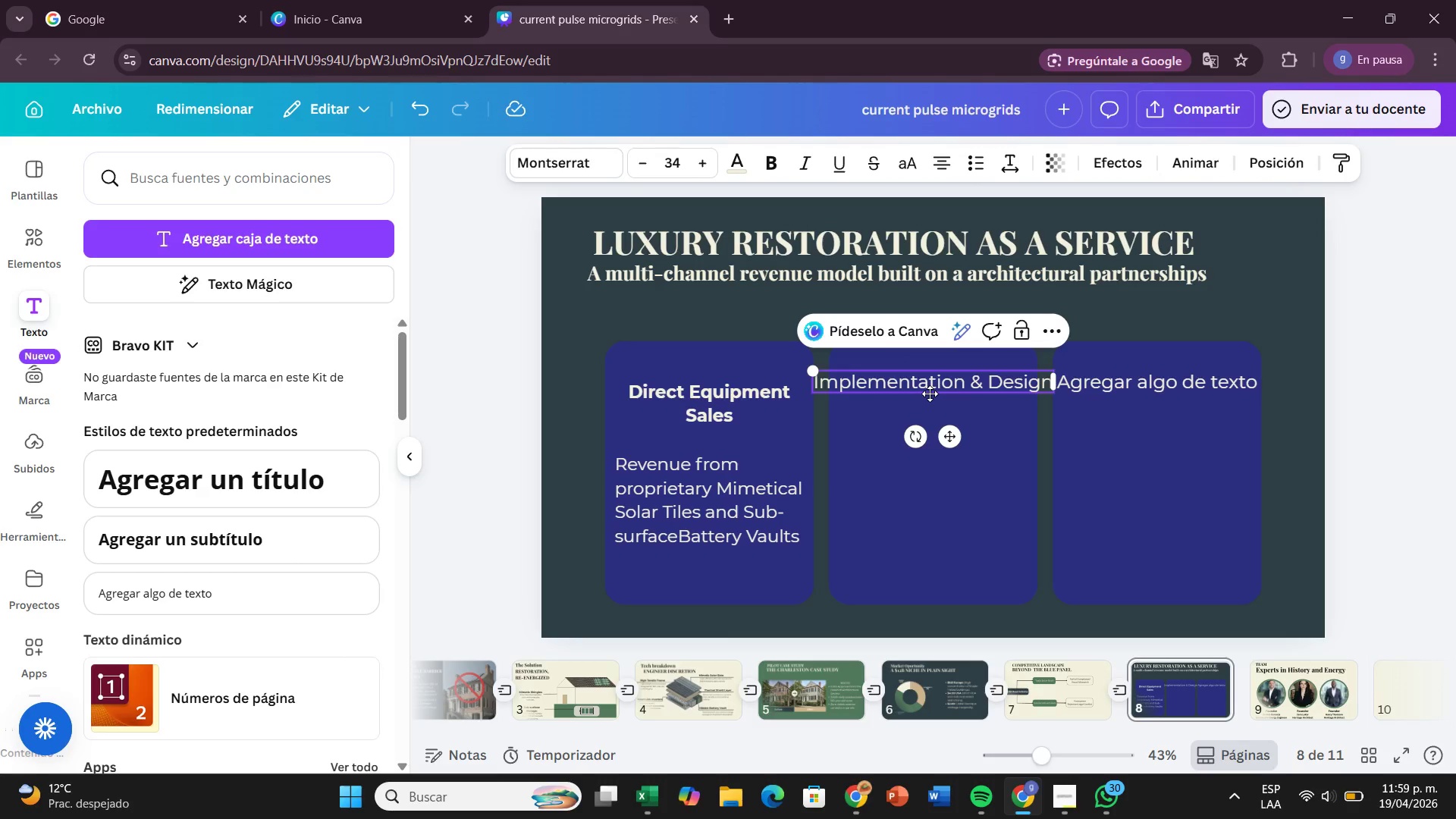 
key(Enter)
 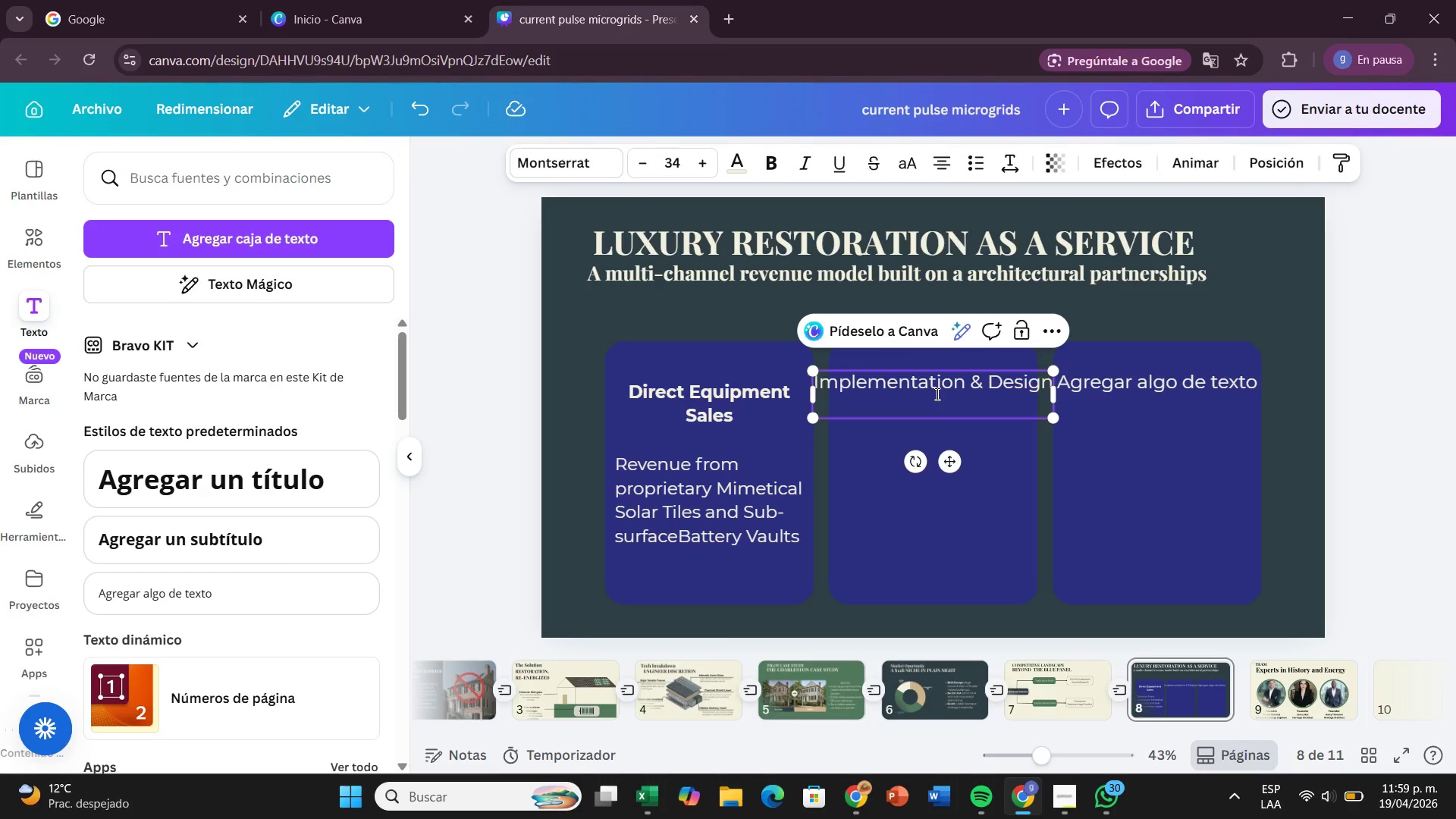 
key(Enter)
 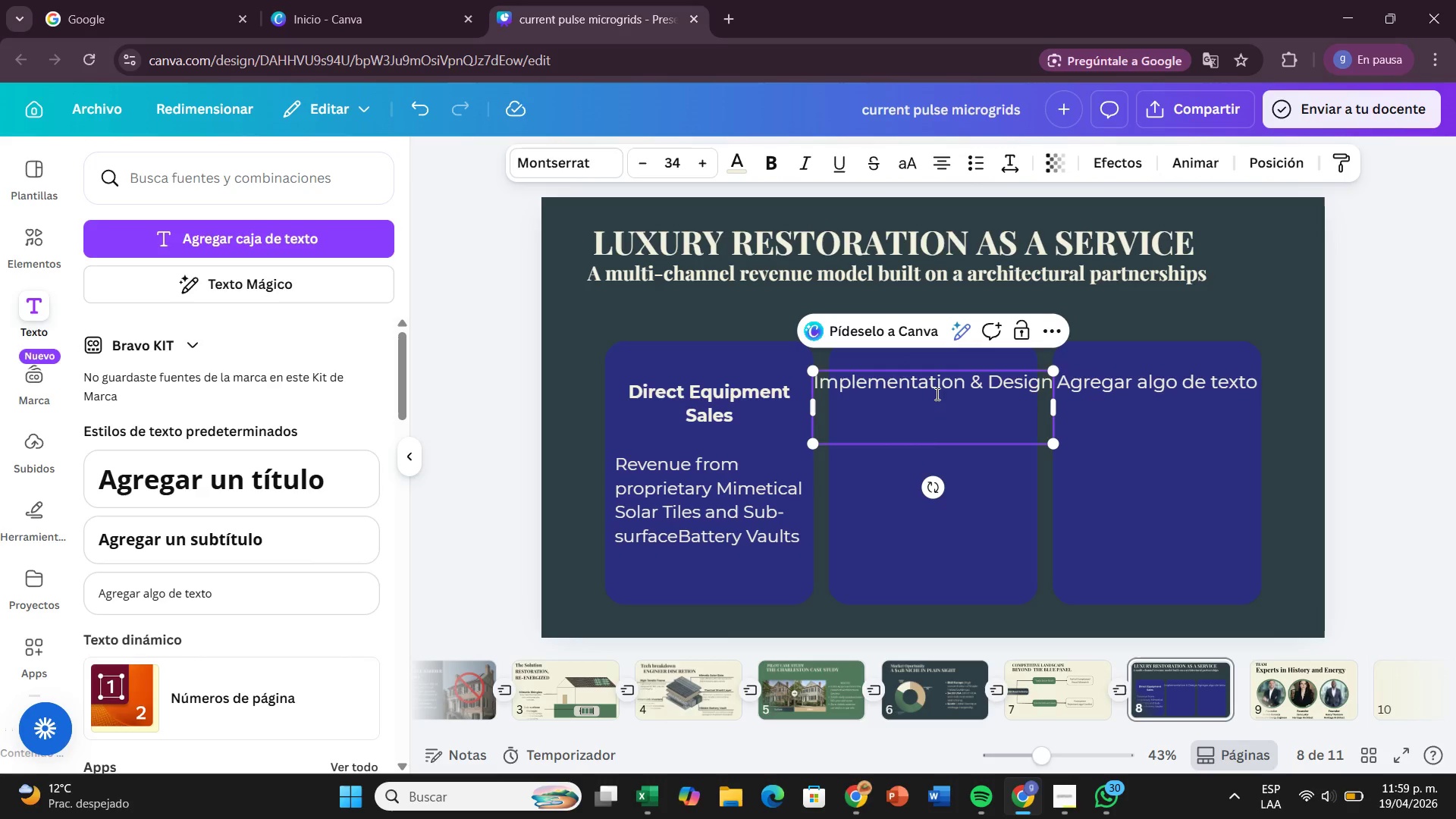 
type(Premium installation fees in partnership with certified heritaf)
key(Backspace)
type(ge restoration firms)
 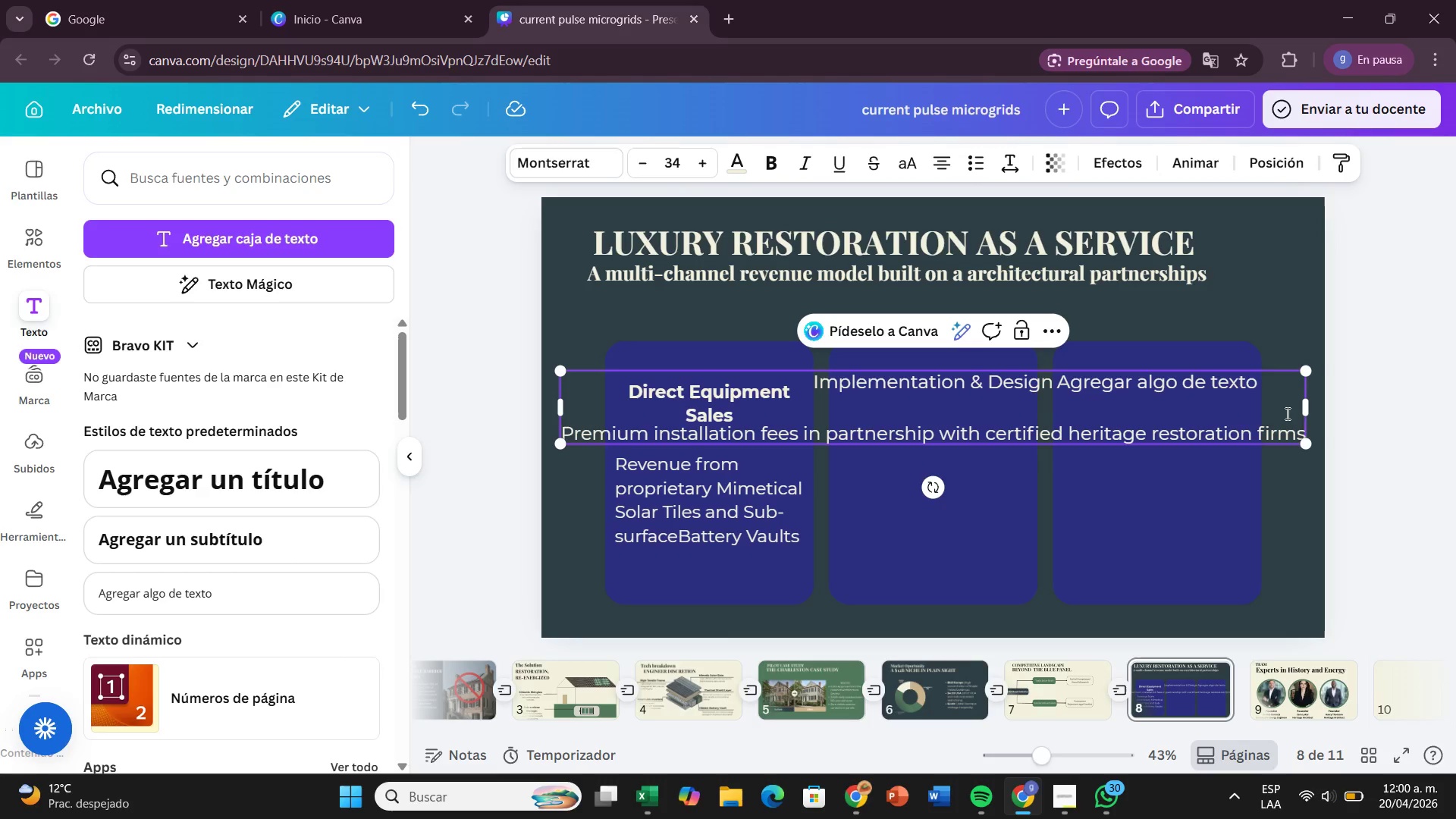 
left_click_drag(start_coordinate=[1307, 409], to_coordinate=[768, 483])
 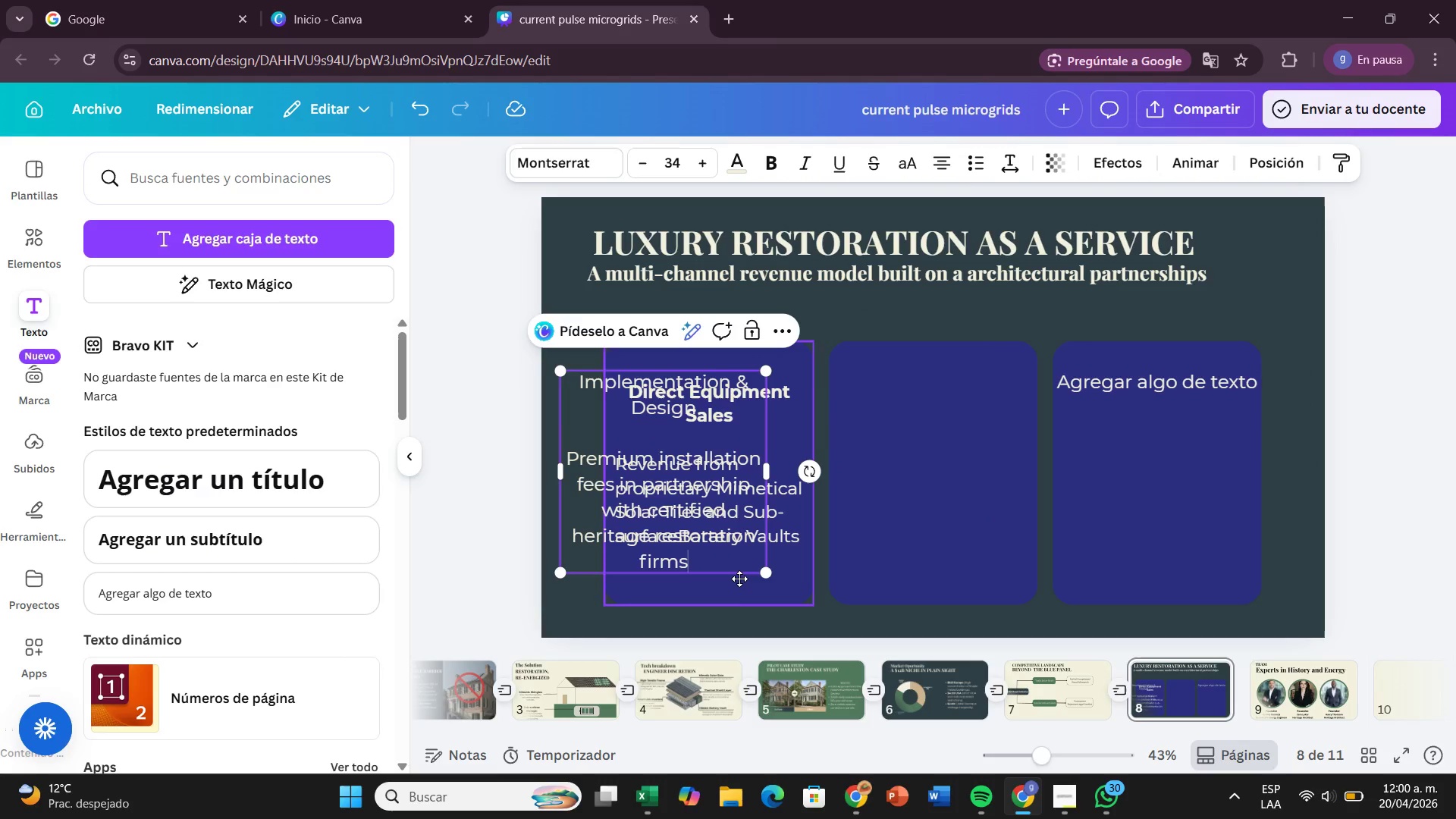 
left_click_drag(start_coordinate=[739, 575], to_coordinate=[1014, 575])
 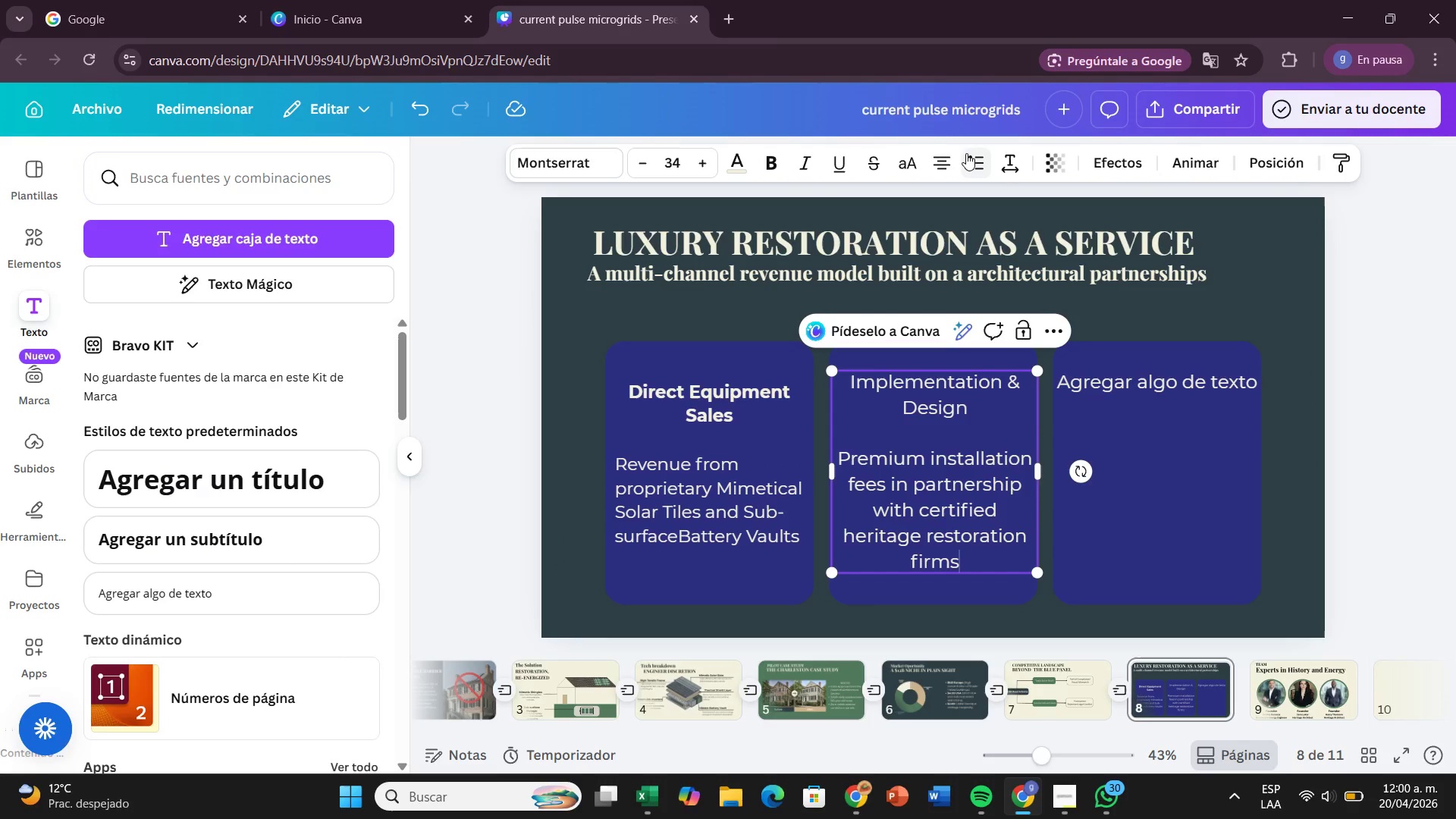 
left_click([946, 156])
 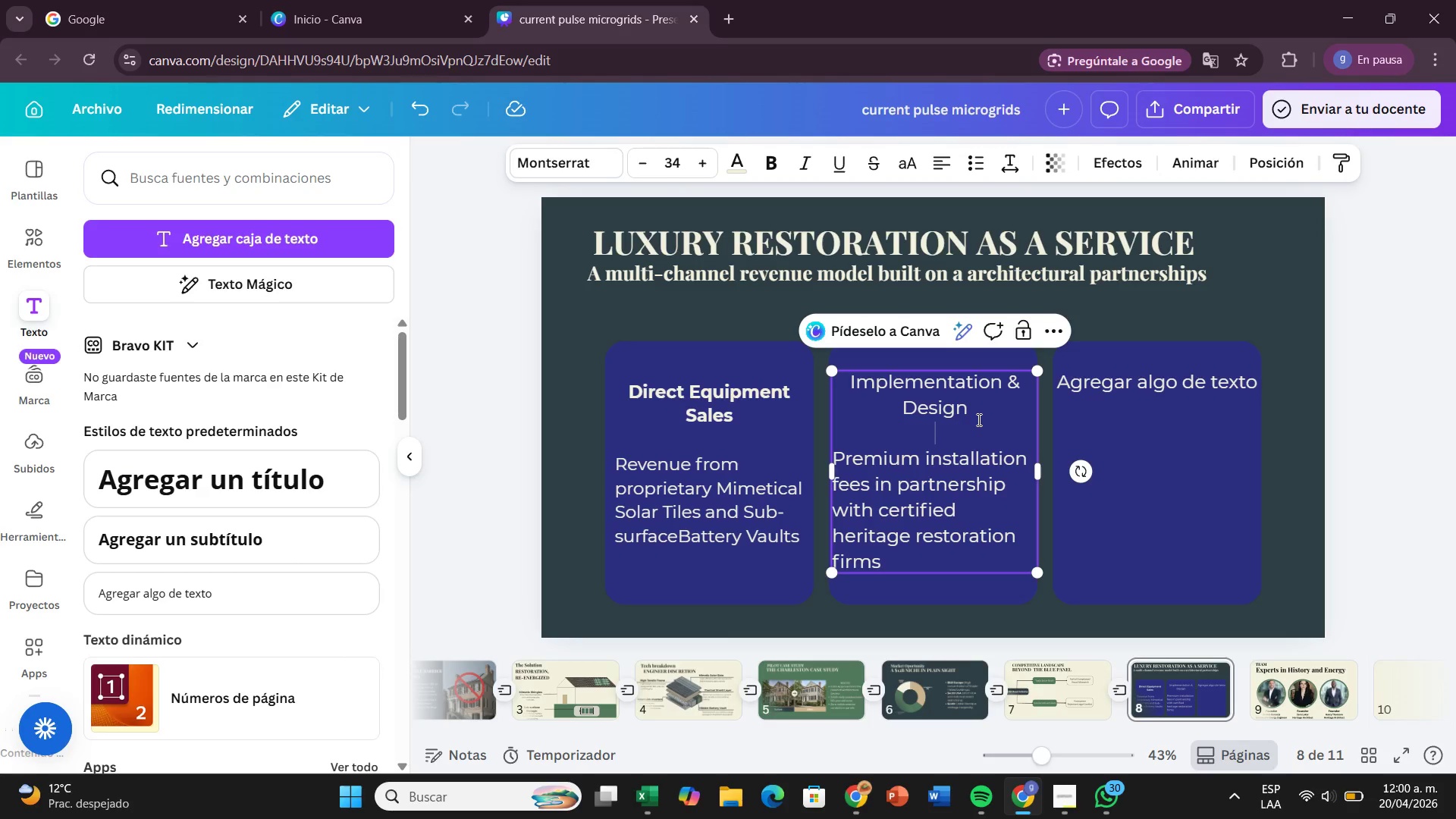 
left_click([977, 419])
 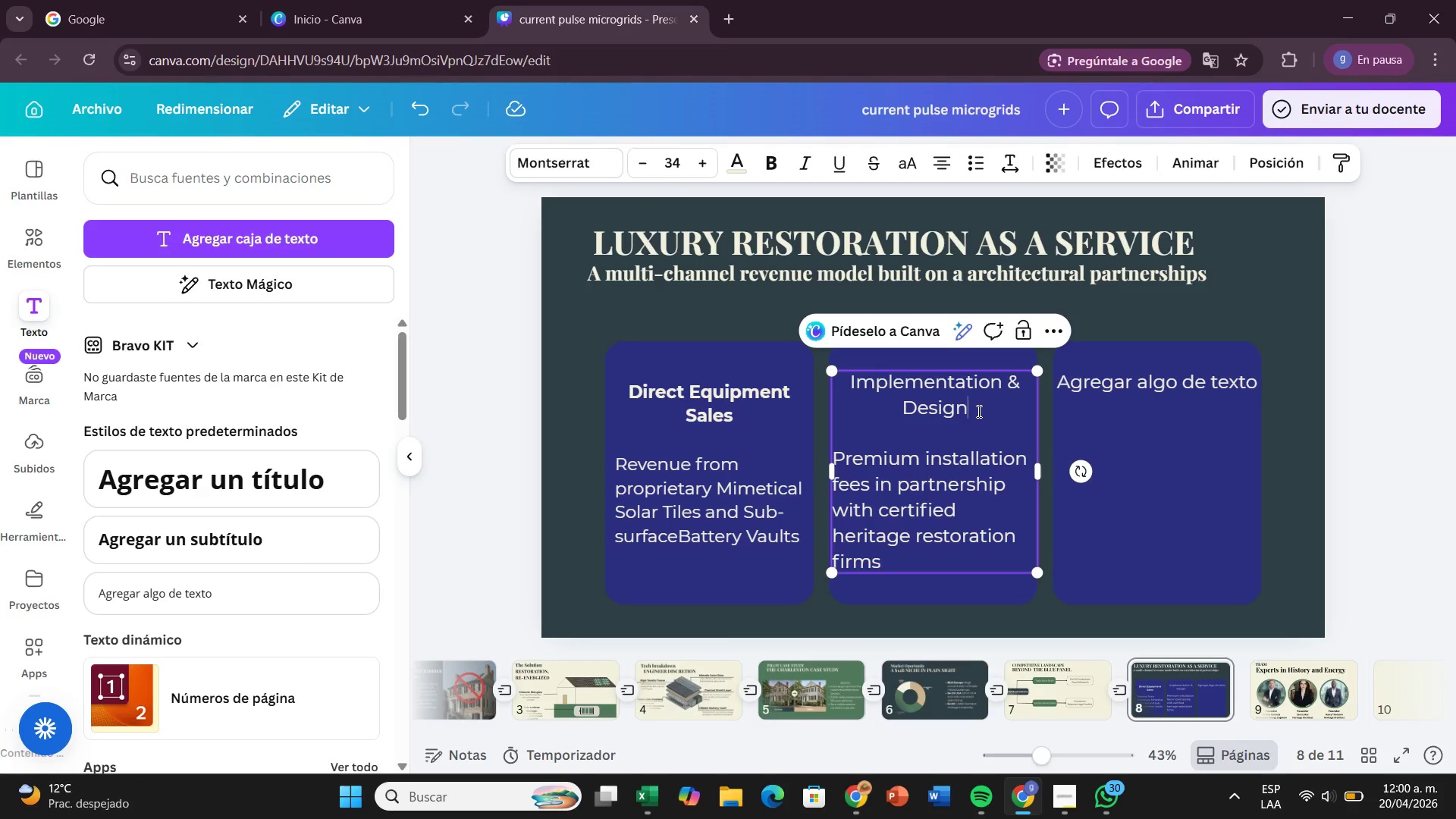 
left_click_drag(start_coordinate=[977, 413], to_coordinate=[847, 384])
 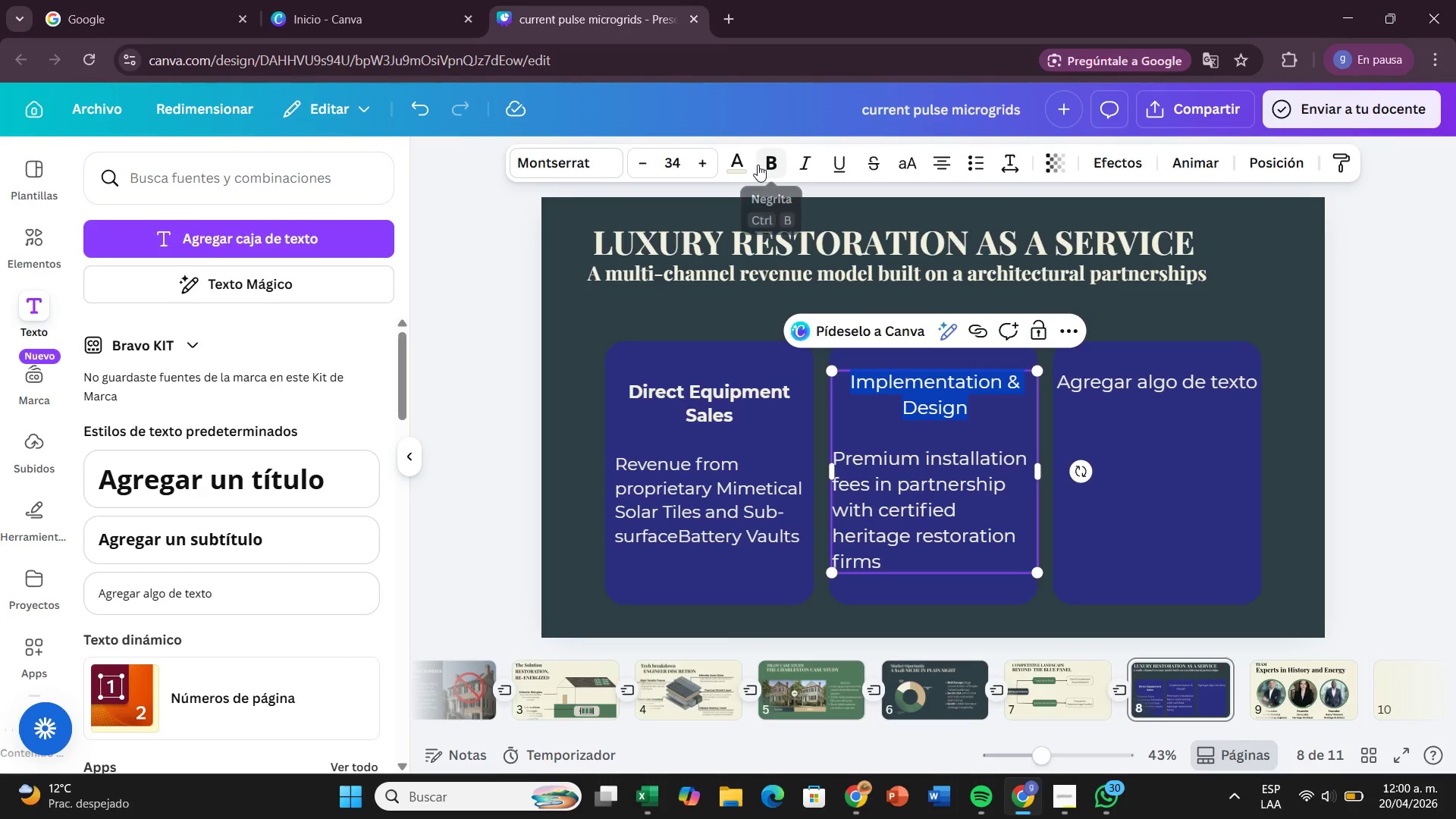 
left_click([758, 165])
 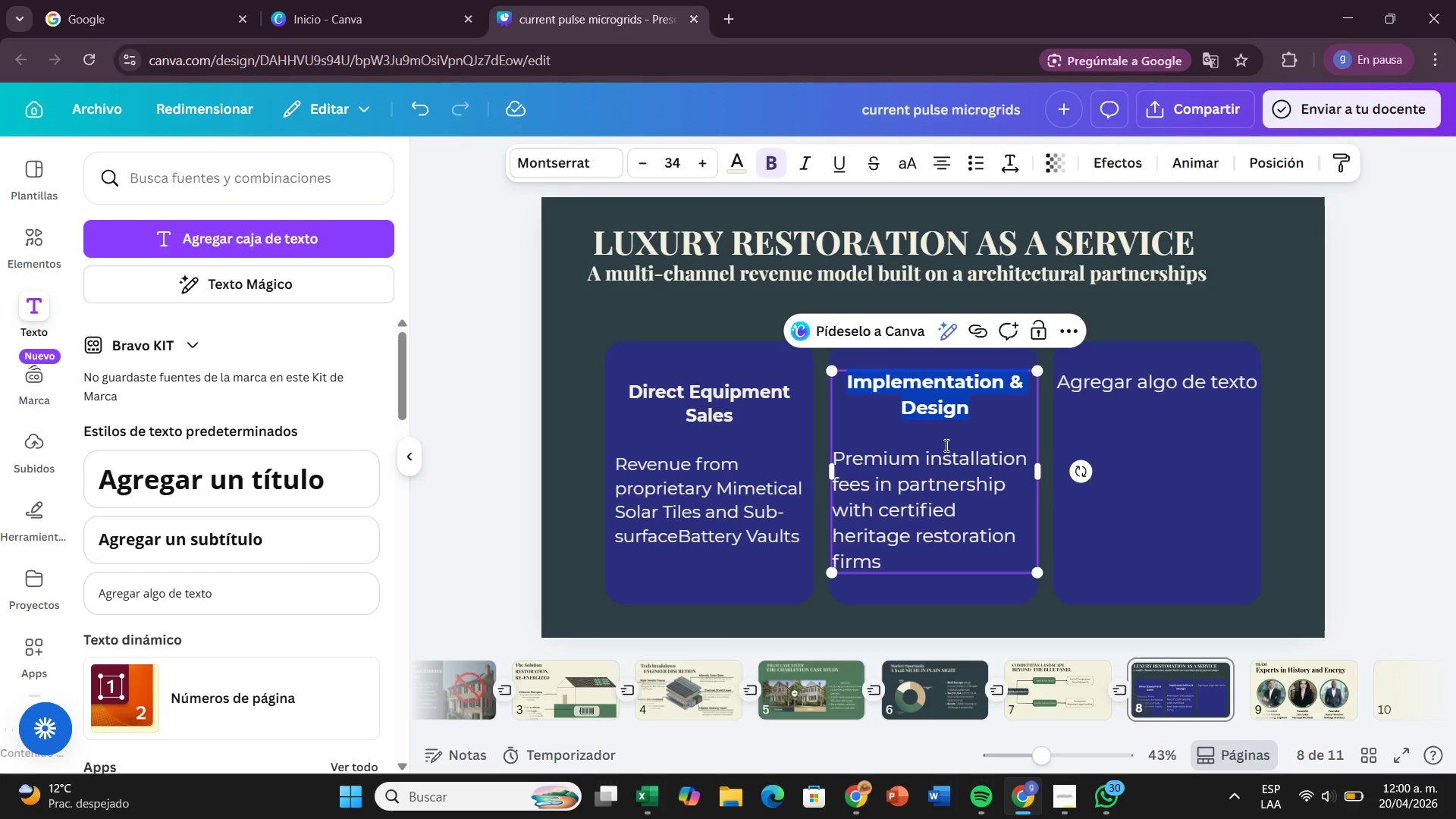 
left_click([942, 453])
 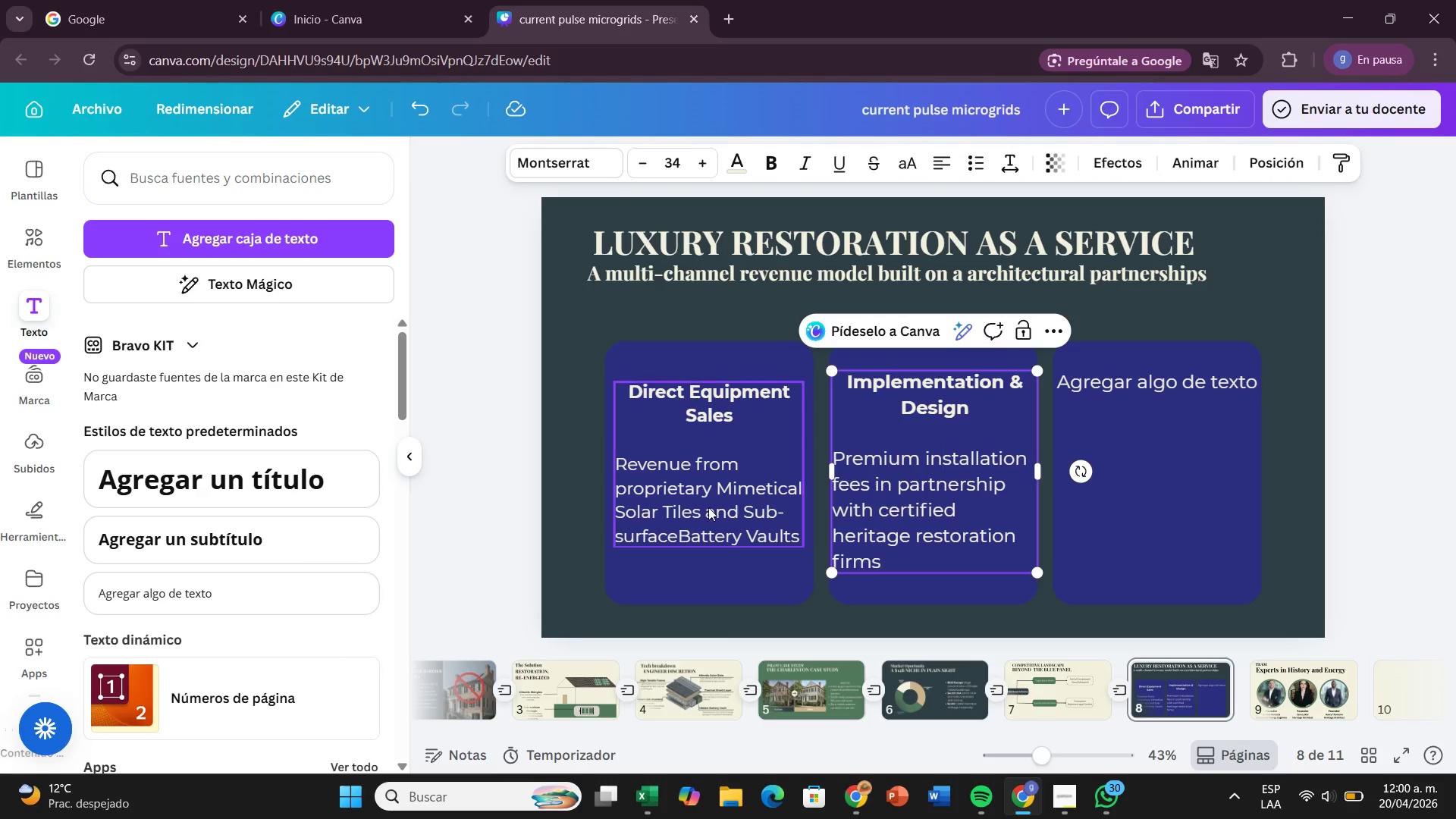 
left_click([694, 507])
 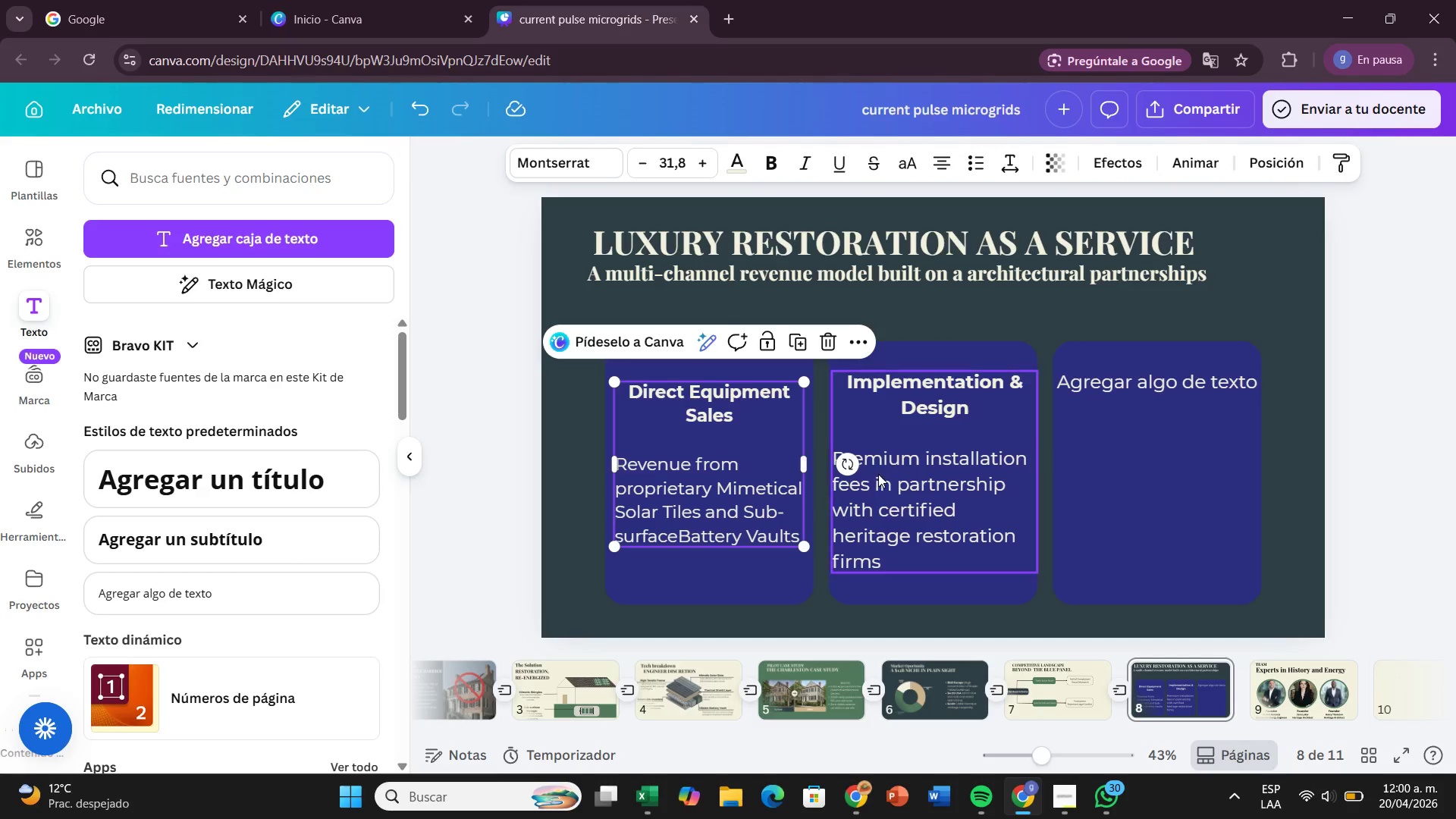 
left_click([879, 472])
 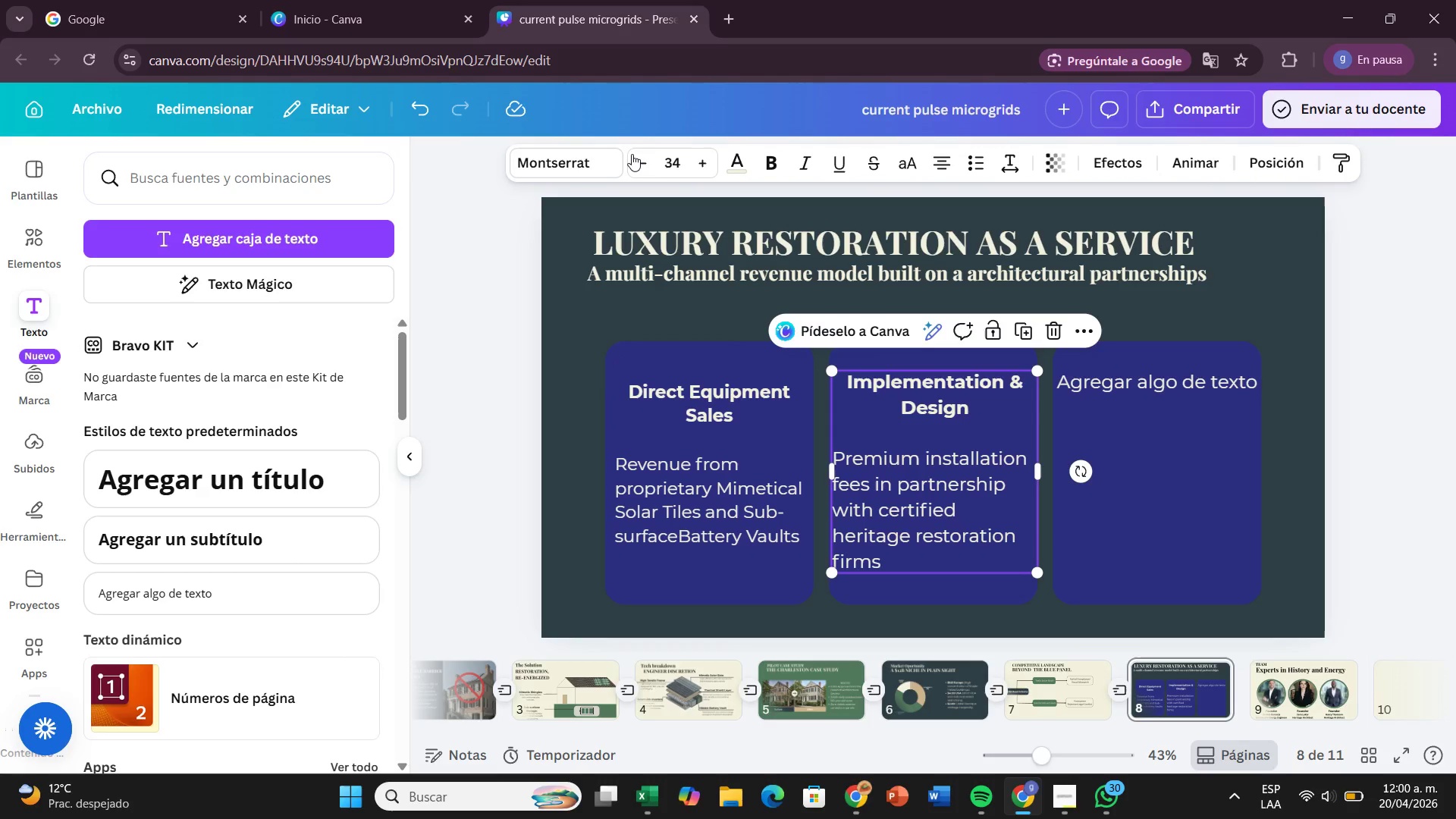 
left_click([640, 160])
 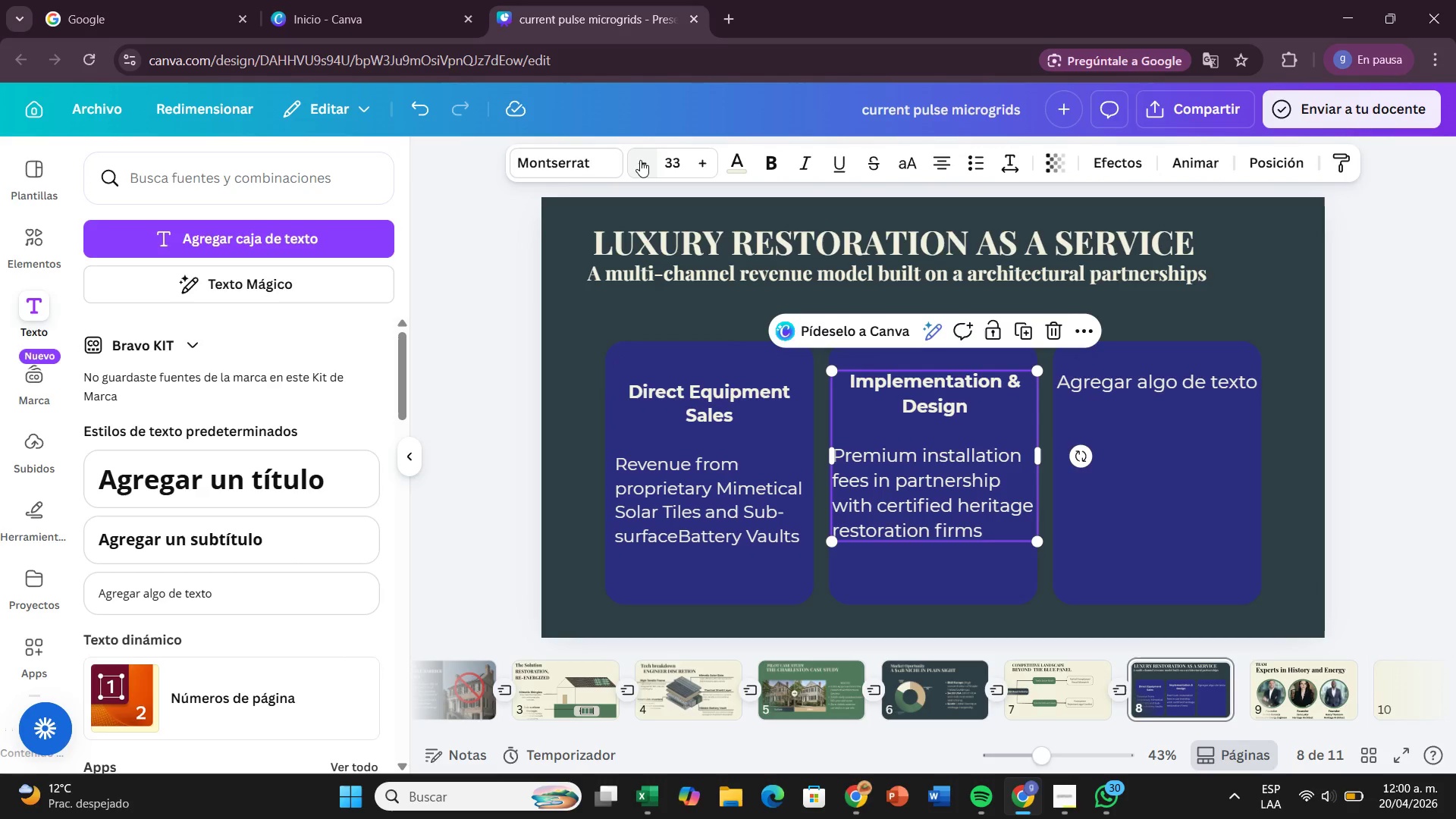 
left_click([640, 160])
 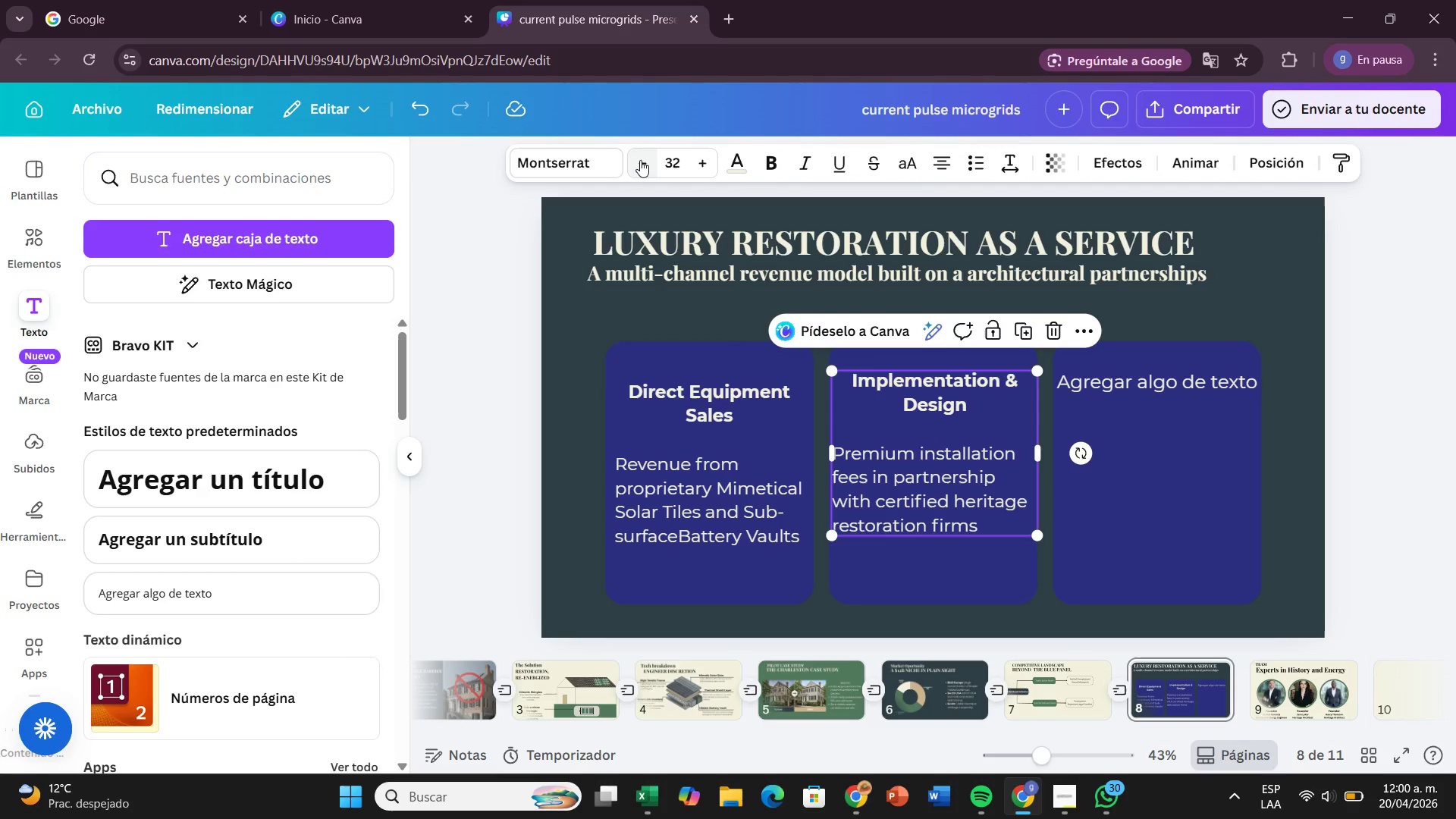 
left_click([640, 160])
 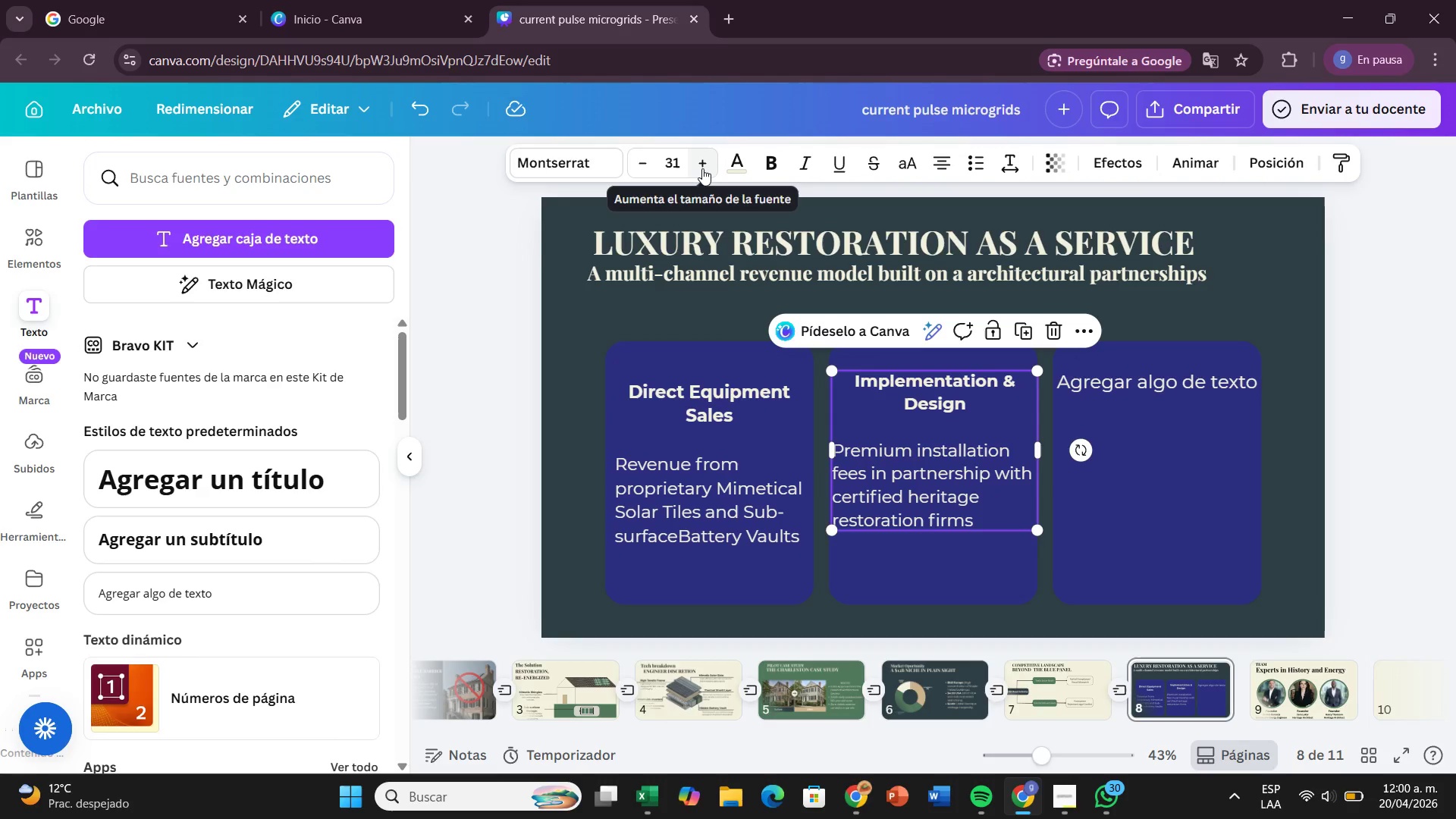 
left_click([702, 168])
 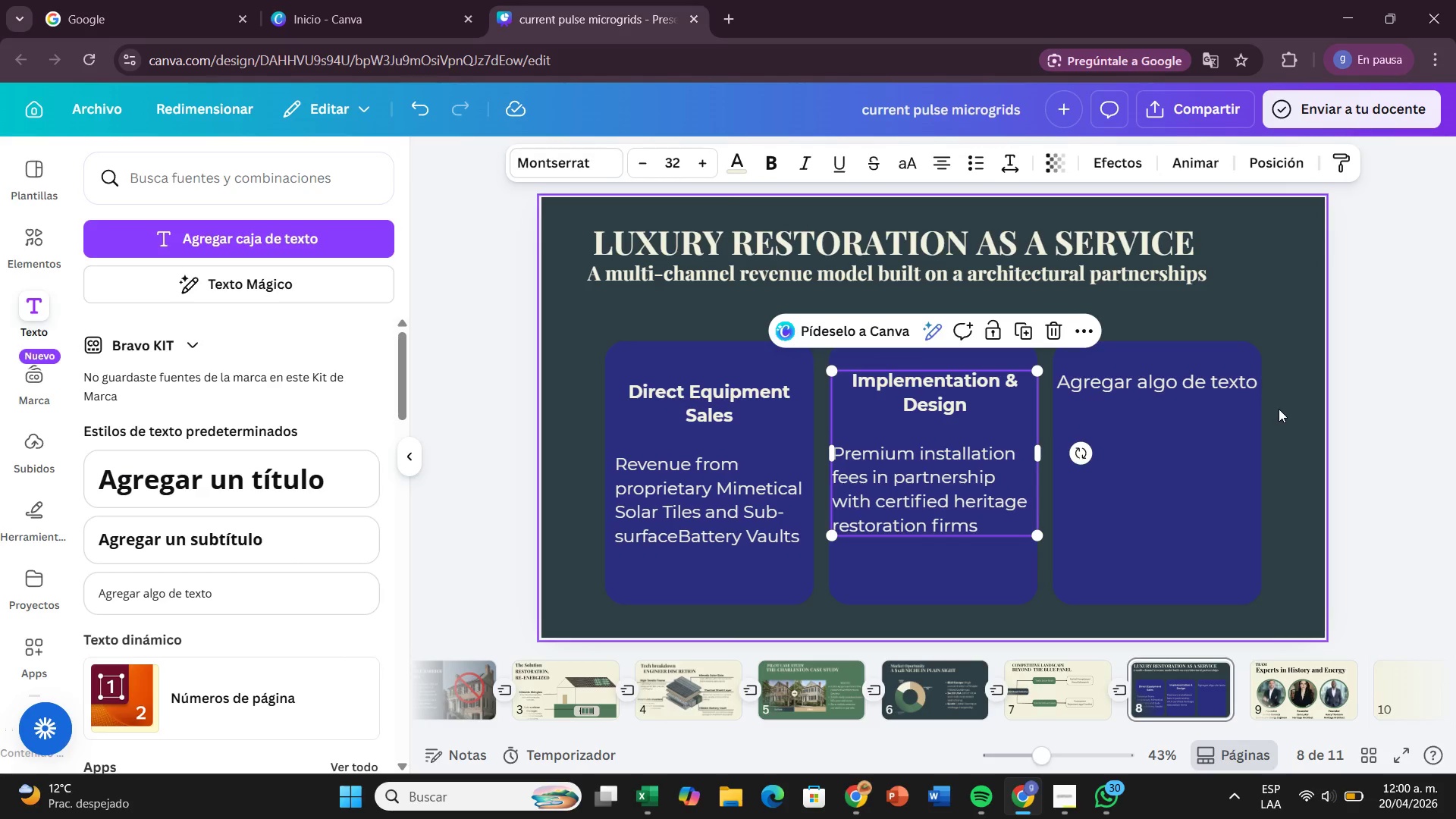 
left_click([1279, 409])
 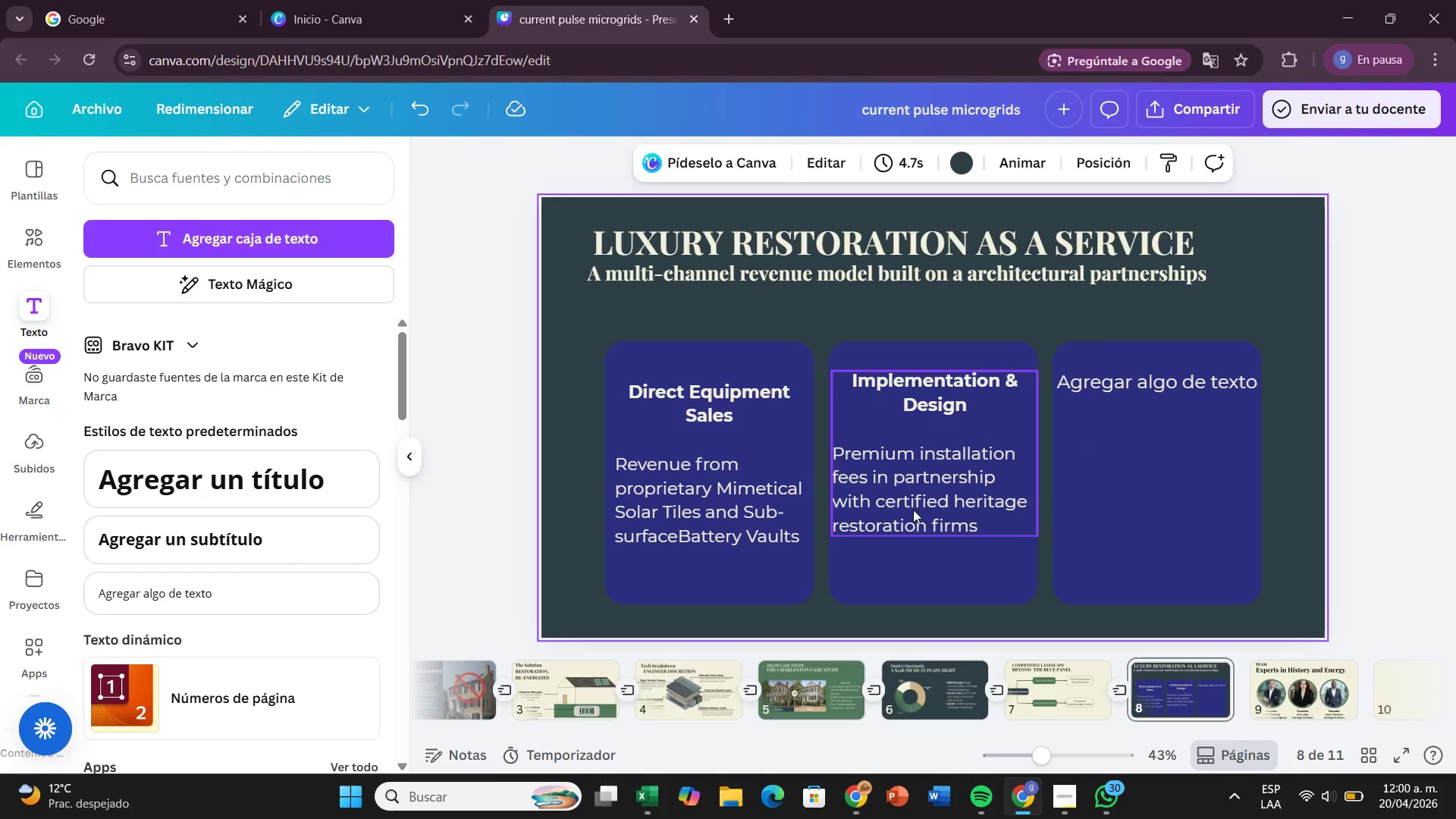 
left_click([913, 510])
 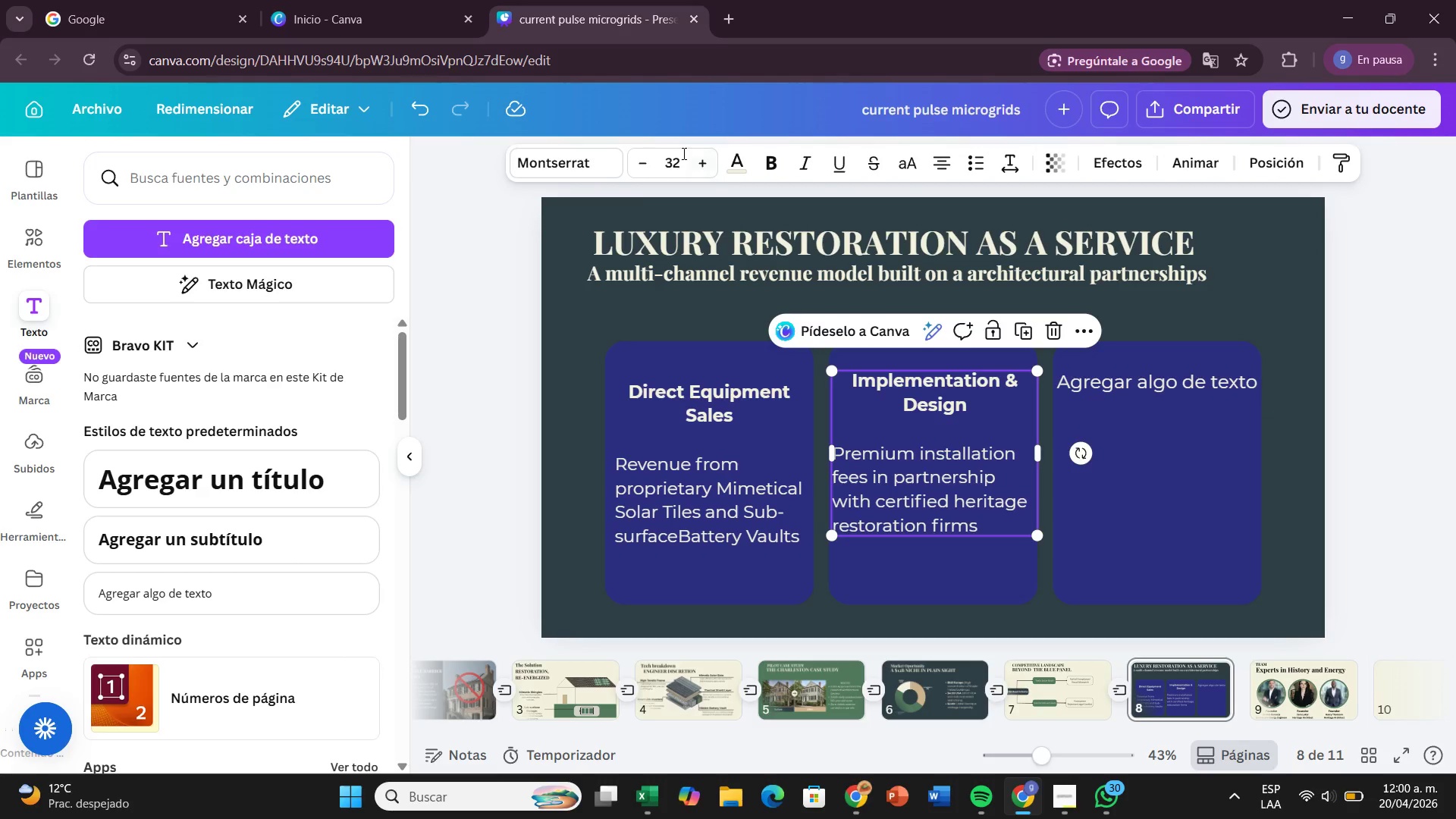 
double_click([682, 152])
 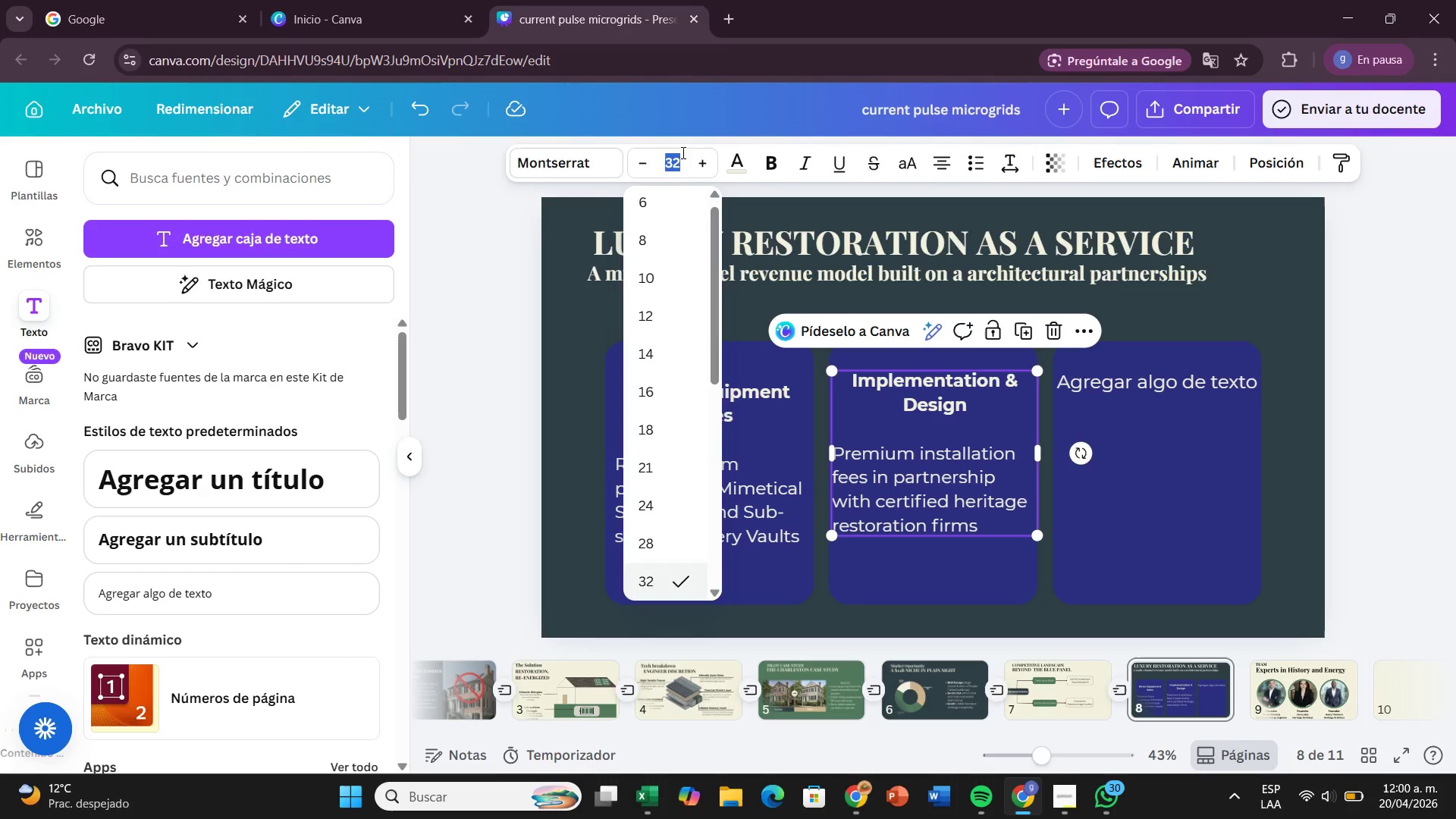 
key(Backspace)
type(32)
key(Backspace)
type(1.8)
 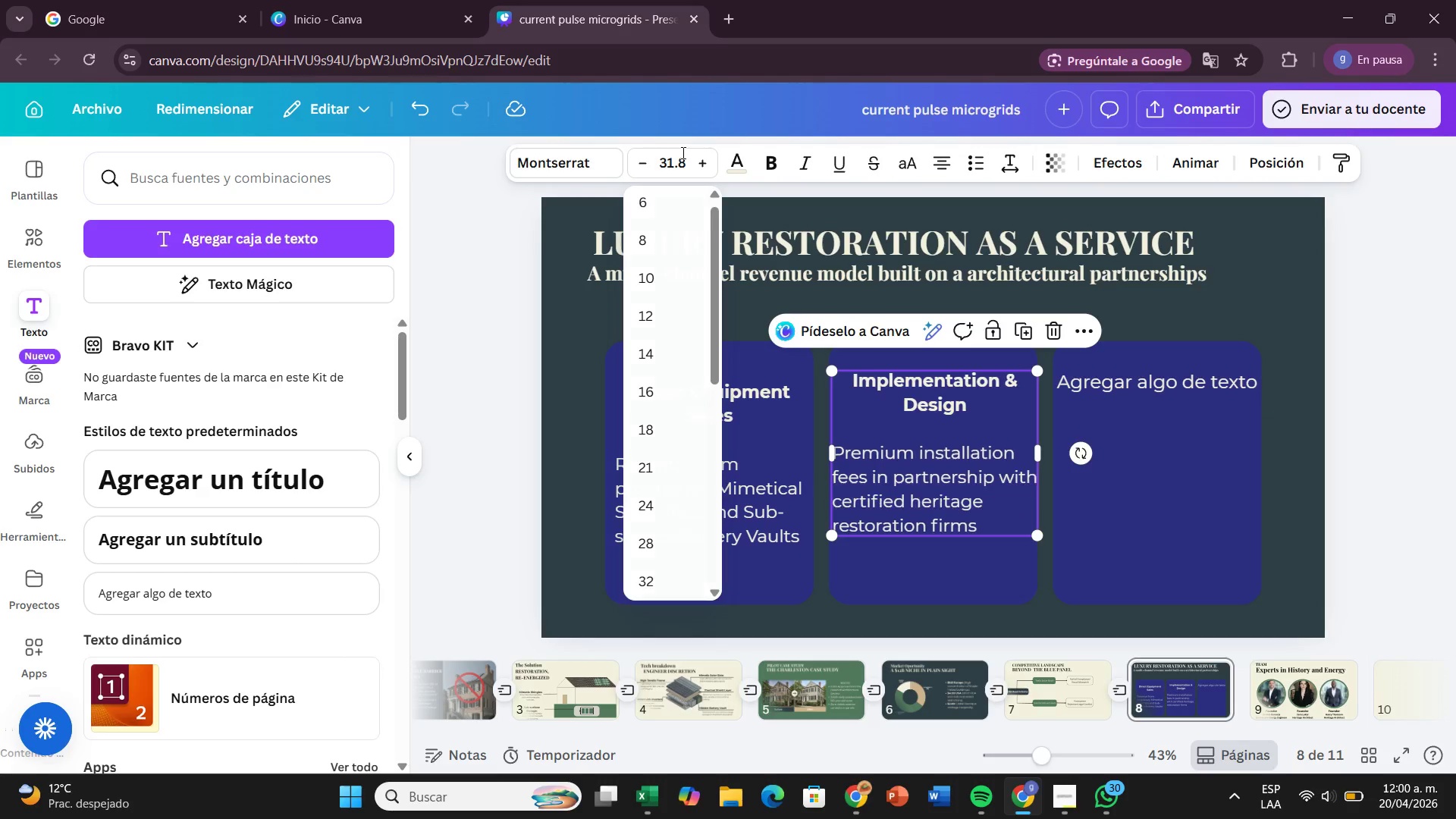 
key(Enter)
 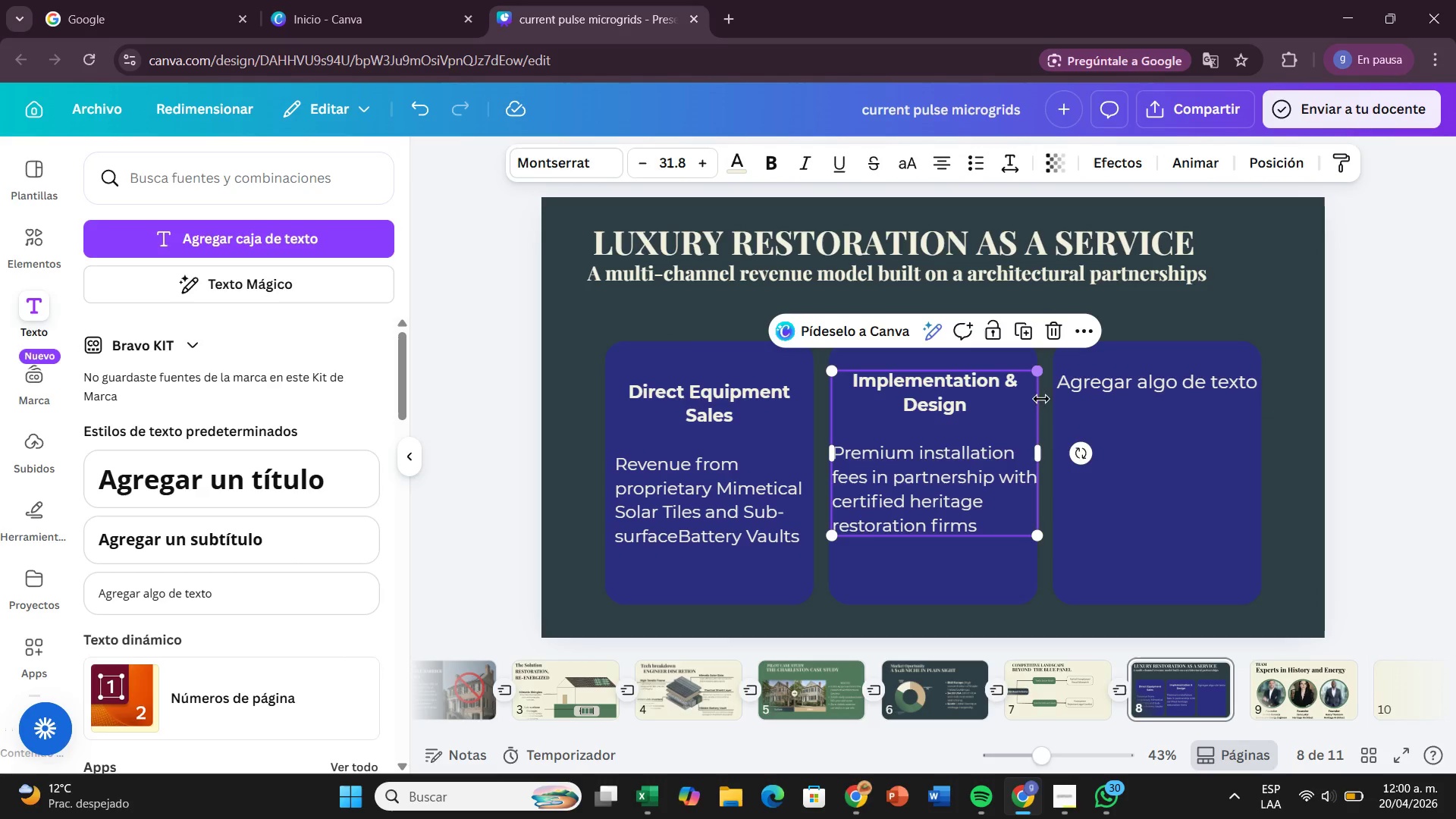 
left_click([1262, 489])
 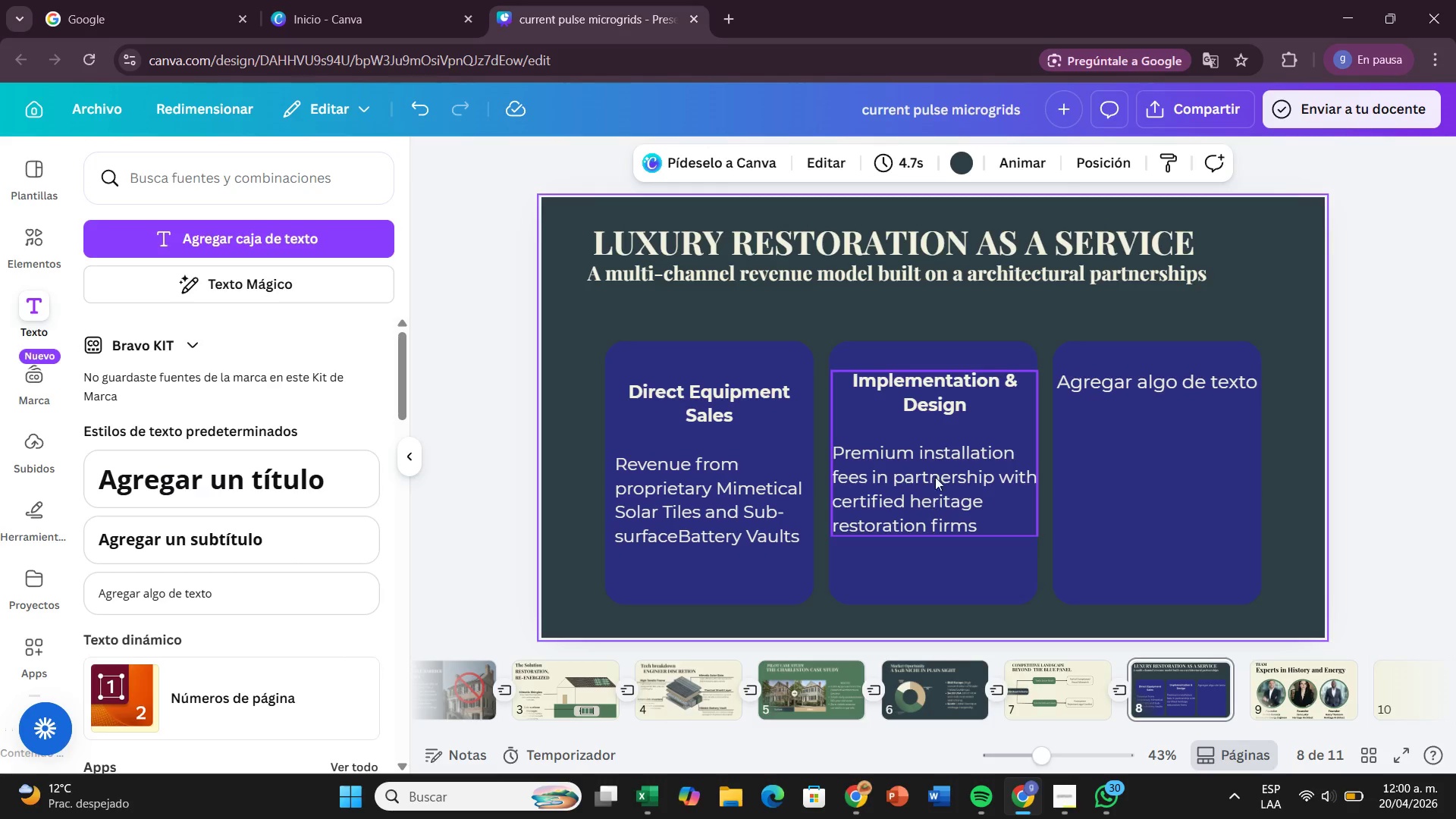 
left_click([969, 424])
 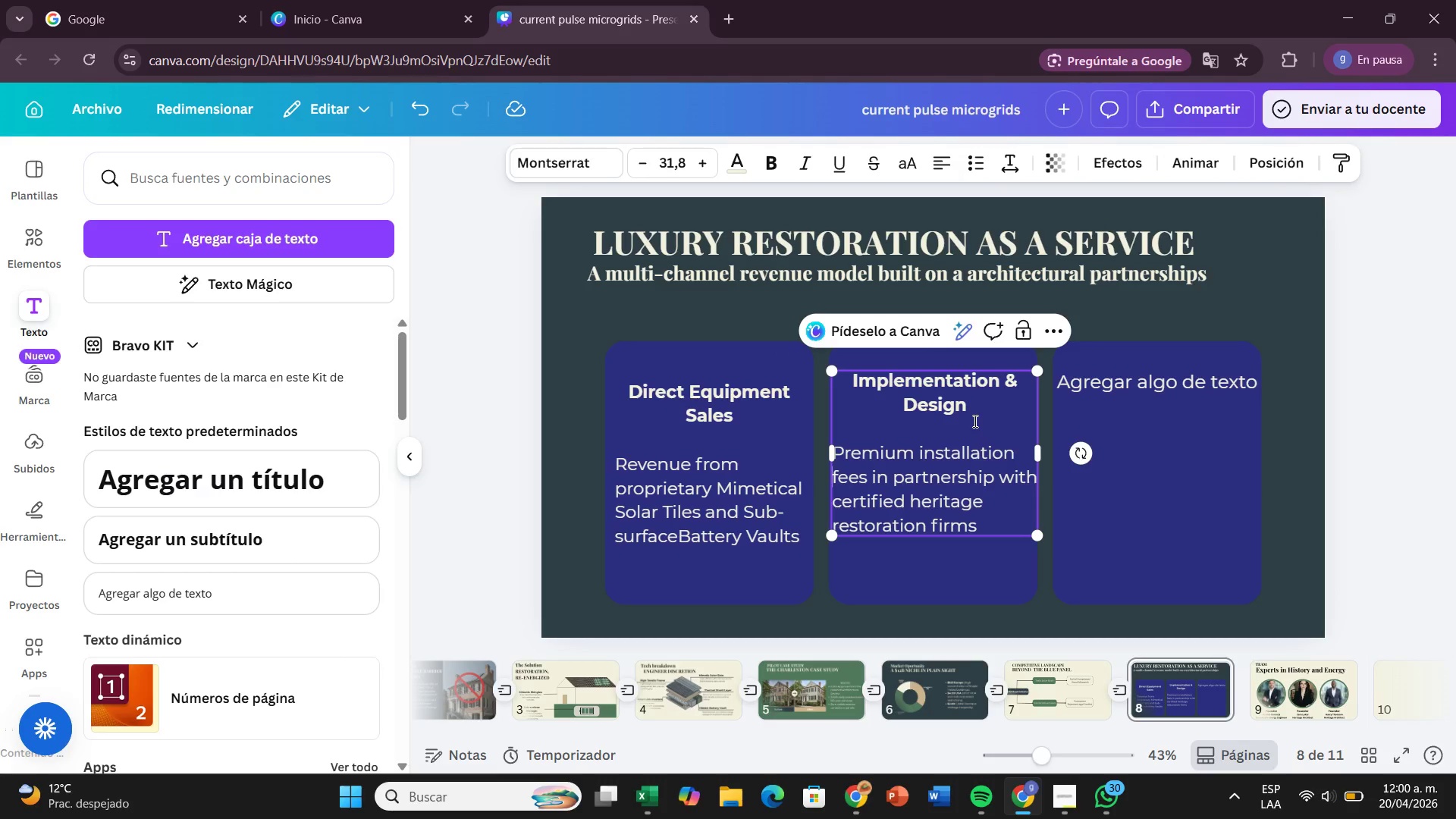 
double_click([974, 421])
 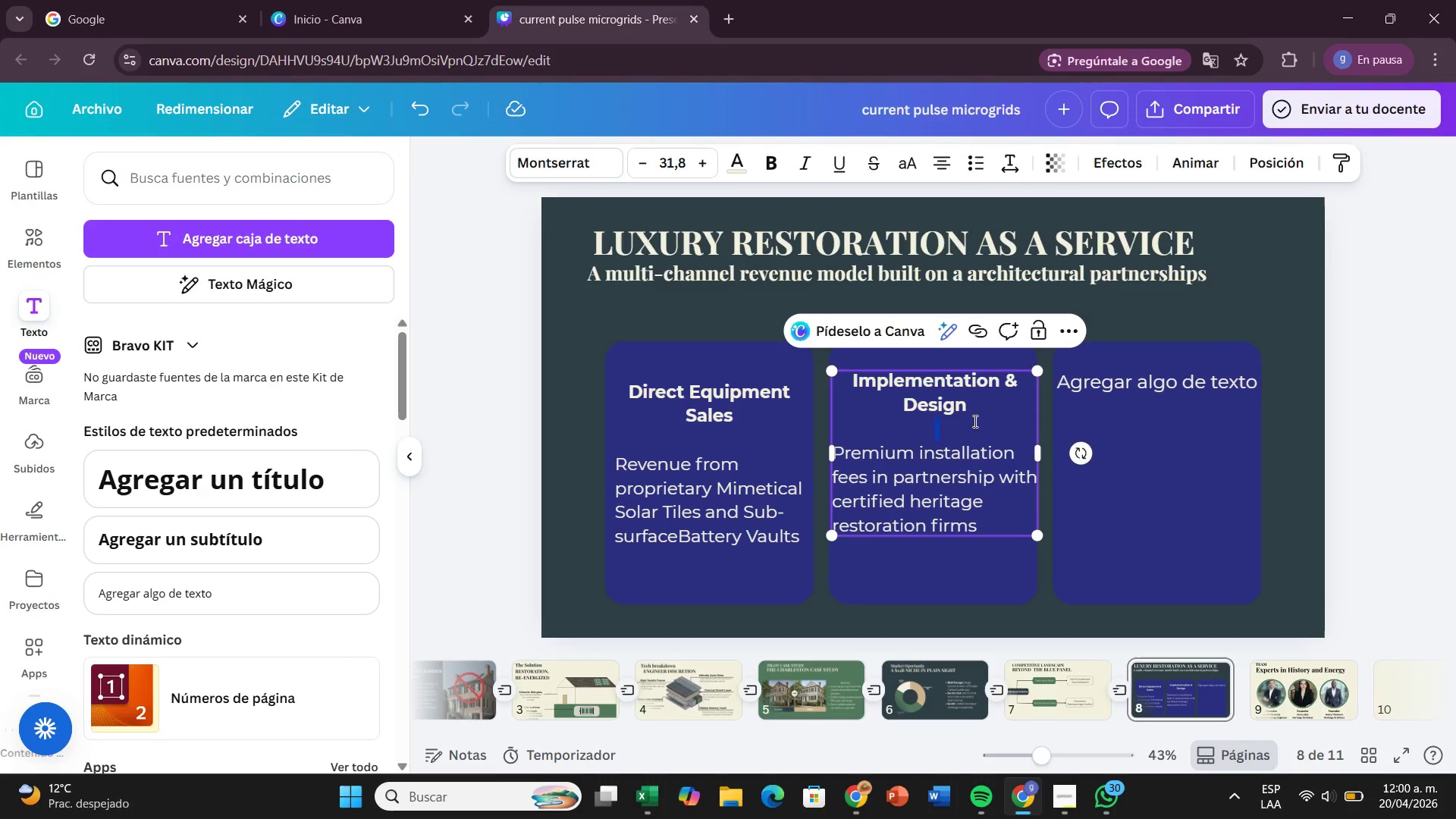 
left_click([974, 421])
 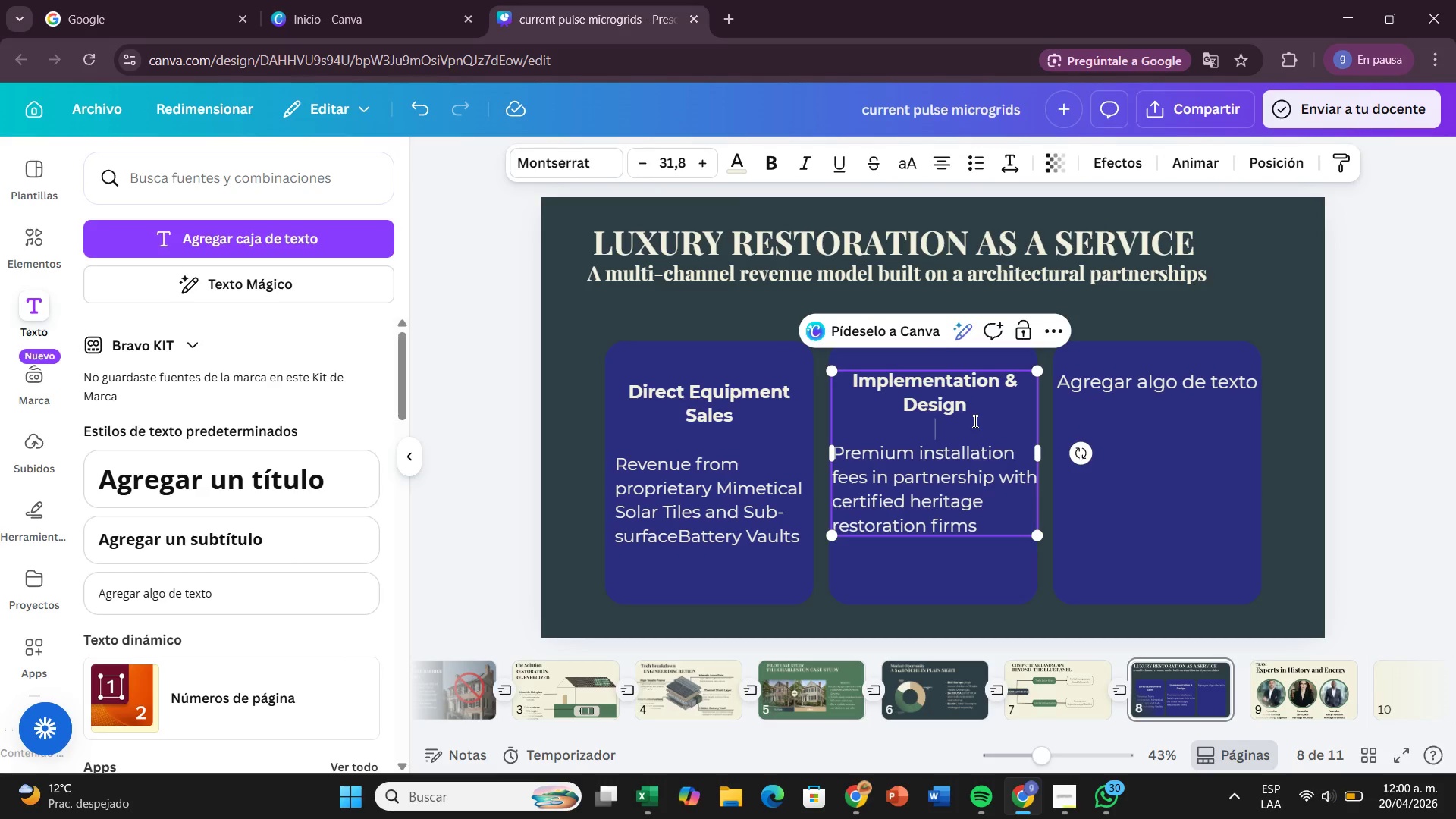 
key(Enter)
 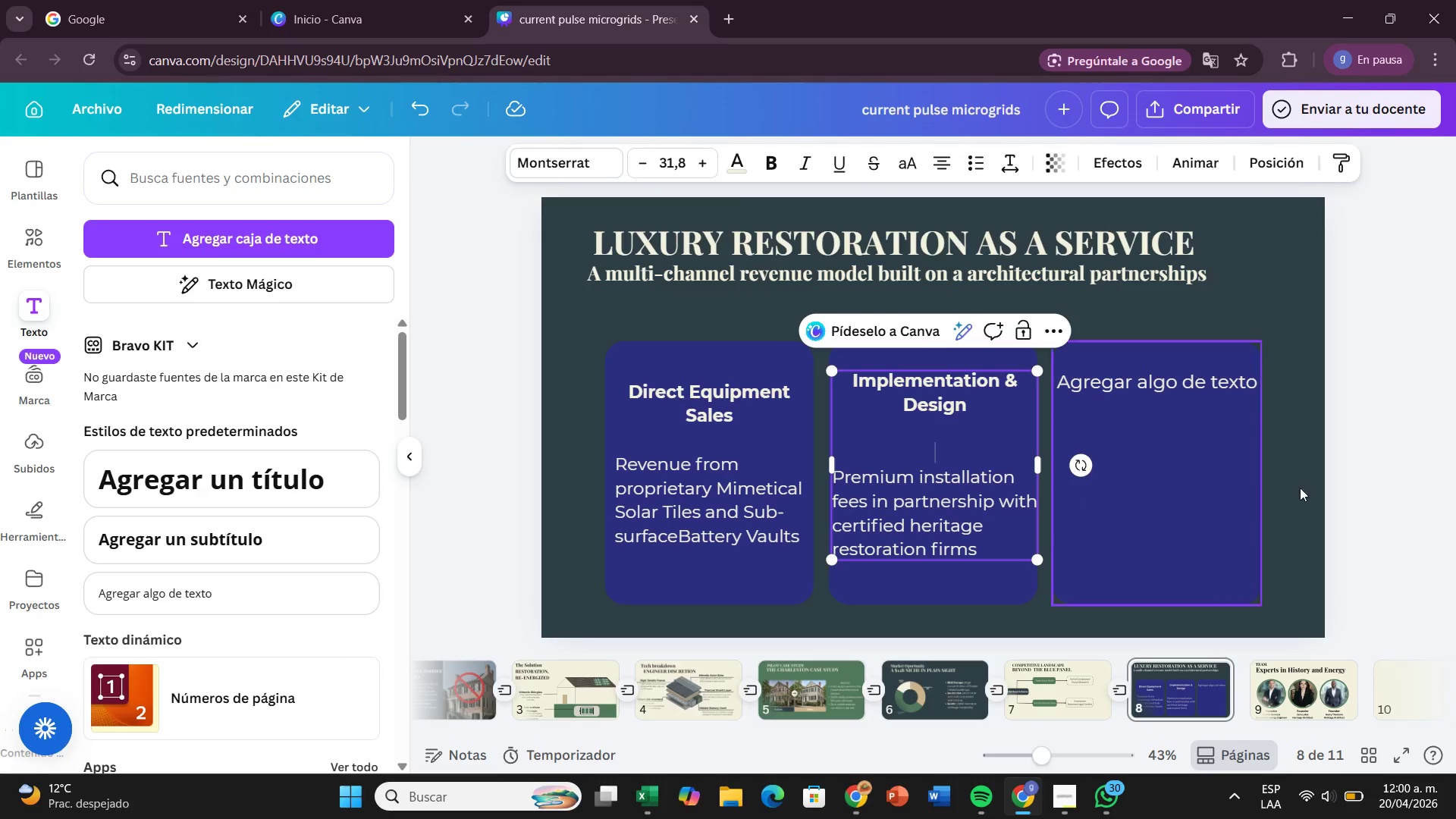 
left_click([1455, 437])
 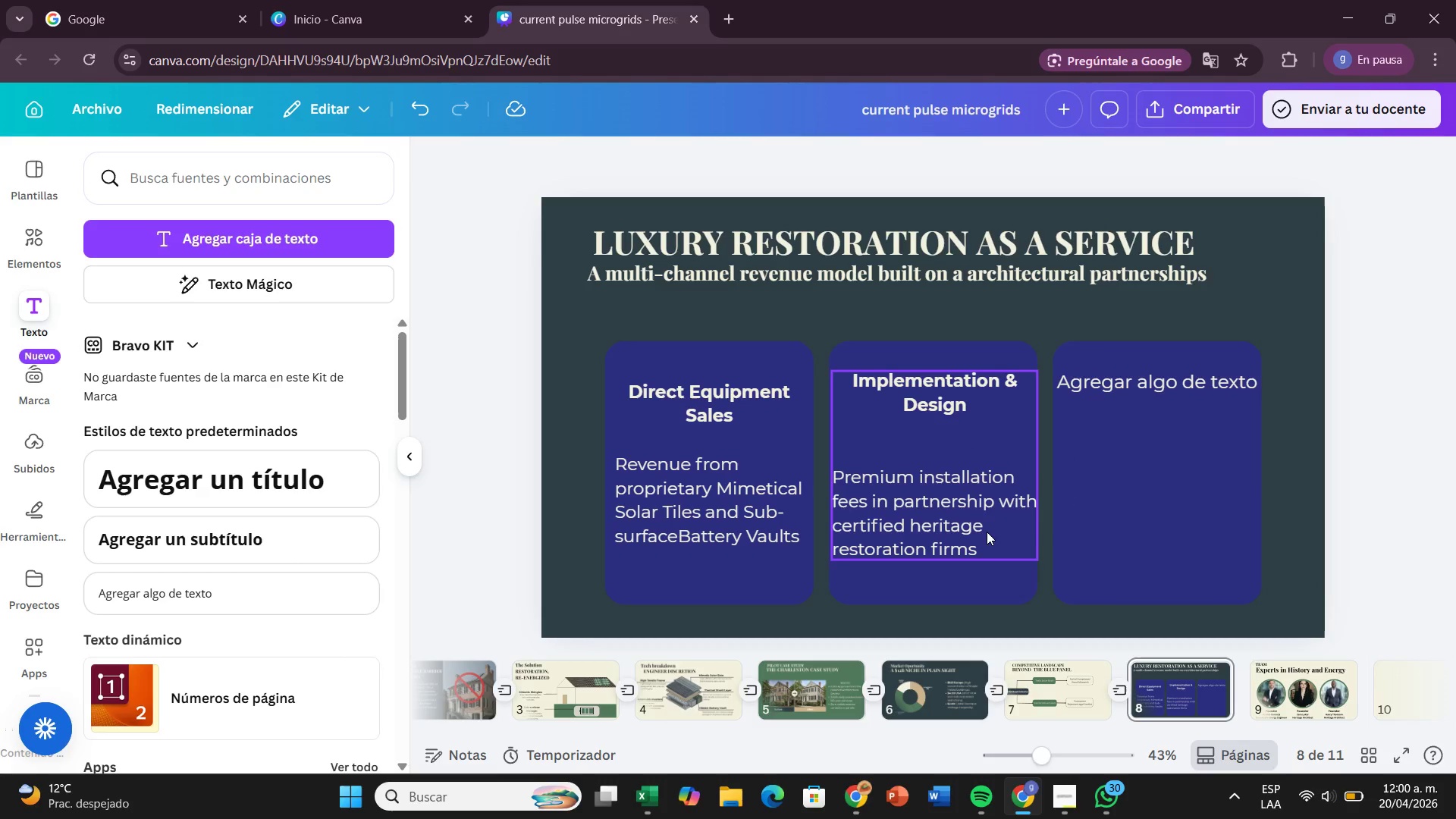 
left_click_drag(start_coordinate=[987, 530], to_coordinate=[984, 543])
 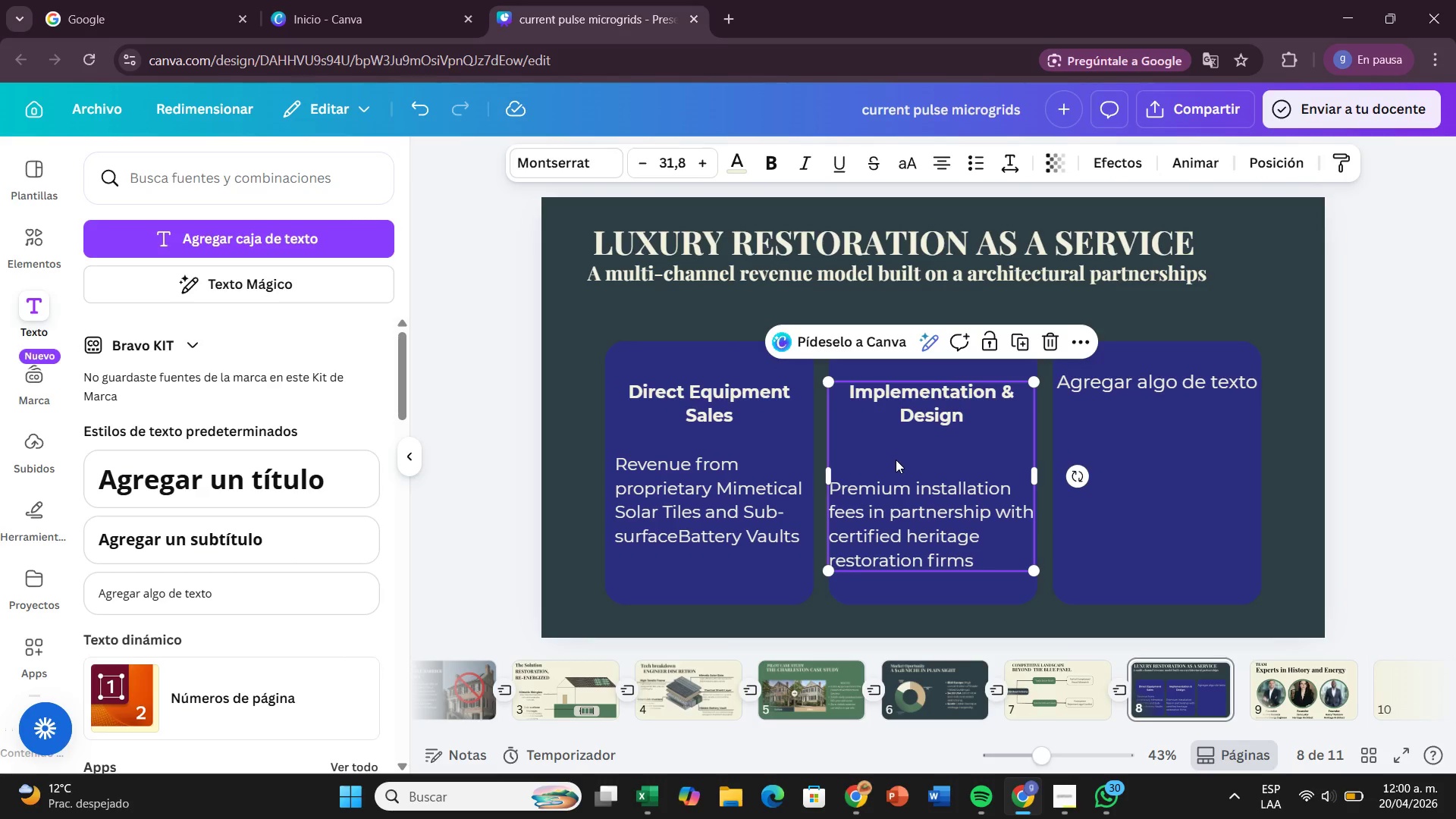 
double_click([896, 460])
 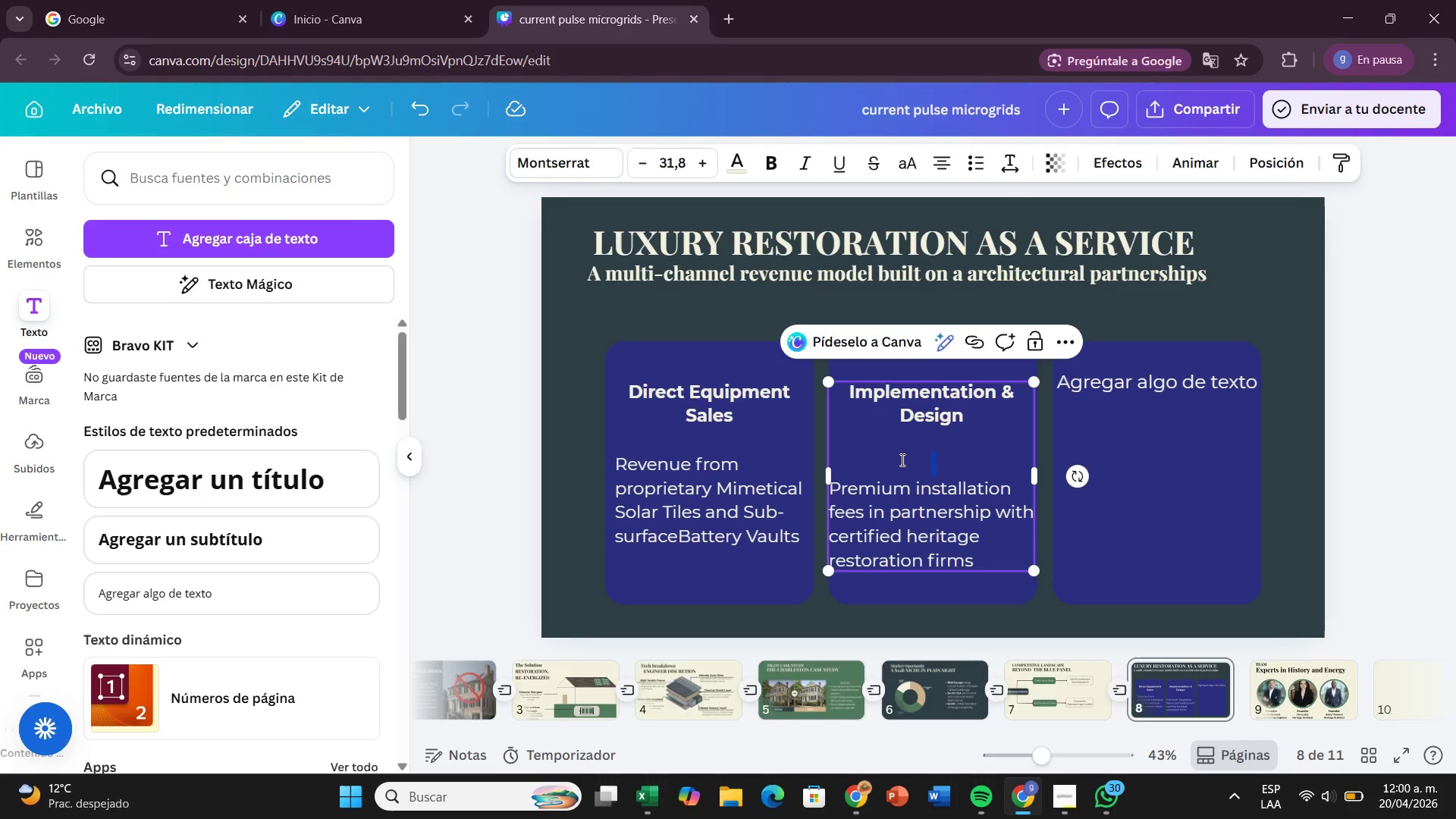 
key(Backspace)
 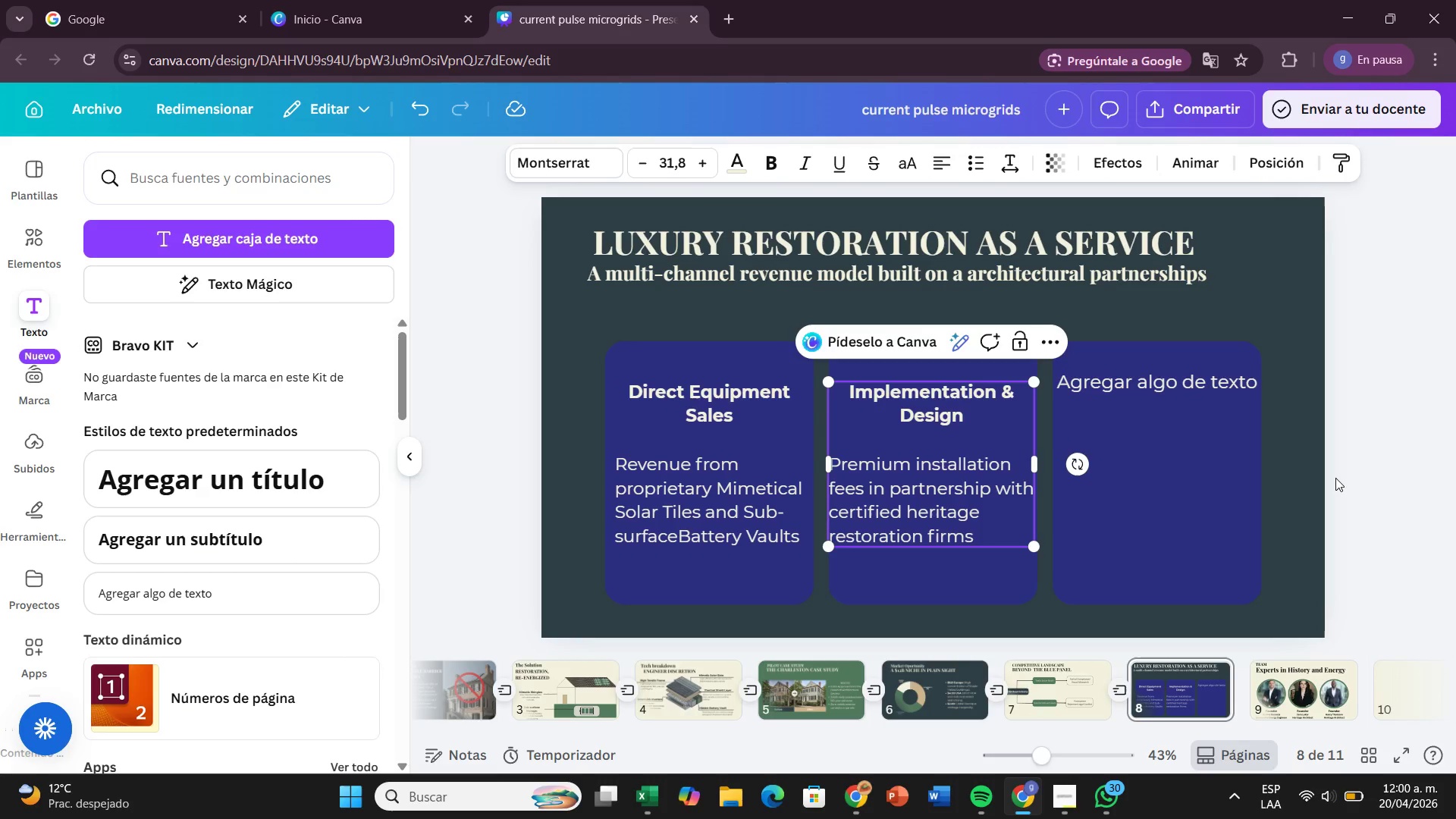 
left_click([1335, 478])
 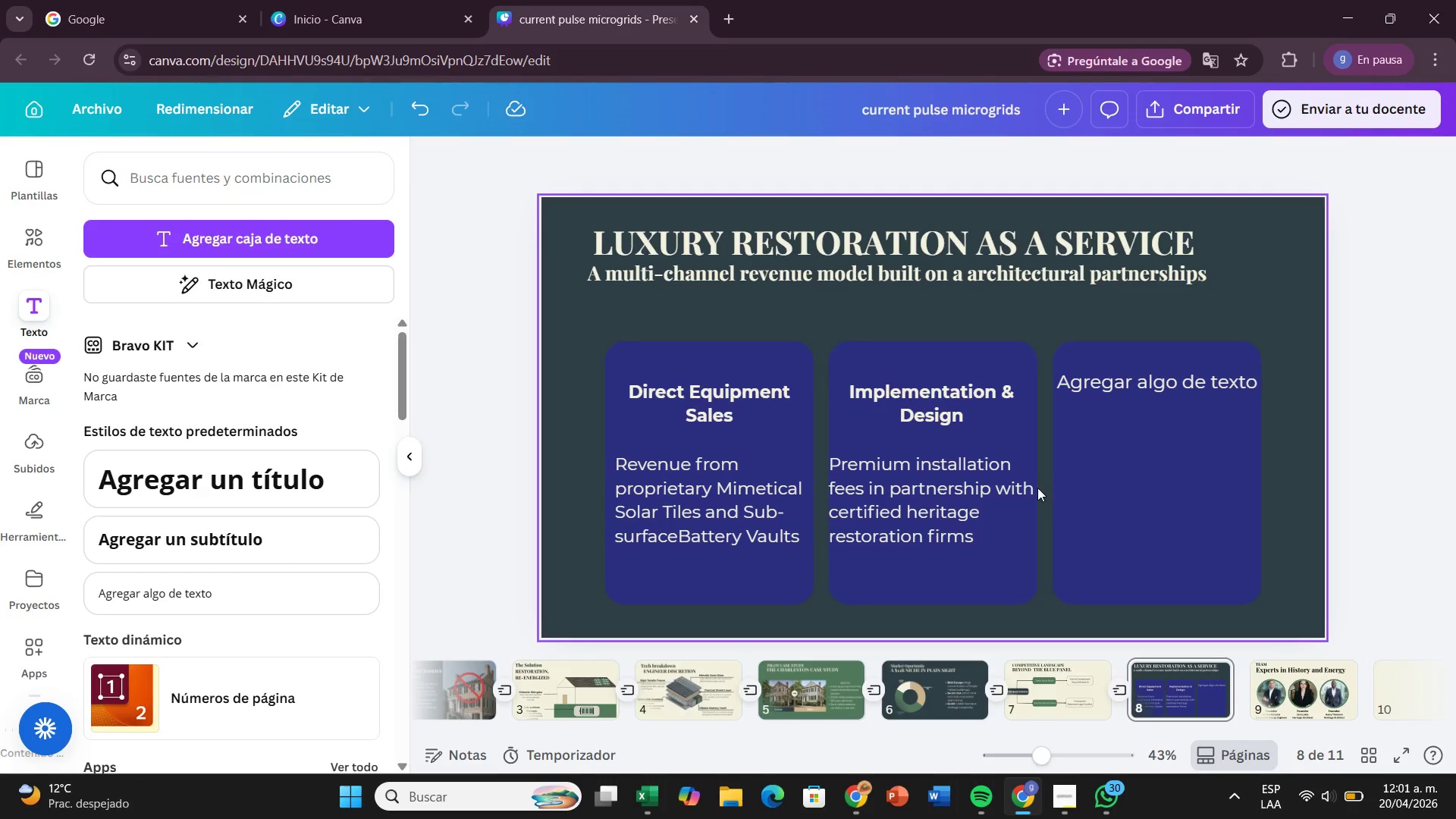 
left_click([1031, 488])
 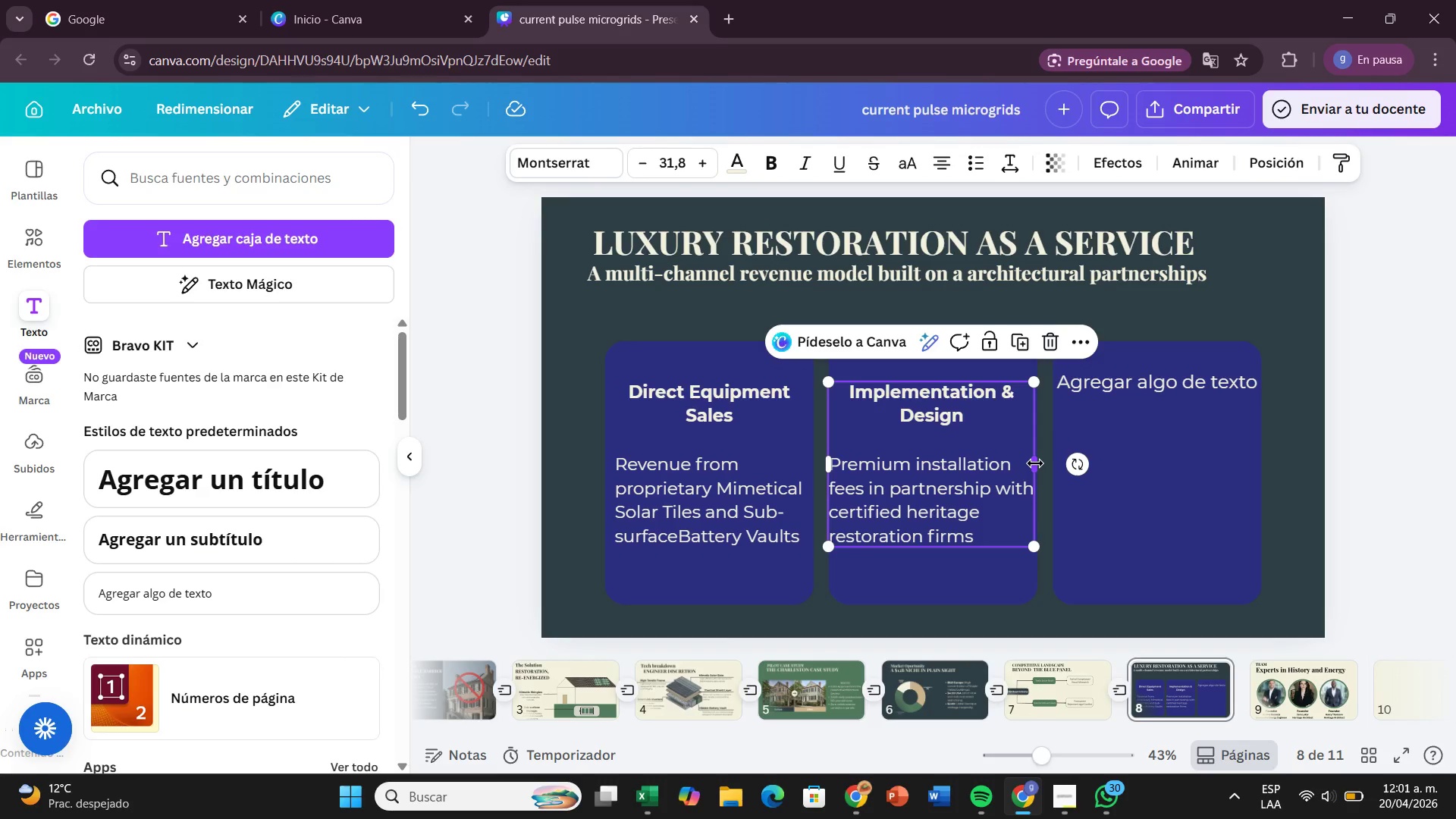 
left_click_drag(start_coordinate=[1035, 463], to_coordinate=[1021, 468])
 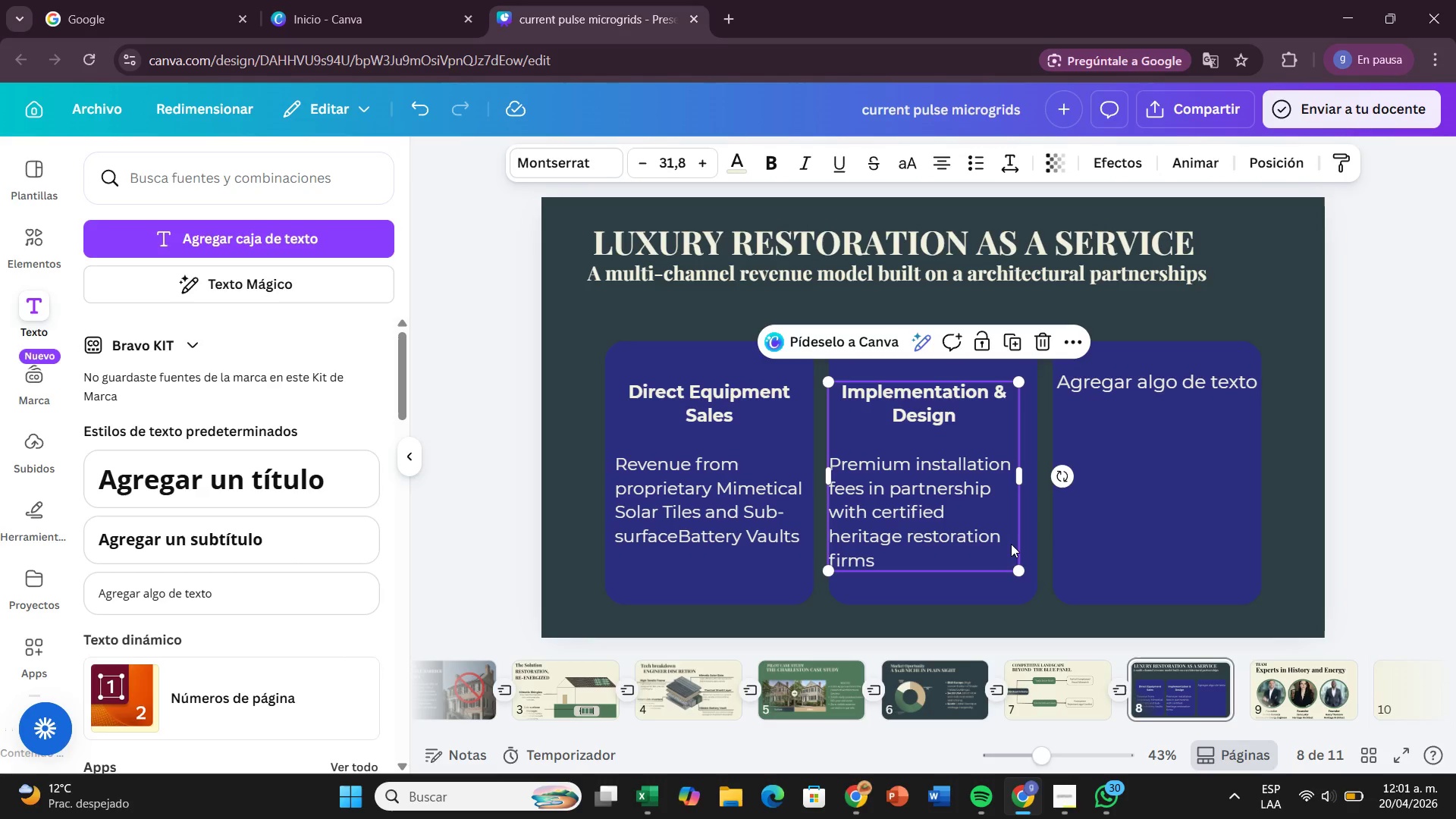 
left_click_drag(start_coordinate=[1011, 544], to_coordinate=[1025, 544])
 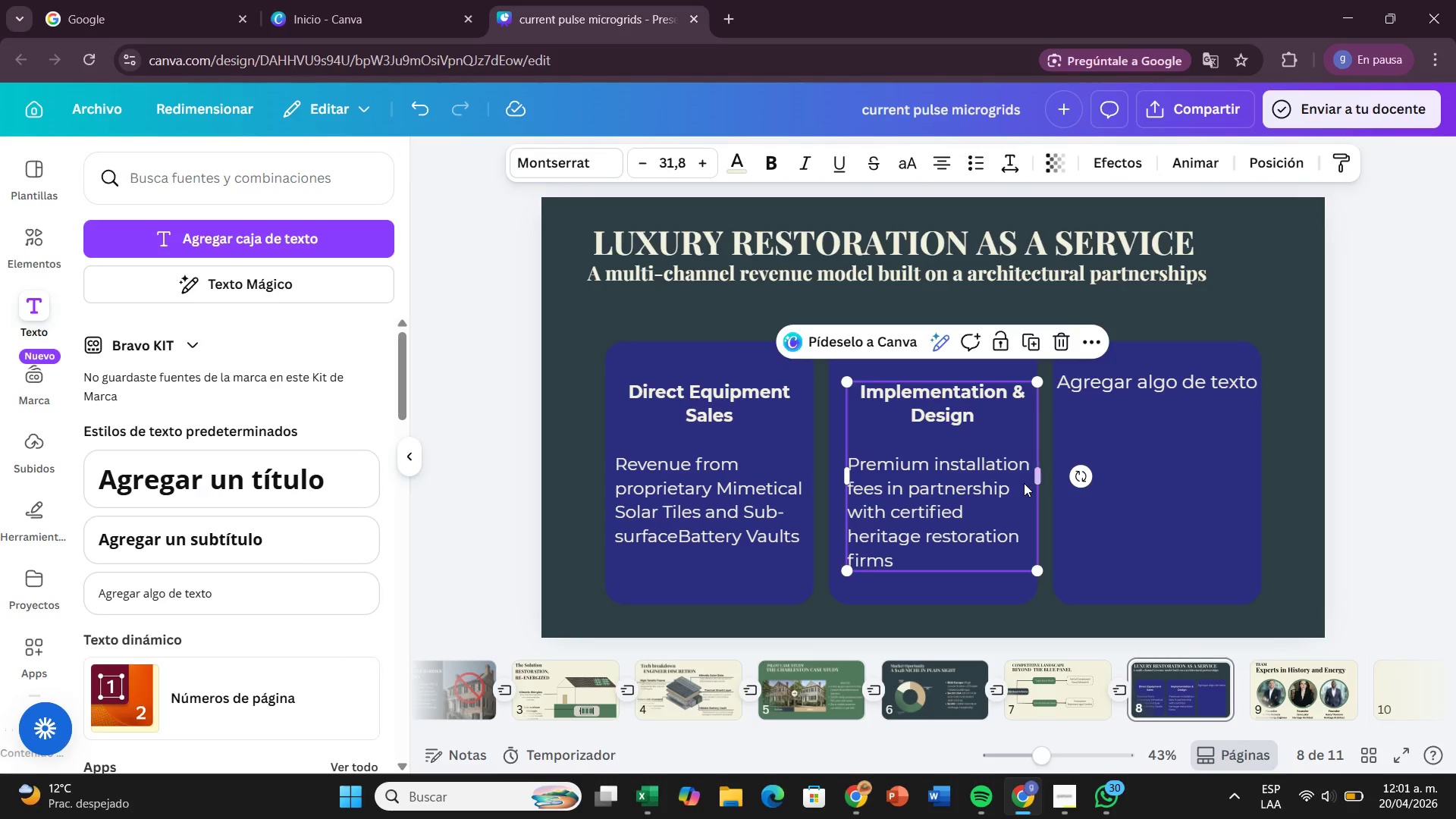 
left_click_drag(start_coordinate=[1023, 483], to_coordinate=[1014, 485])
 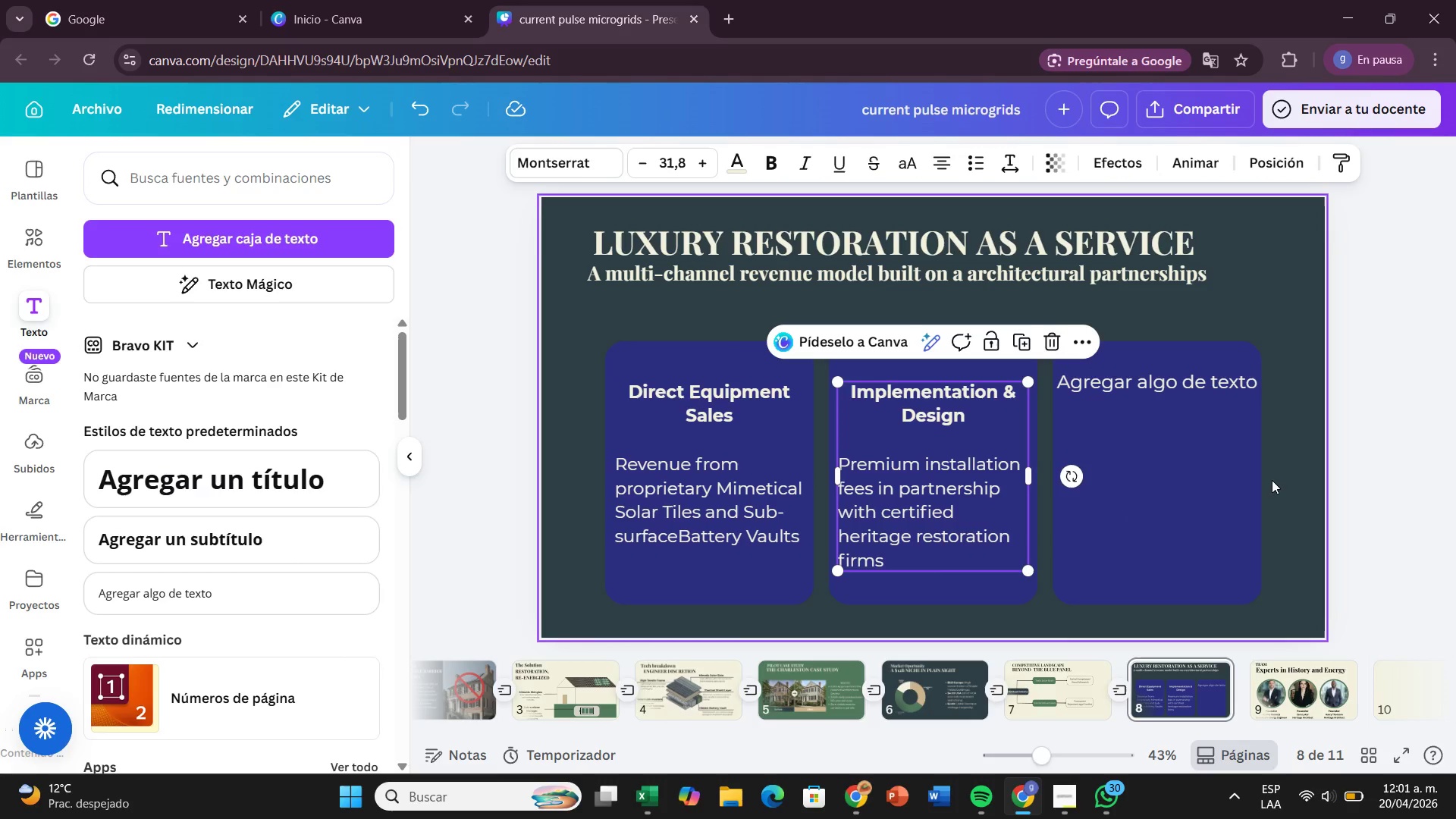 
left_click([1272, 480])
 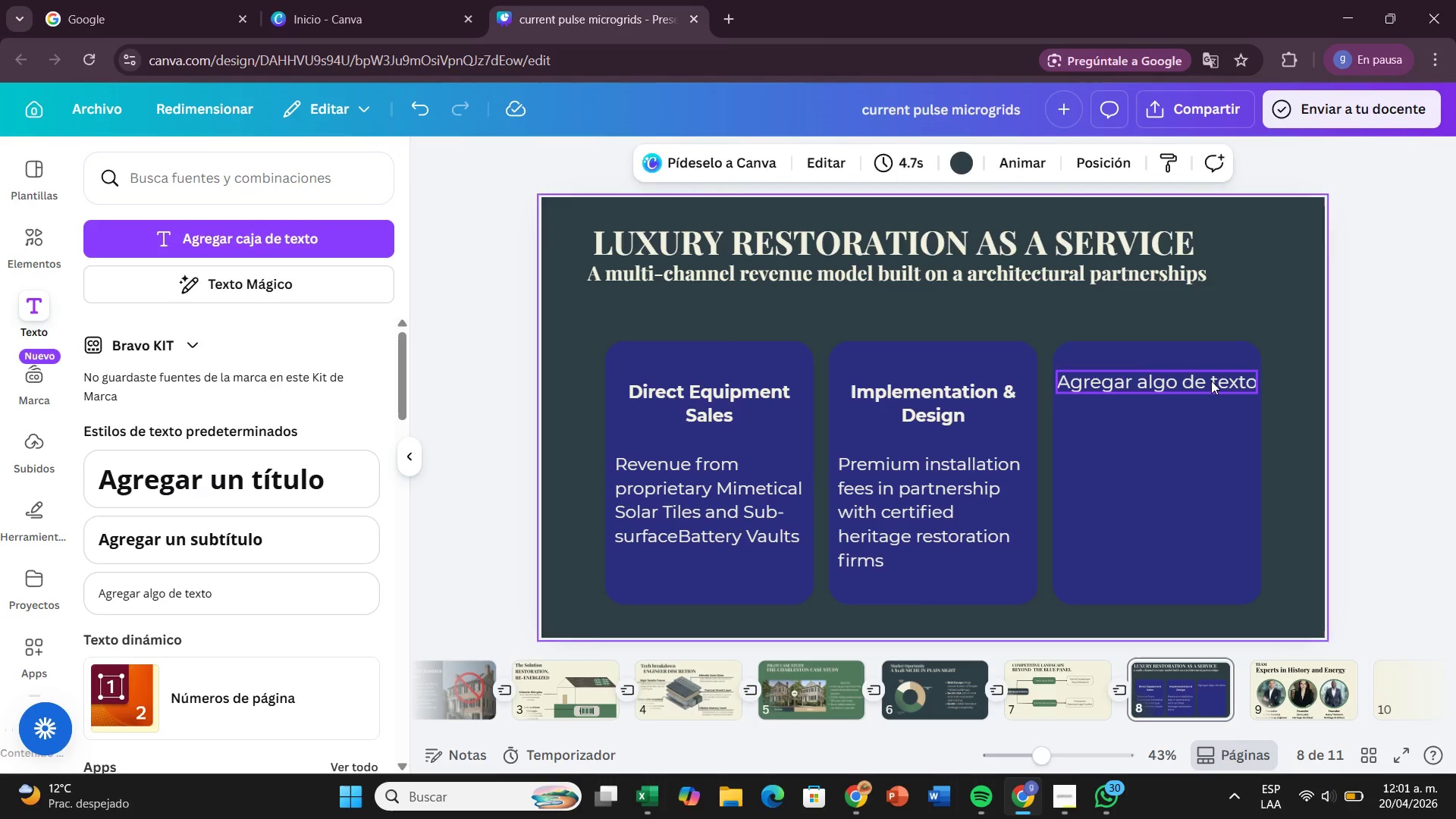 
double_click([1211, 381])
 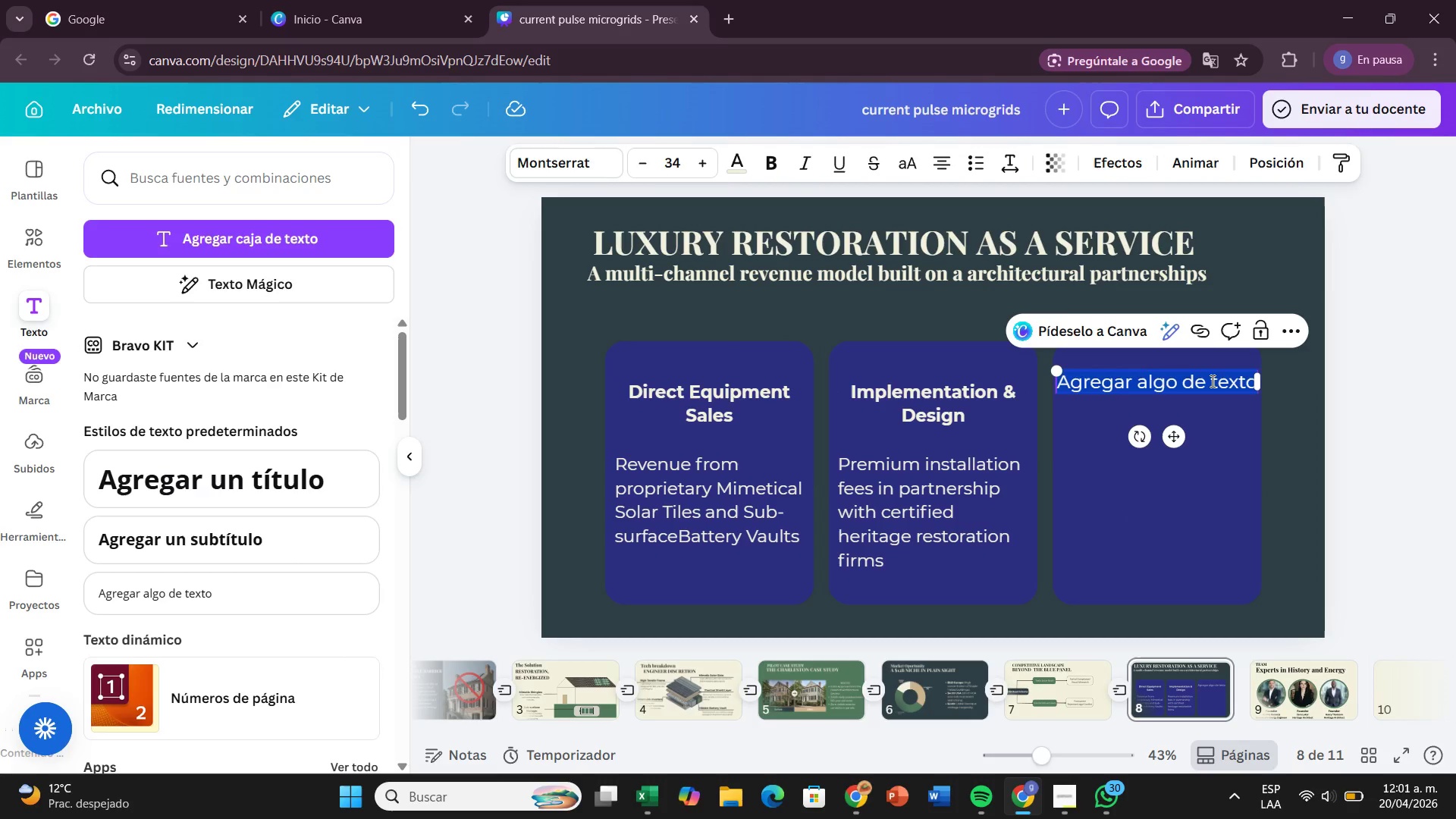 
key(Backspace)
 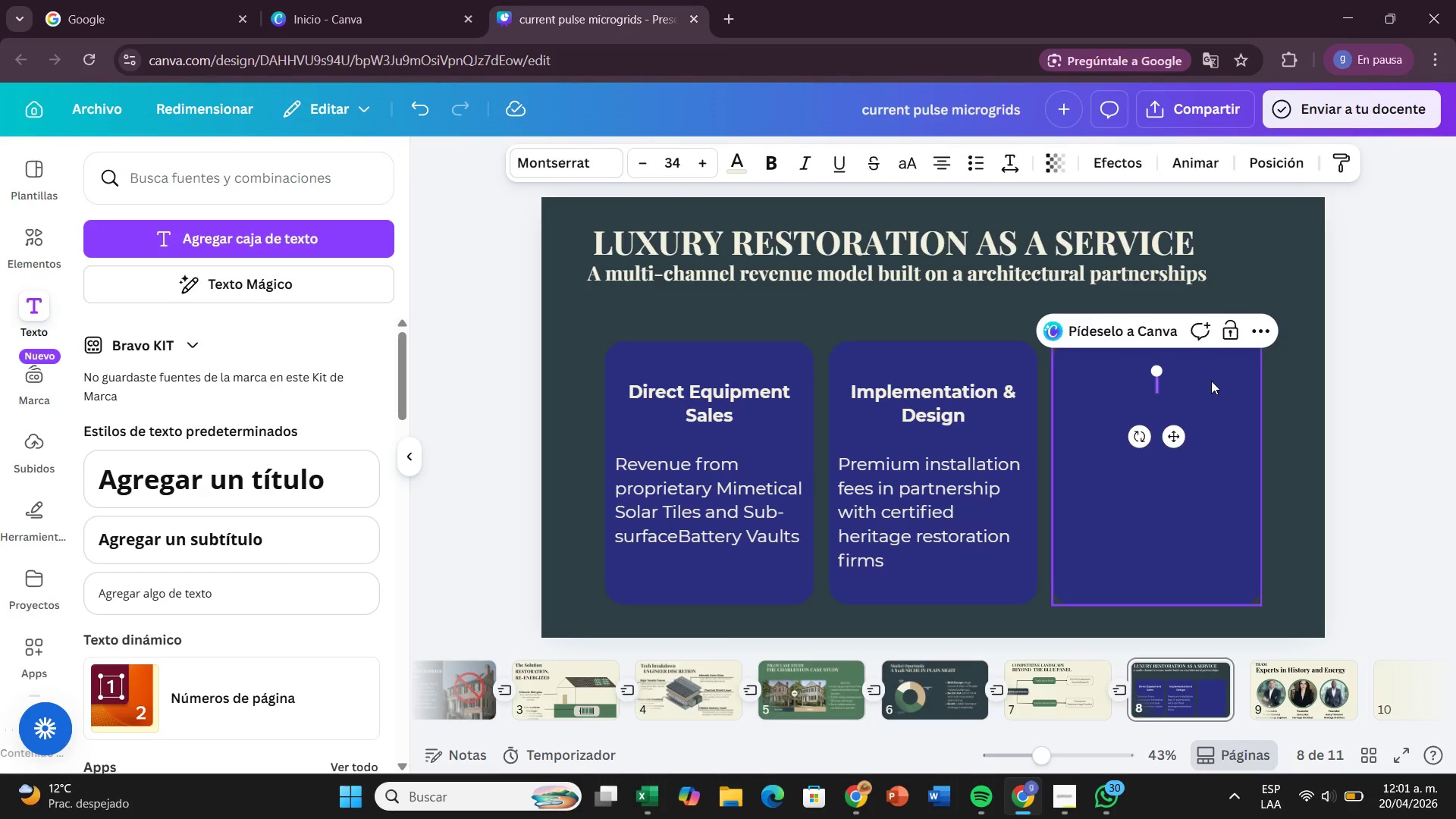 
wait(5.77)
 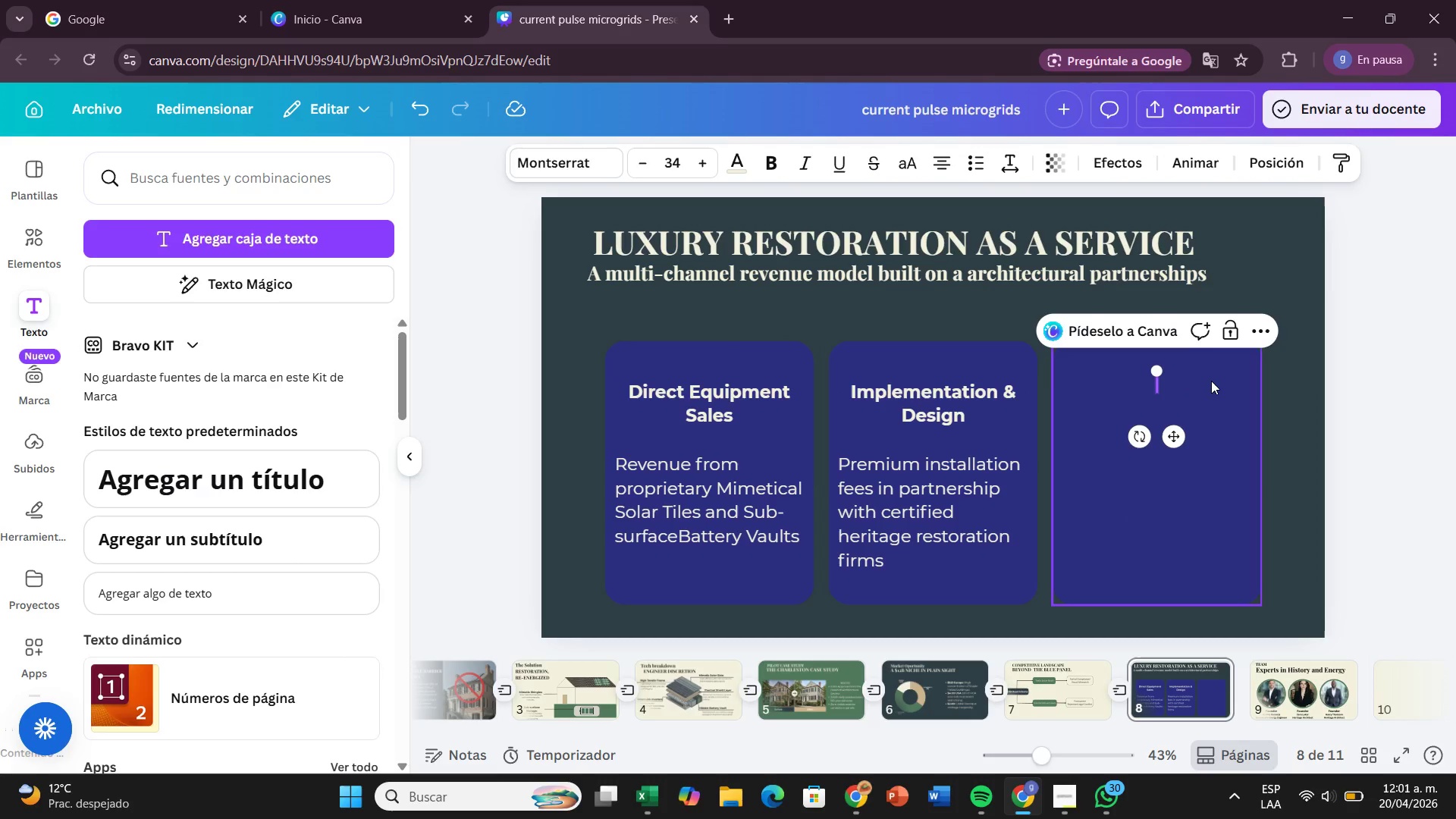 
type(Micro-Grid)
key(Backspace)
type(d )
 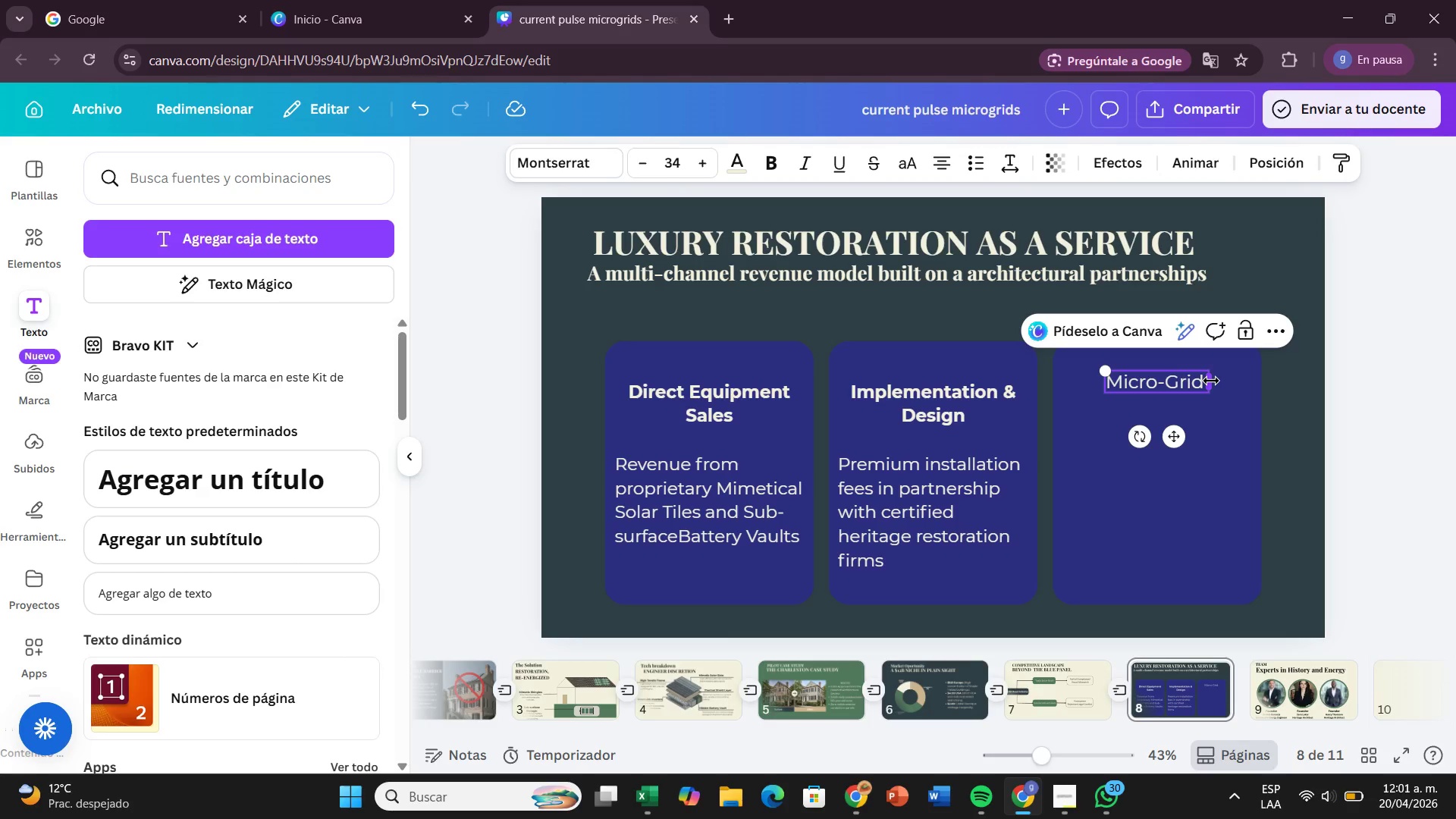 
type(as a Service)
 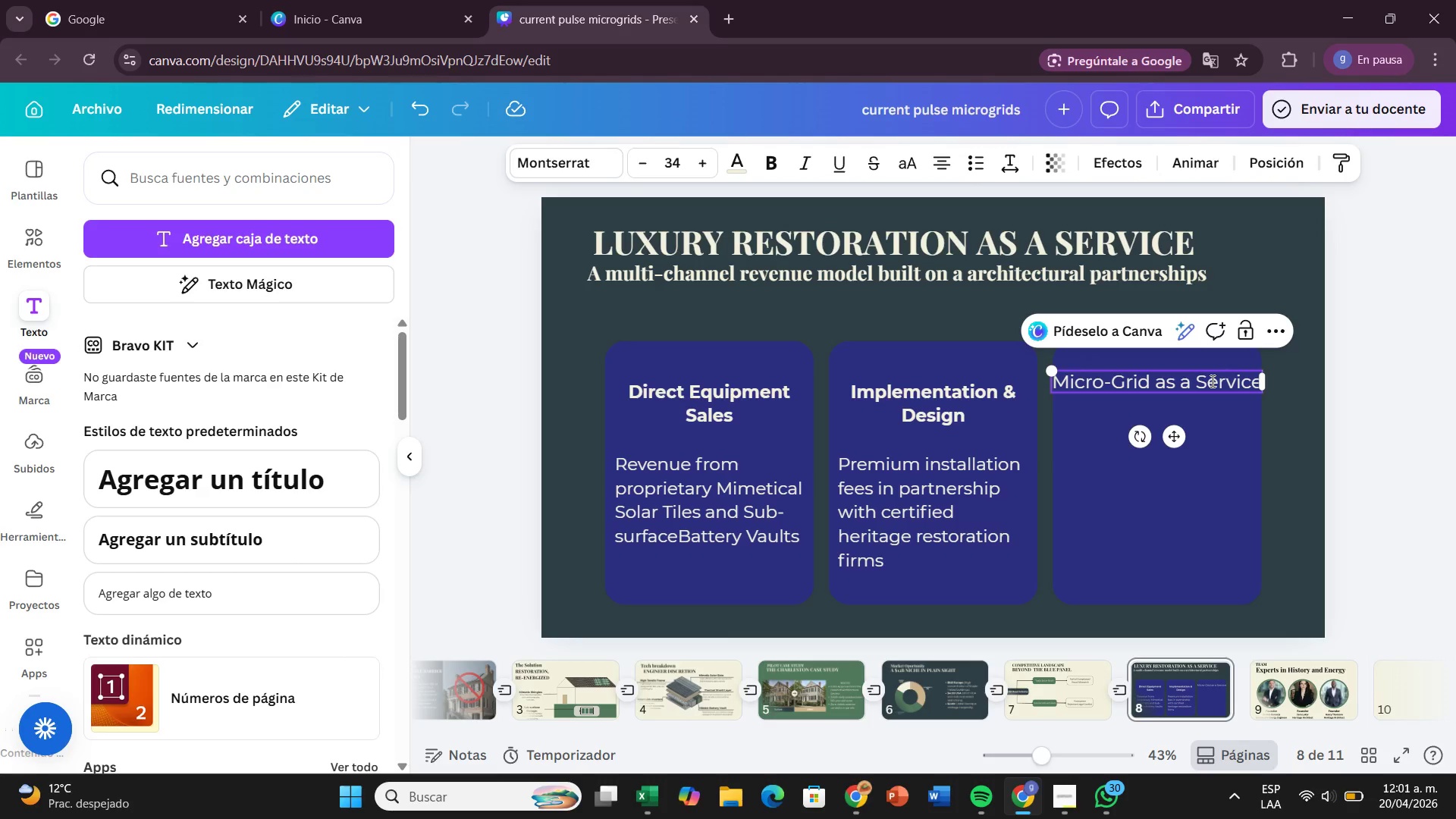 
key(Enter)
 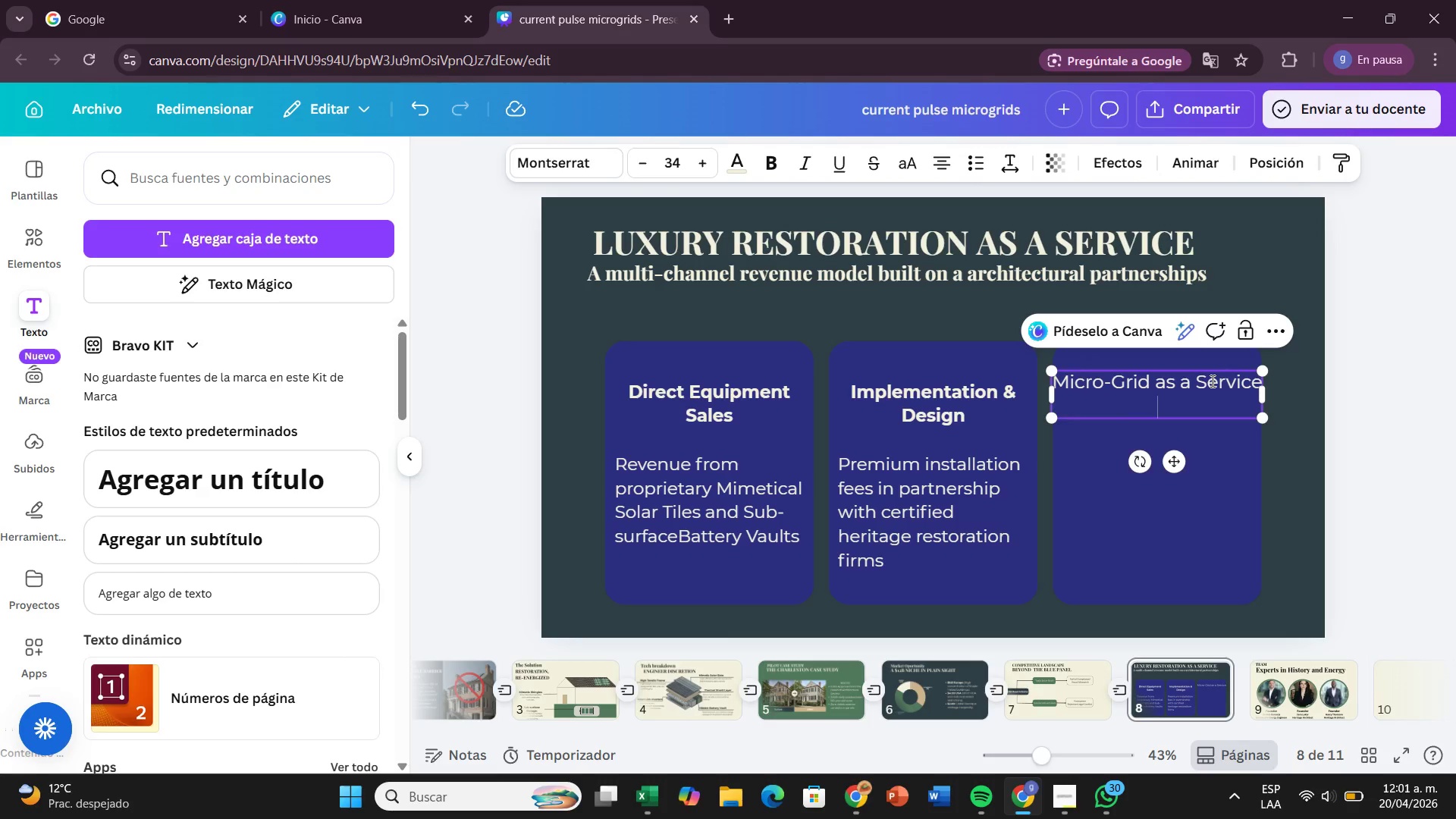 
key(Enter)
 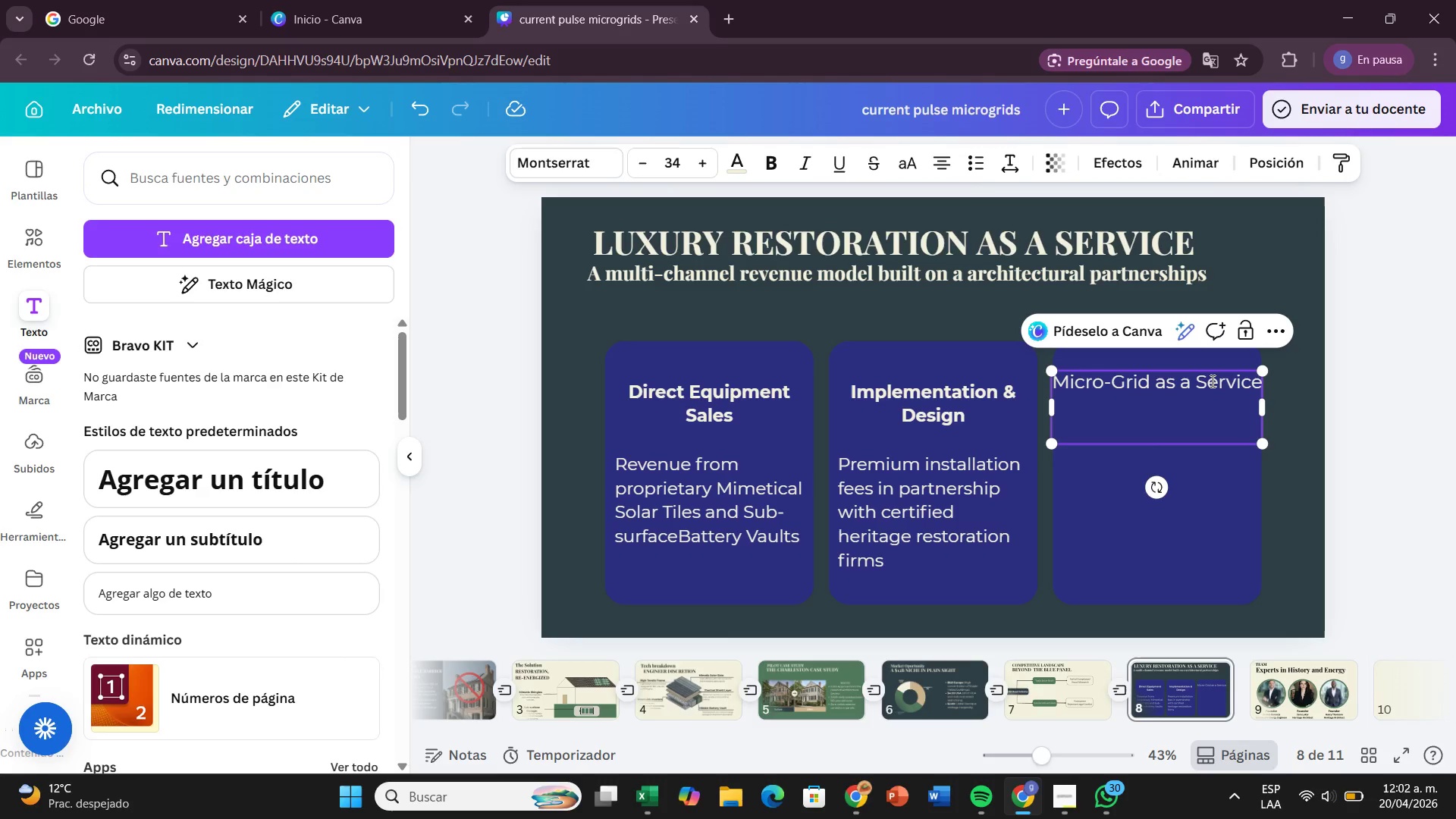 
wait(48.02)
 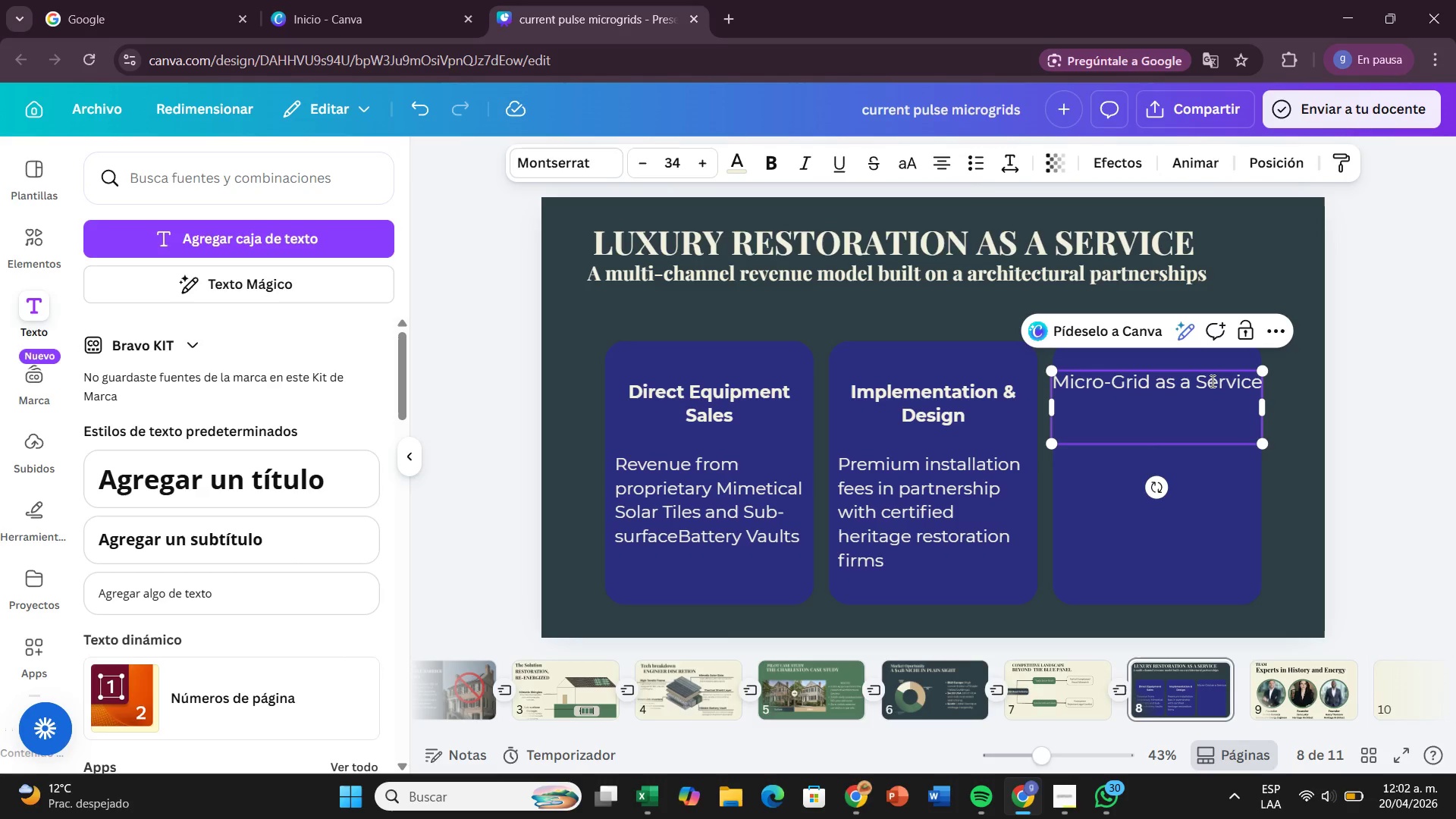 
type(Monthly subsc)
key(Backspace)
type(r)
key(Backspace)
type(cription for AI-driven)
 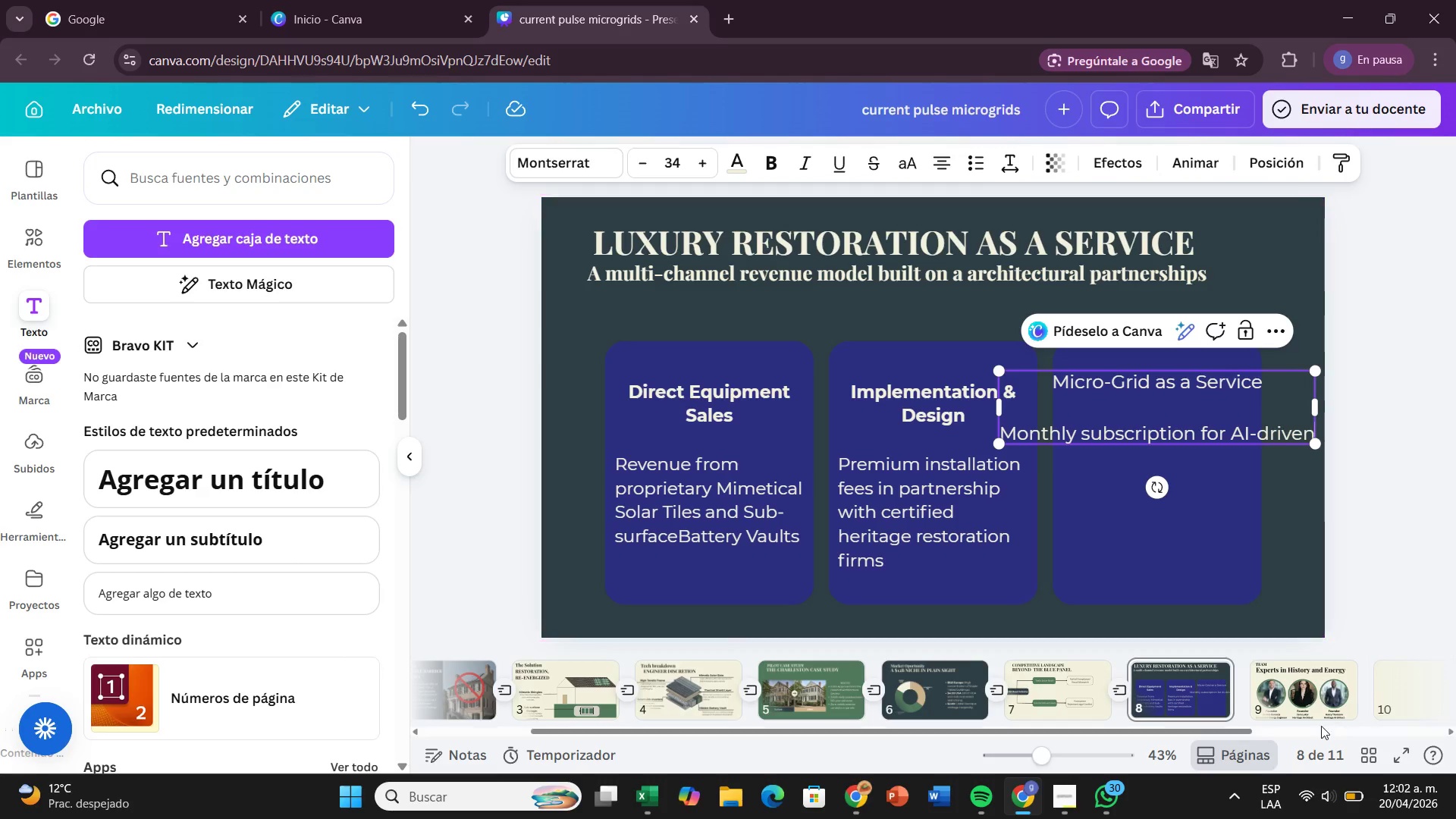 
left_click_drag(start_coordinate=[1202, 735], to_coordinate=[1369, 736])
 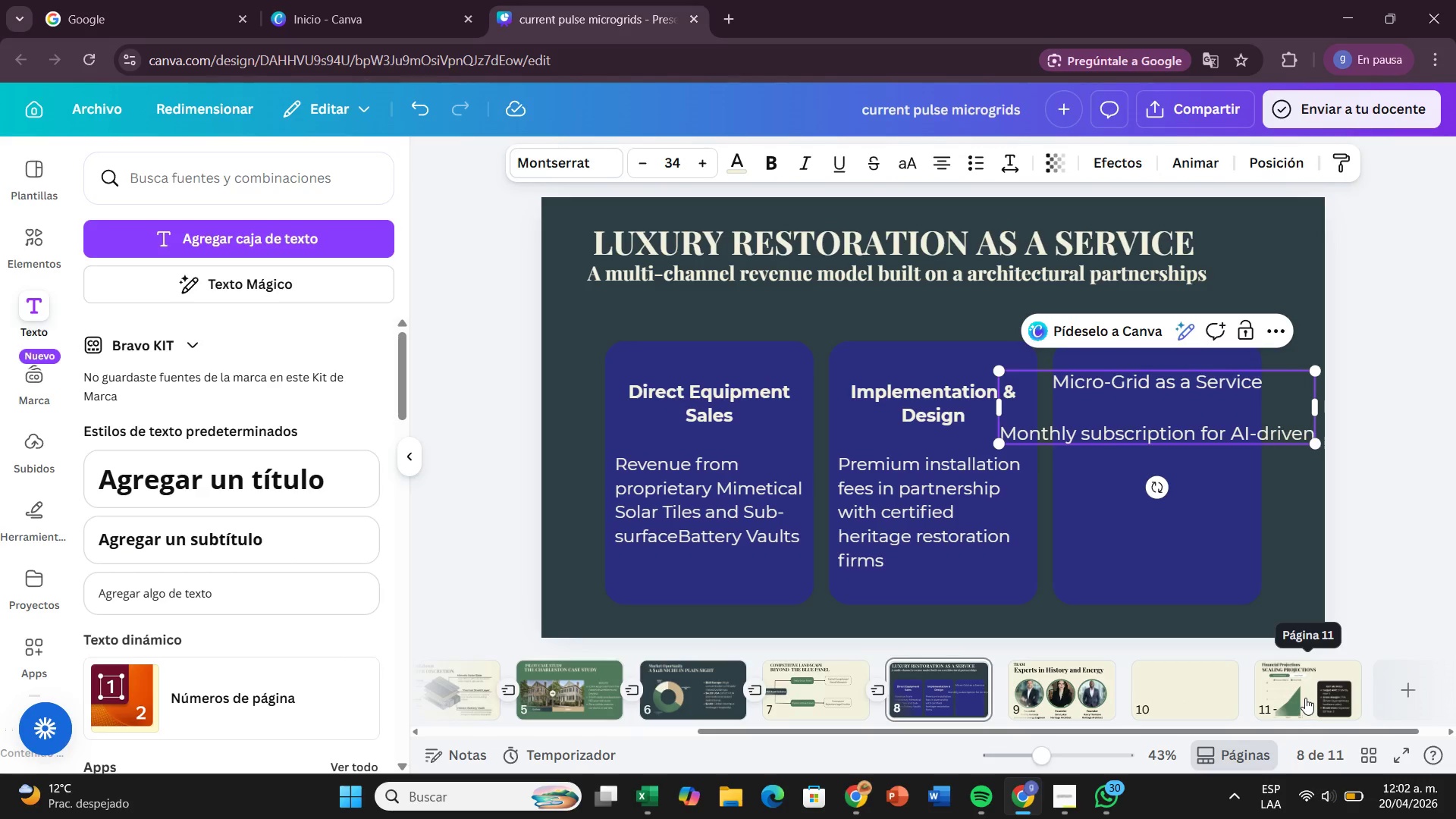 
left_click([1305, 698])
 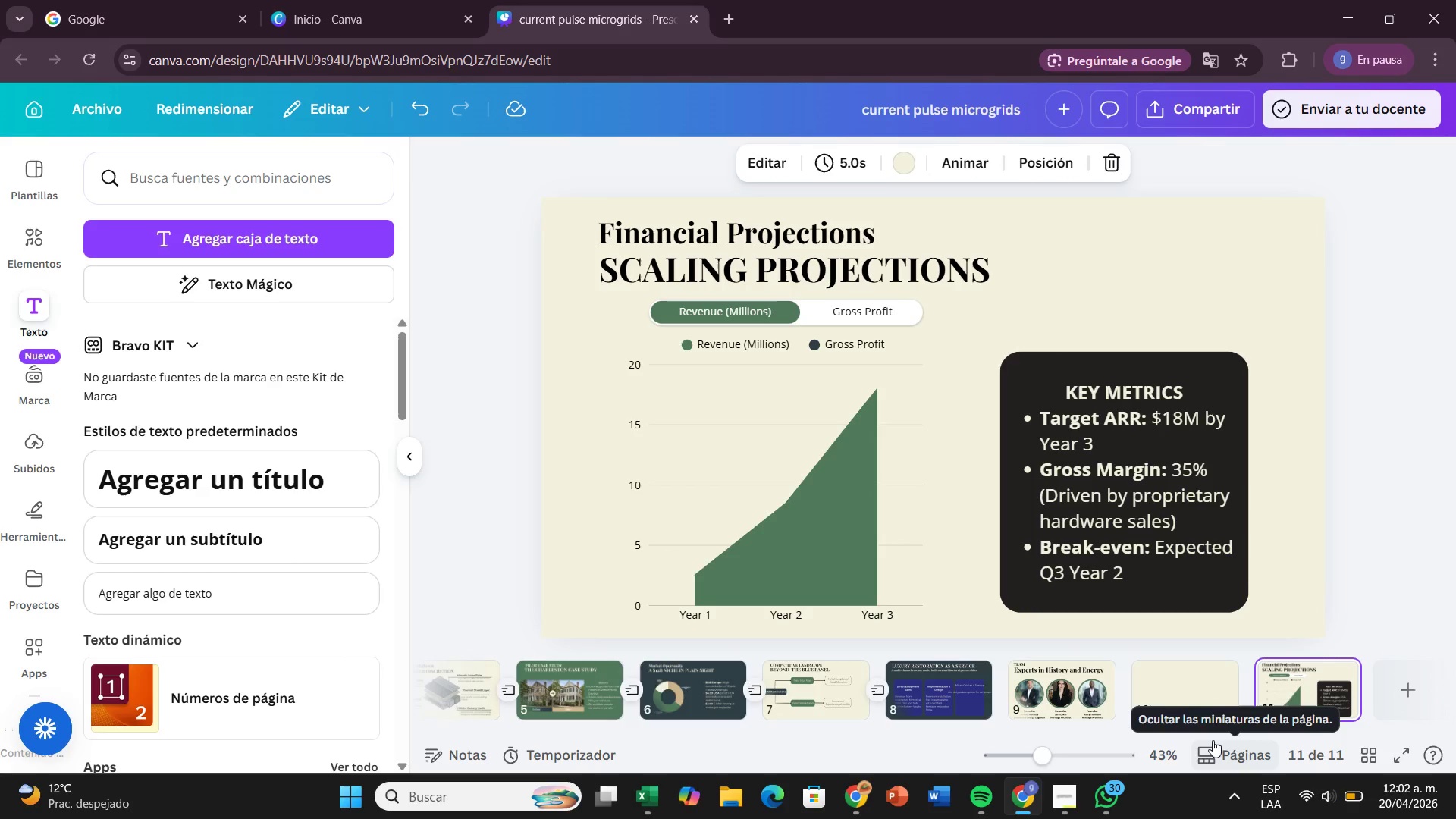 
left_click_drag(start_coordinate=[1129, 736], to_coordinate=[1044, 752])
 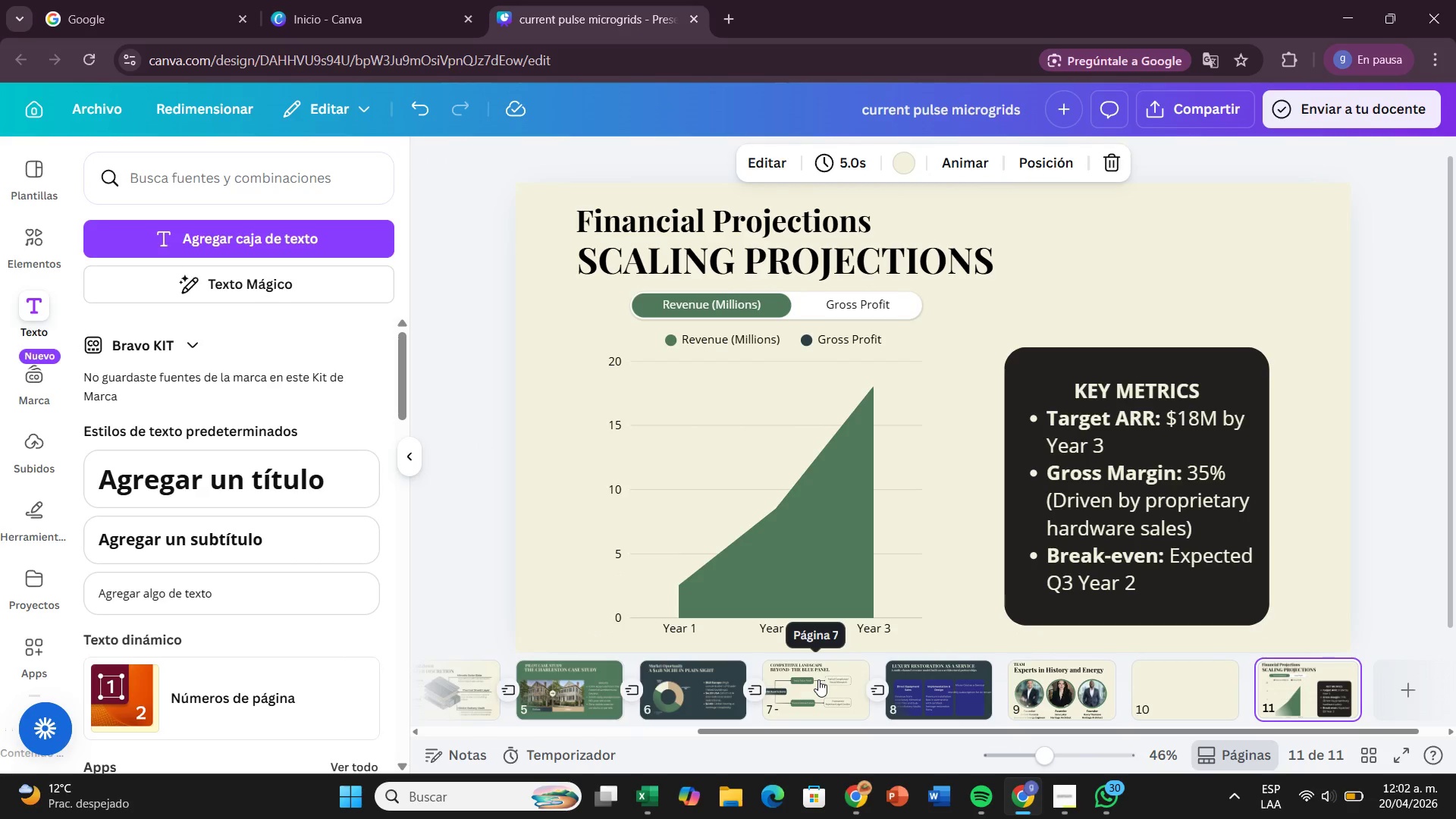 
left_click([818, 679])
 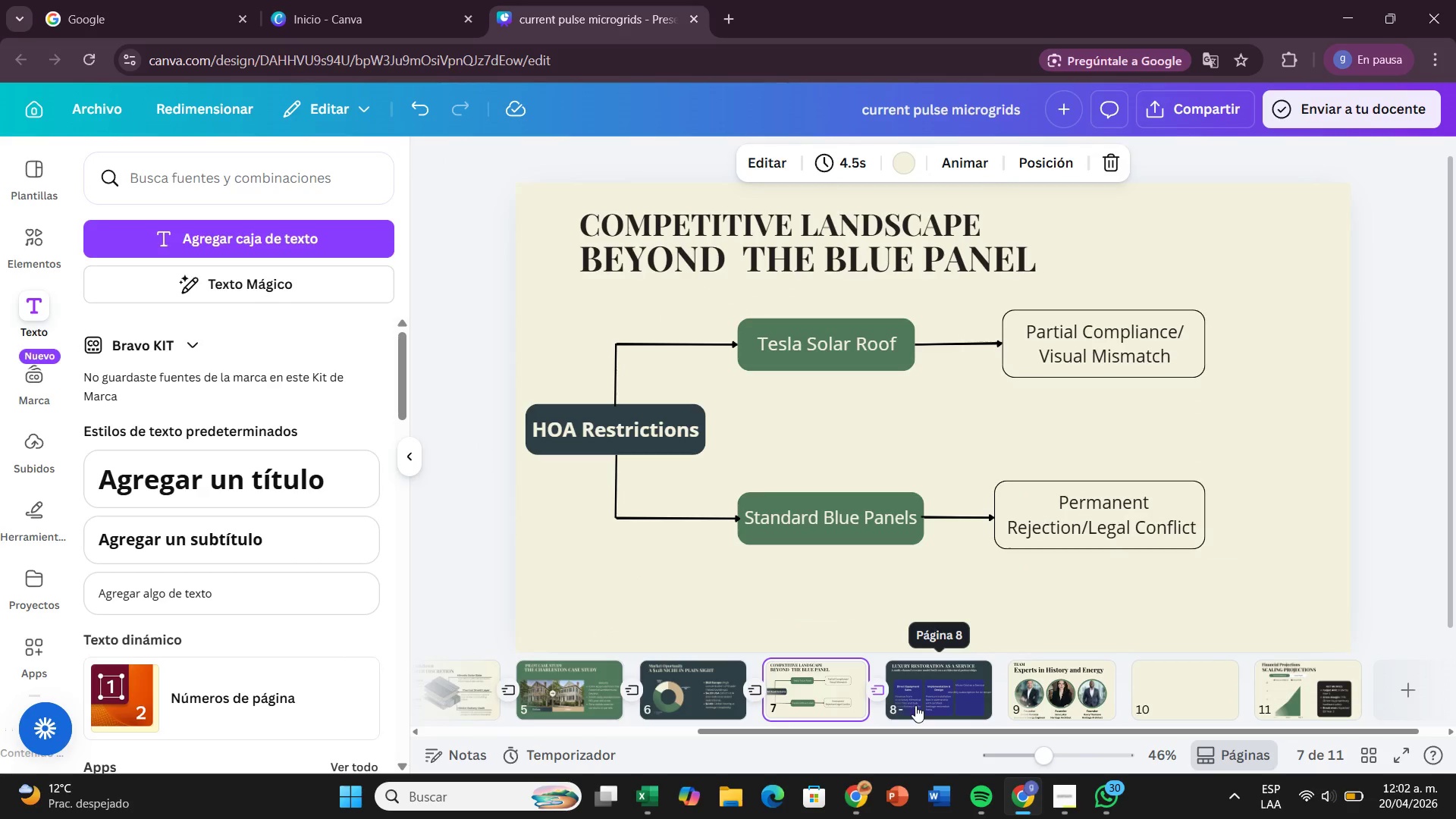 
left_click([915, 705])
 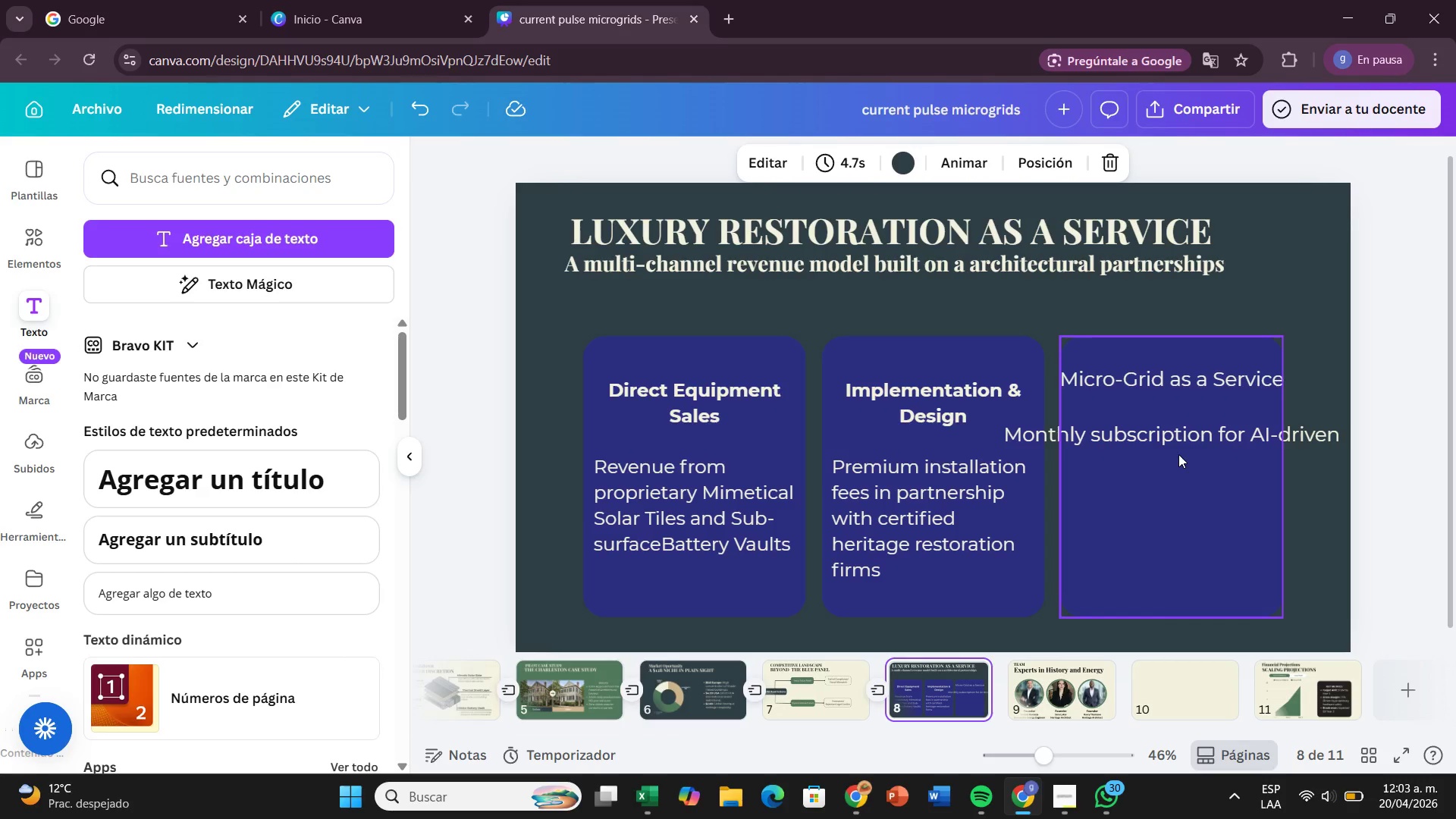 
left_click([1178, 426])
 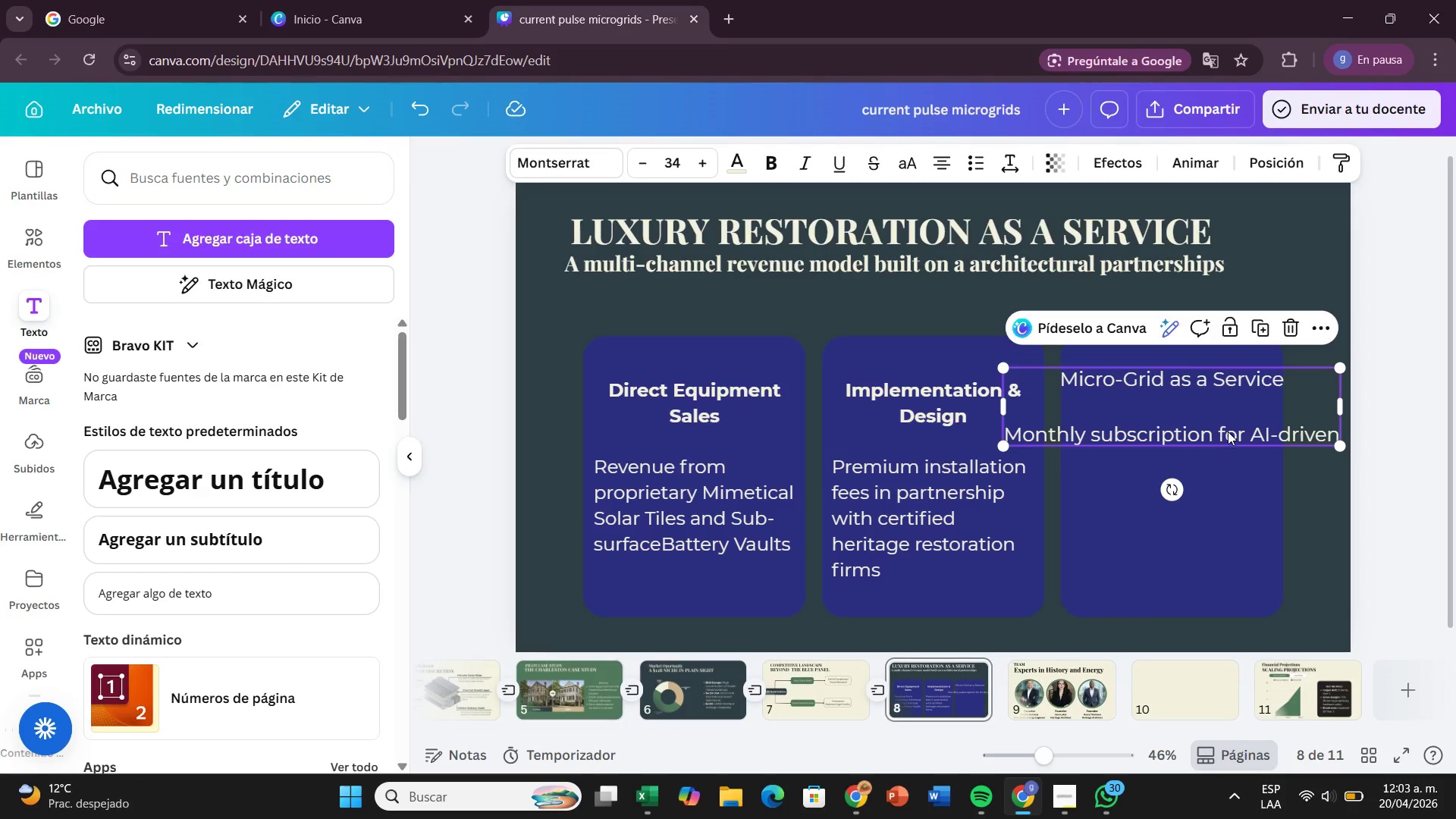 
double_click([1228, 431])
 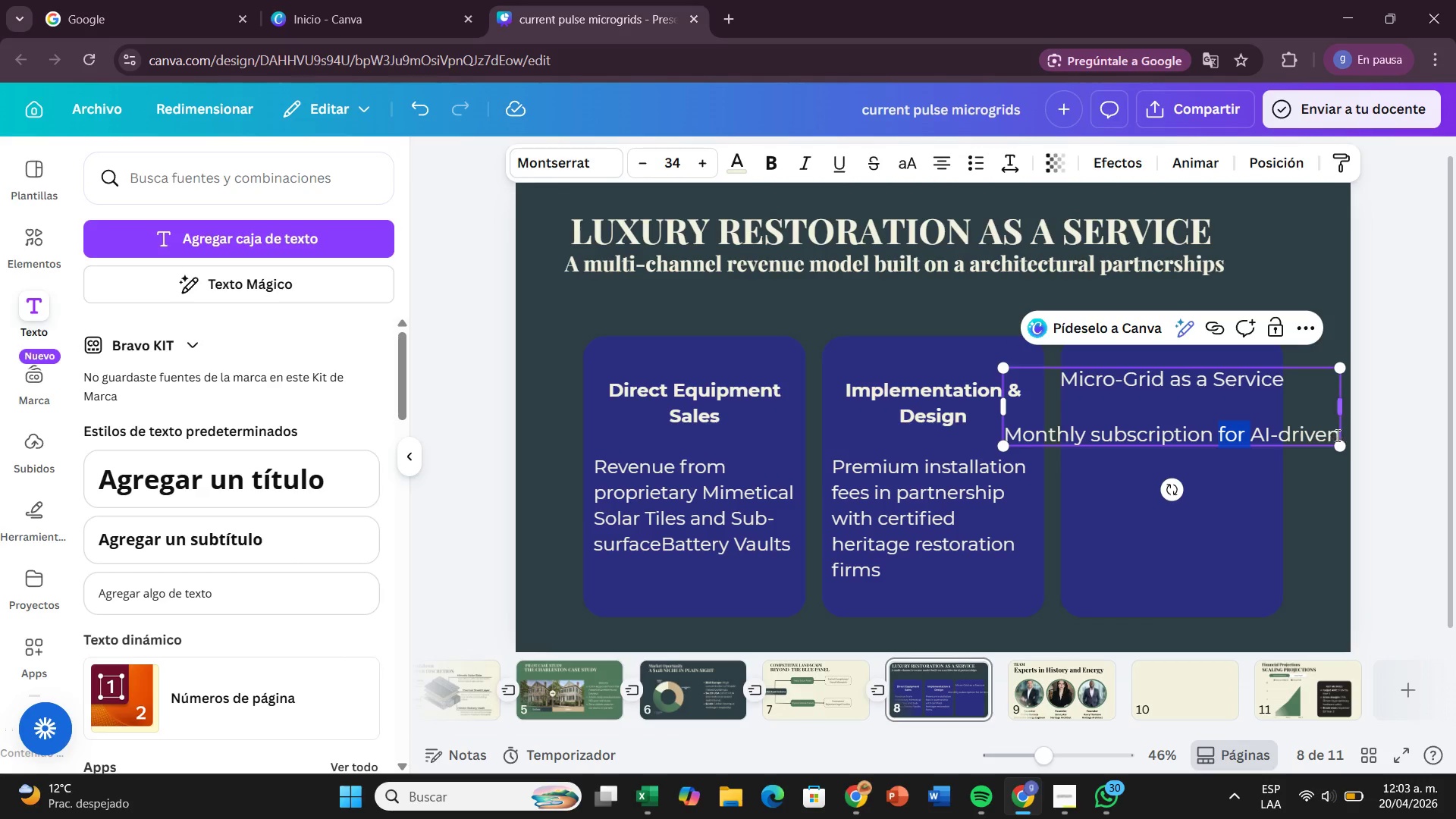 
left_click([1335, 435])
 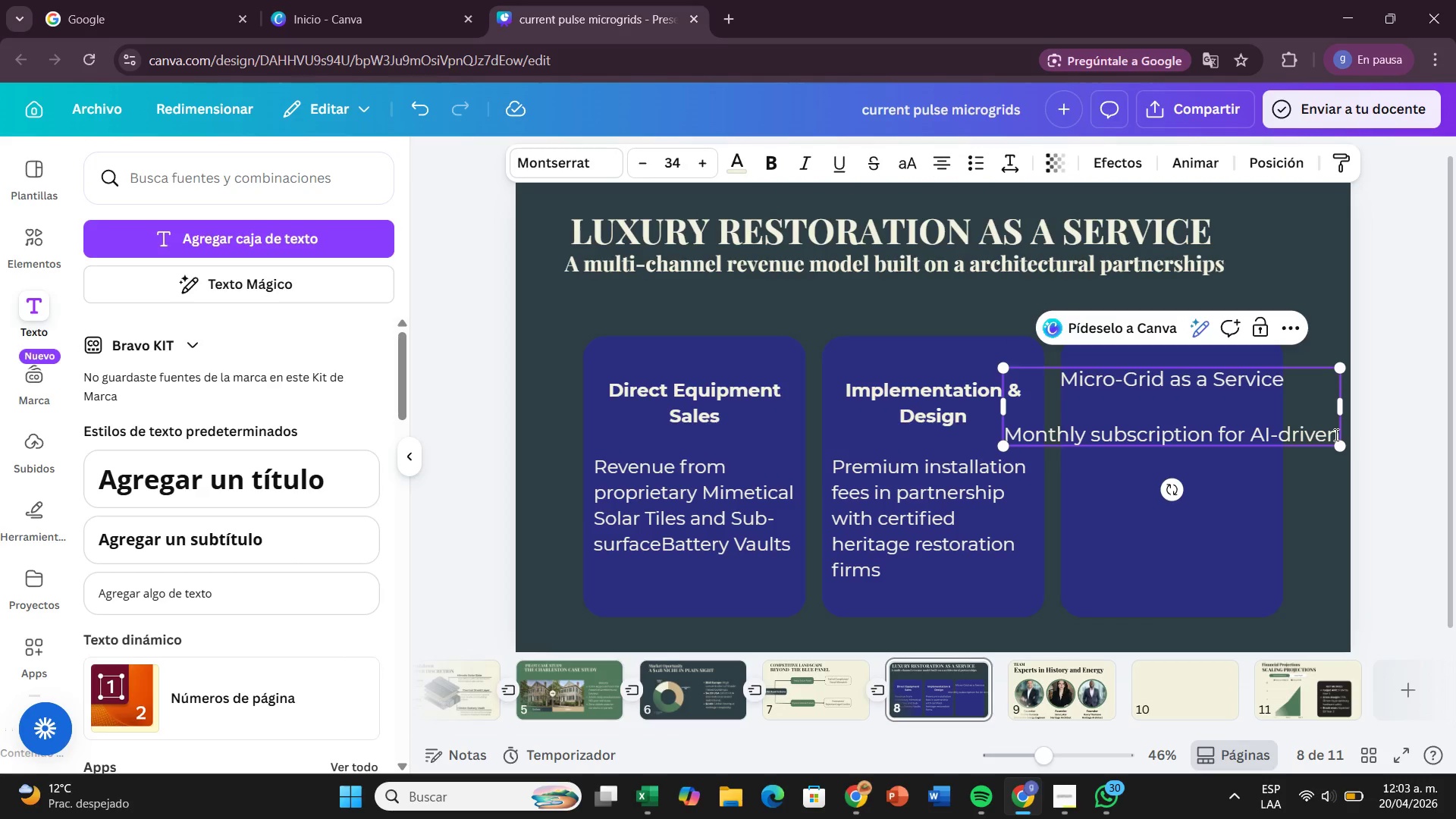 
left_click([1335, 435])
 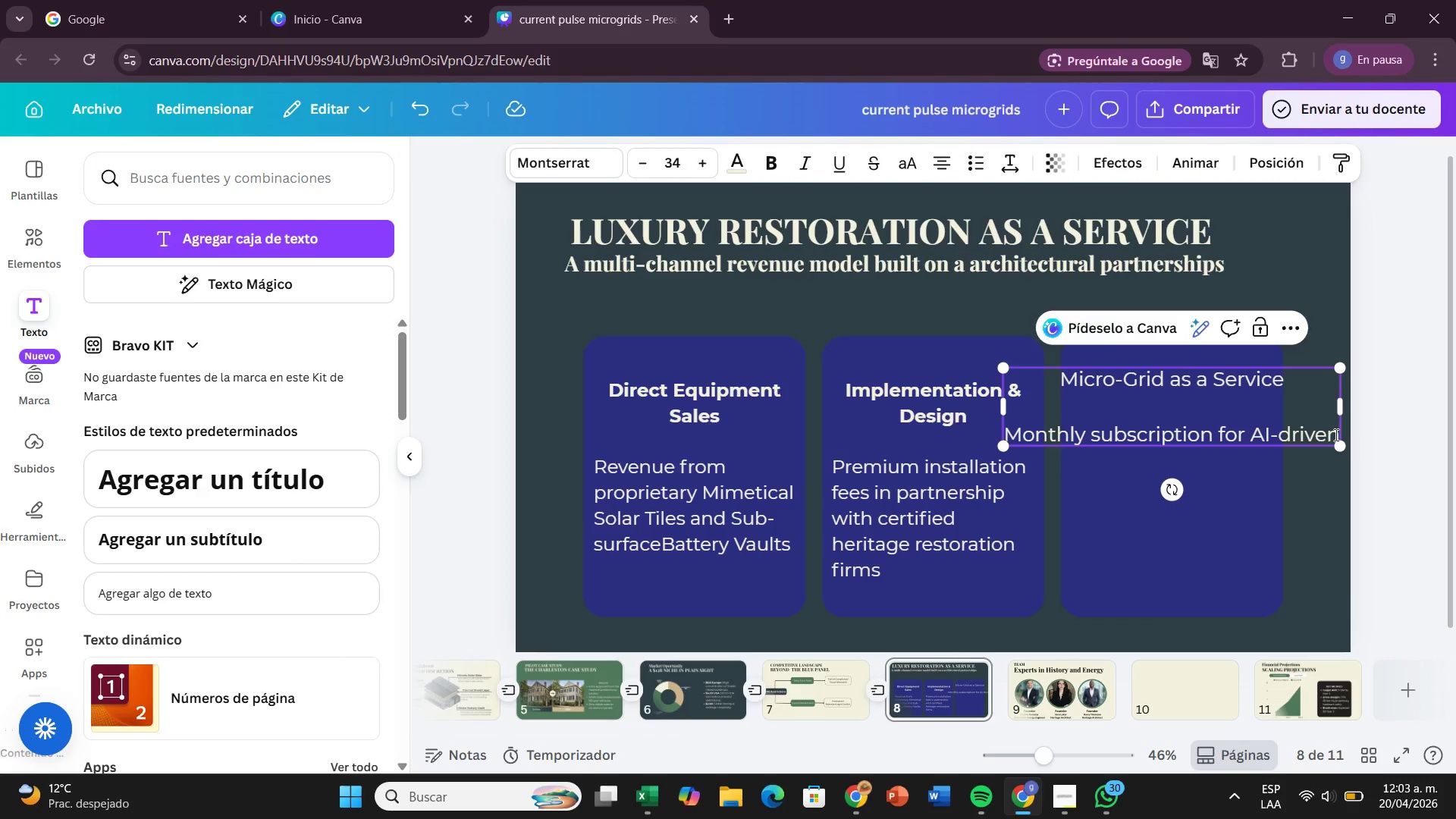 
wait(8.91)
 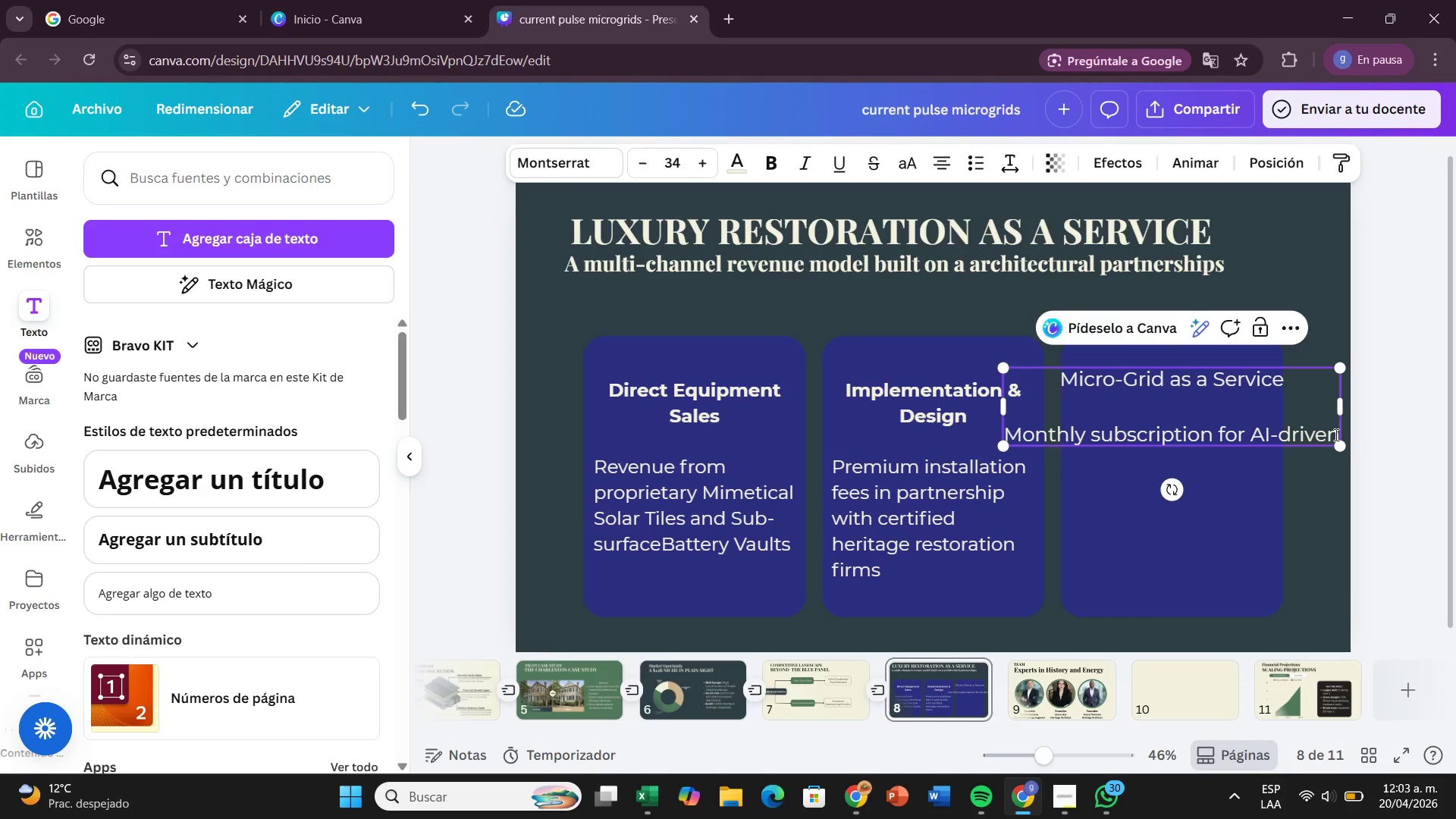 
type( energy management and grid-balancing a)
key(Backspace)
type(services)
 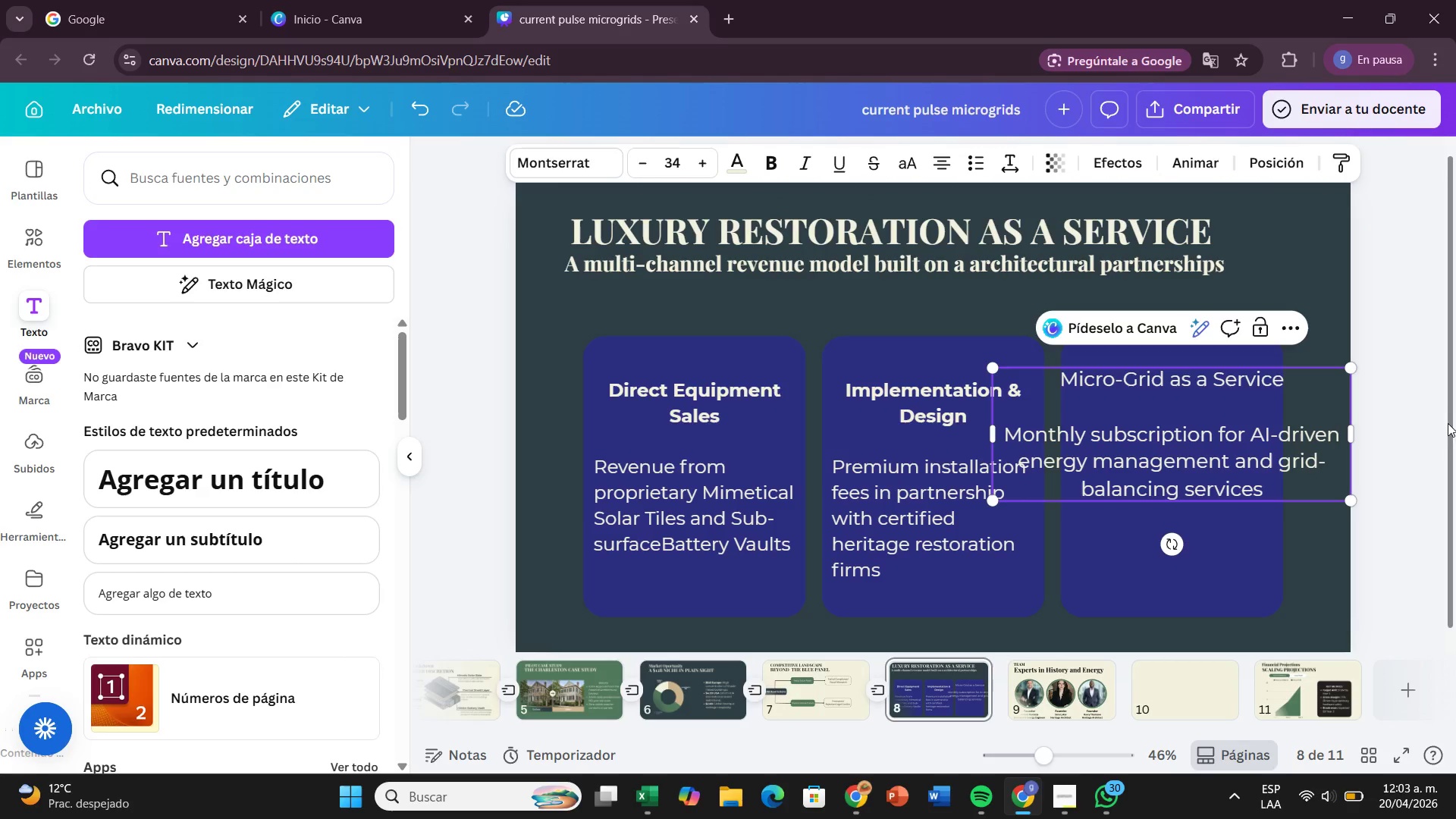 
wait(5.28)
 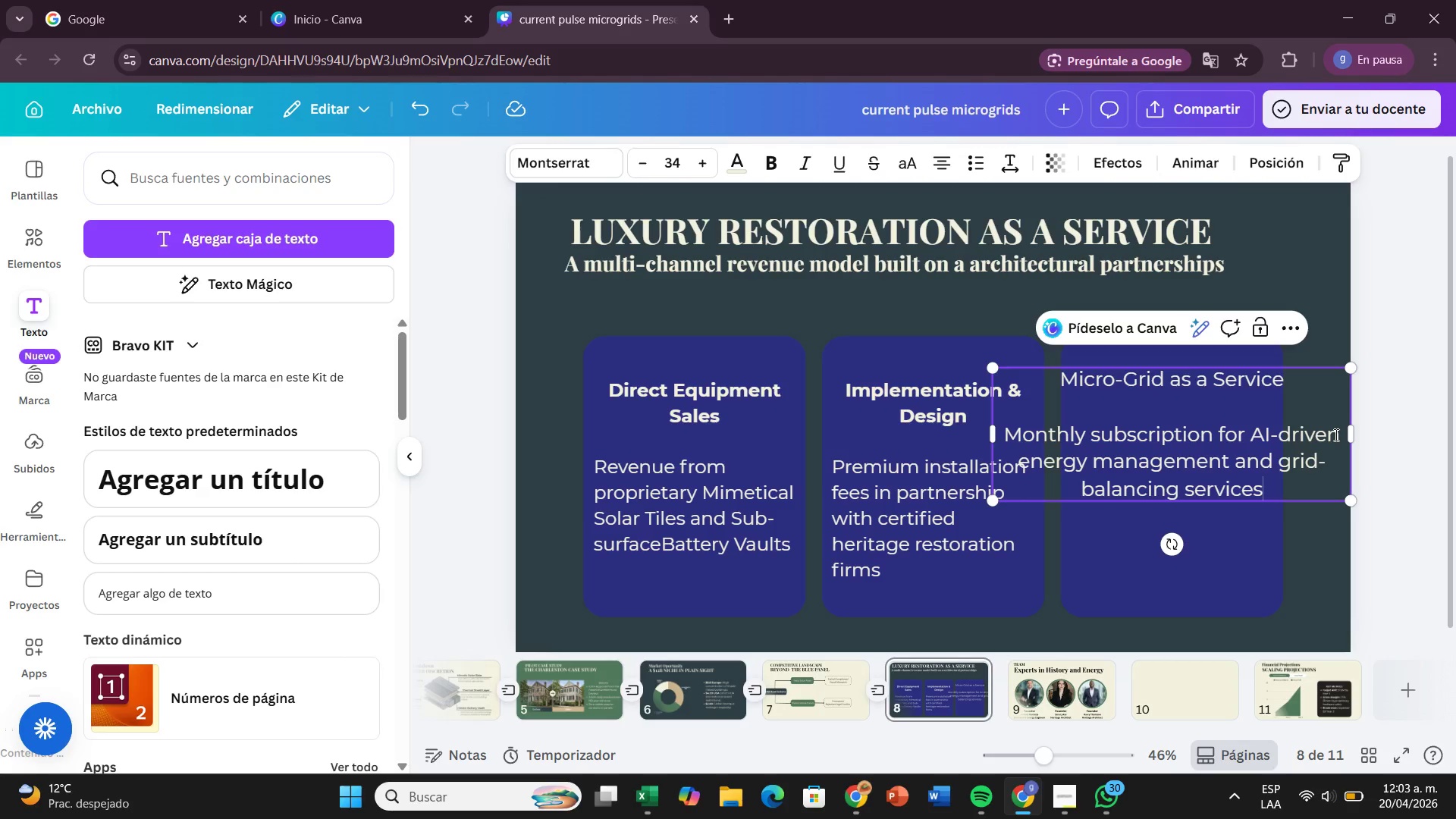 
left_click_drag(start_coordinate=[1364, 430], to_coordinate=[1234, 466])
 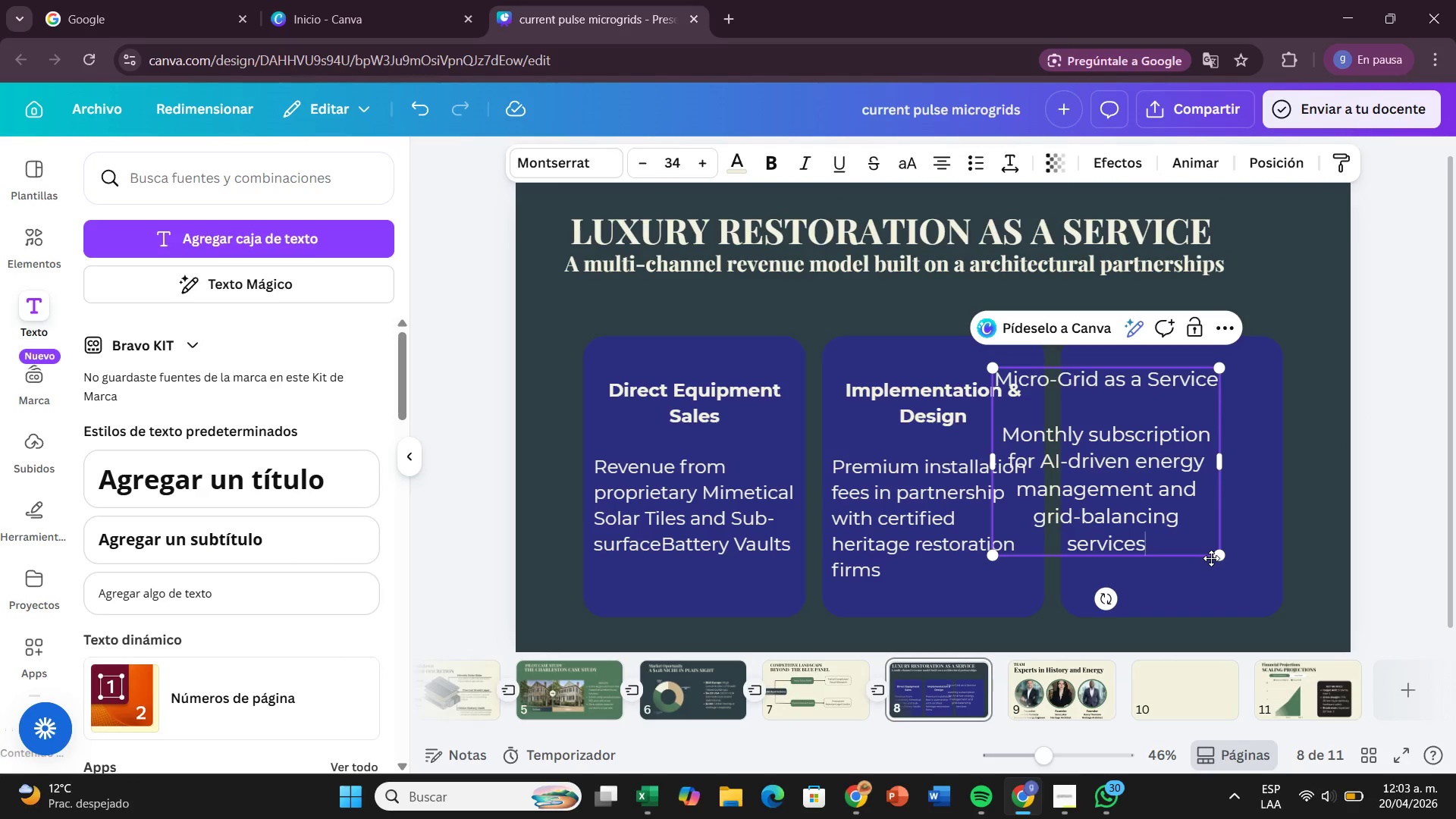 
left_click_drag(start_coordinate=[1211, 558], to_coordinate=[1272, 577])
 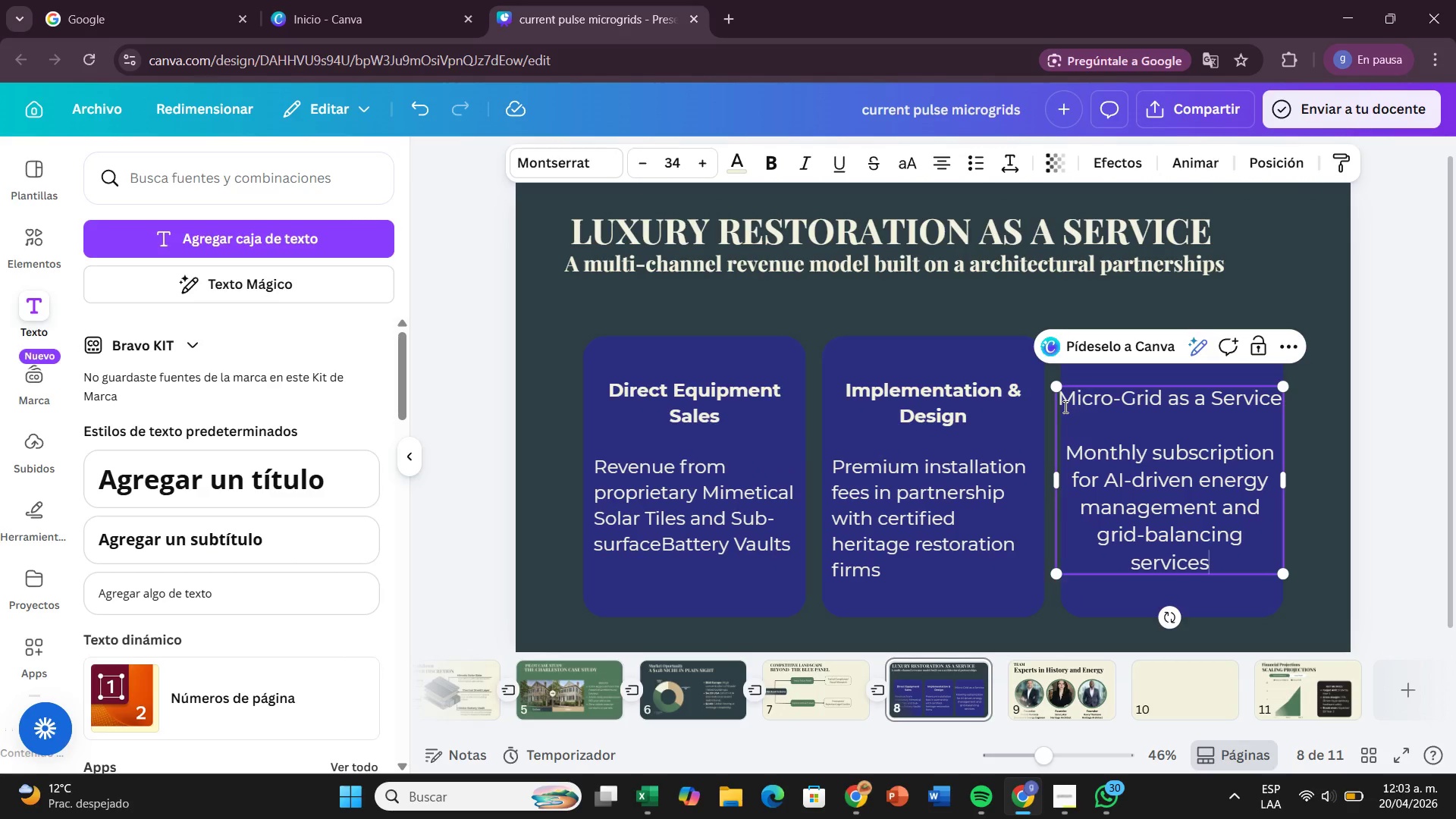 
left_click_drag(start_coordinate=[1060, 403], to_coordinate=[1263, 413])
 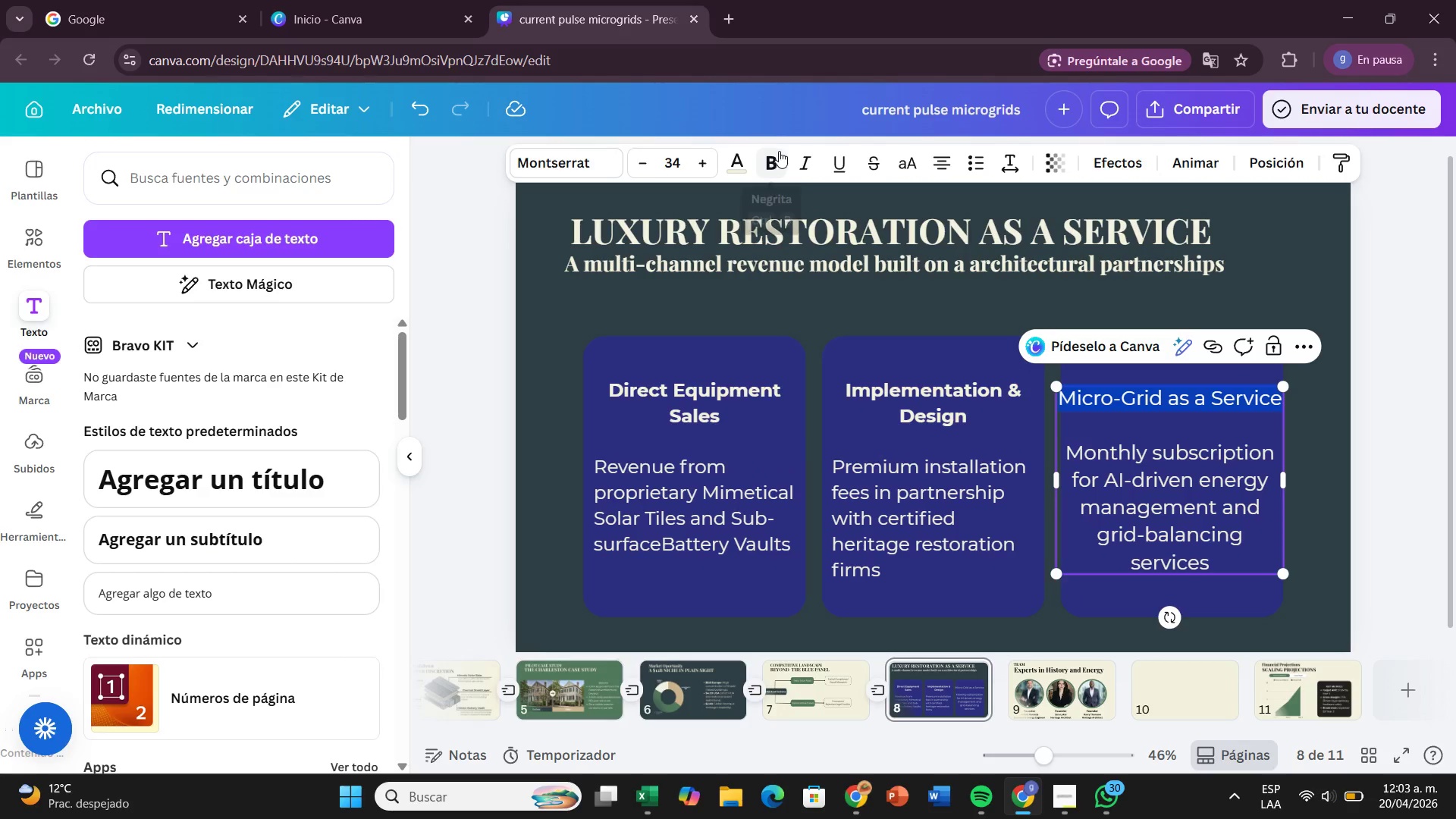 
left_click([779, 151])
 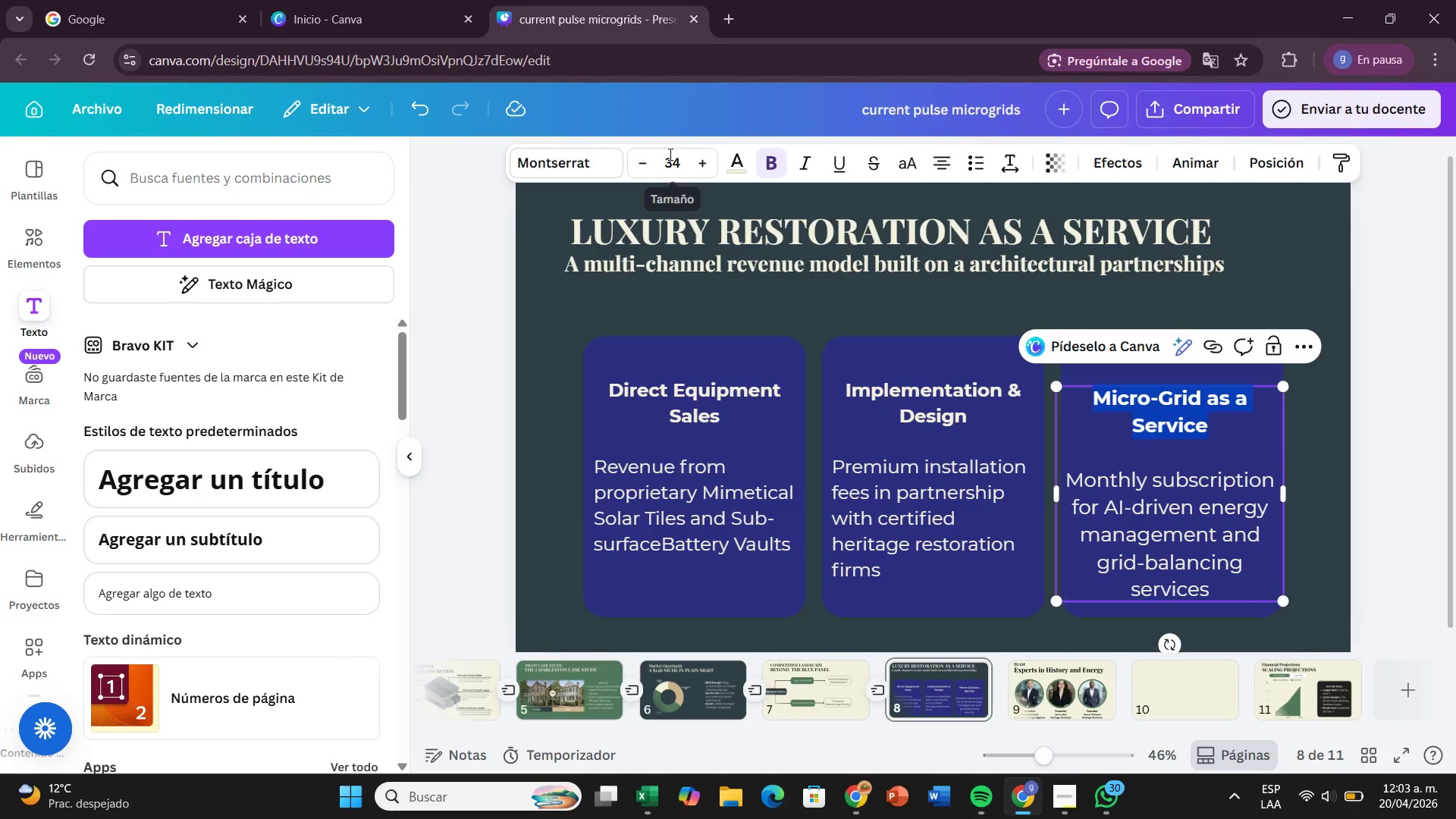 
wait(5.69)
 